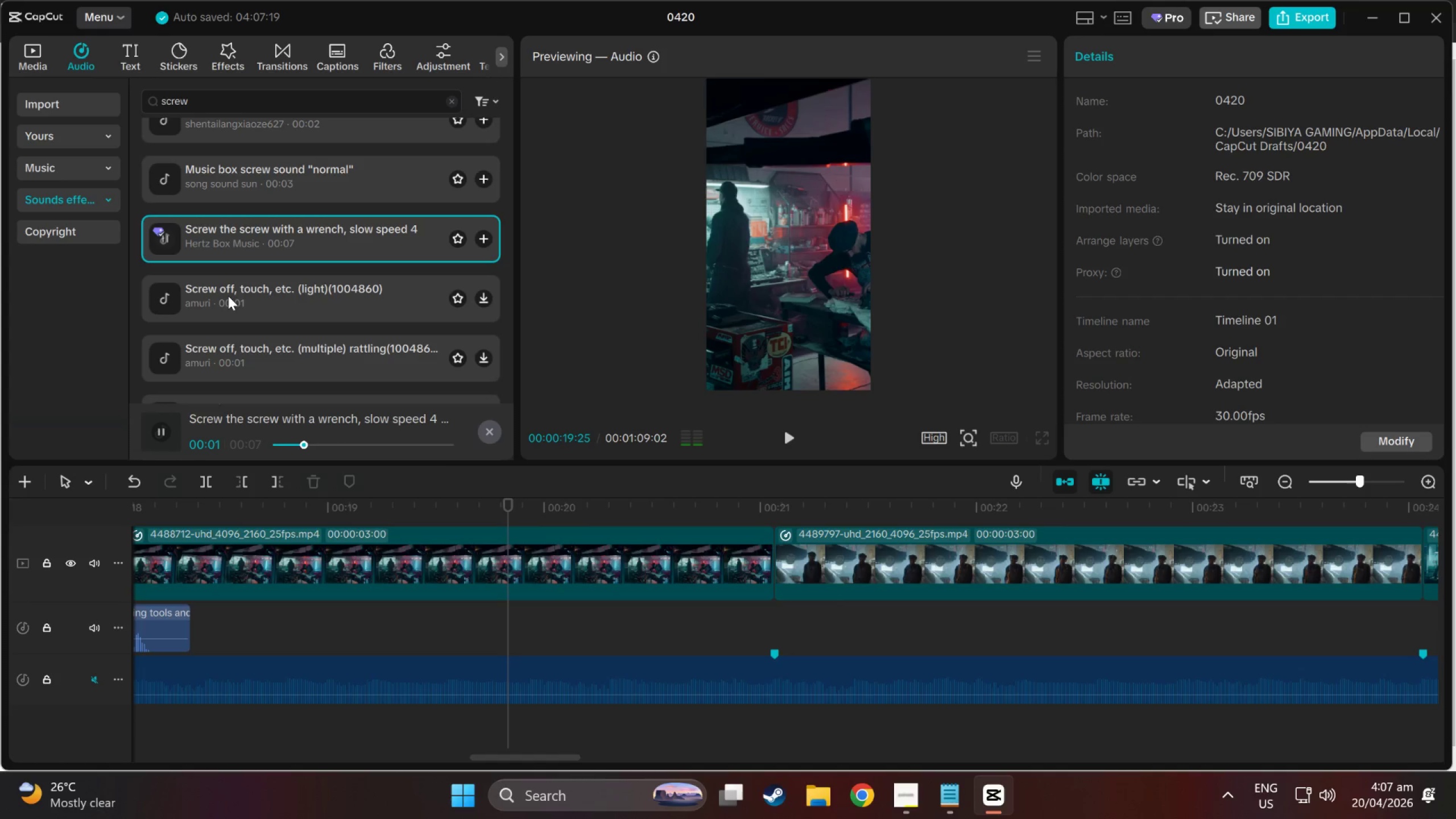 
left_click([228, 295])
 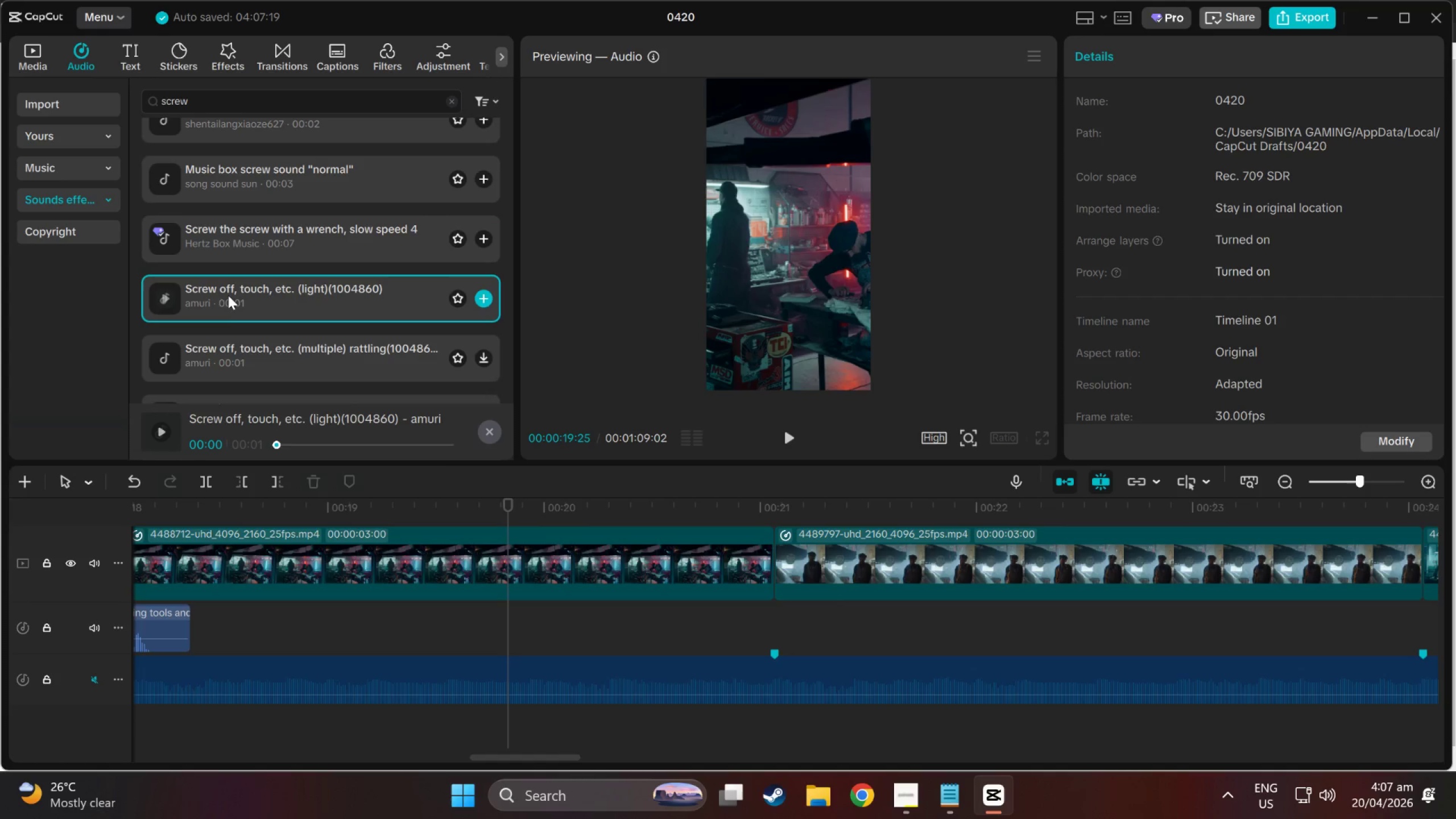 
left_click([239, 363])
 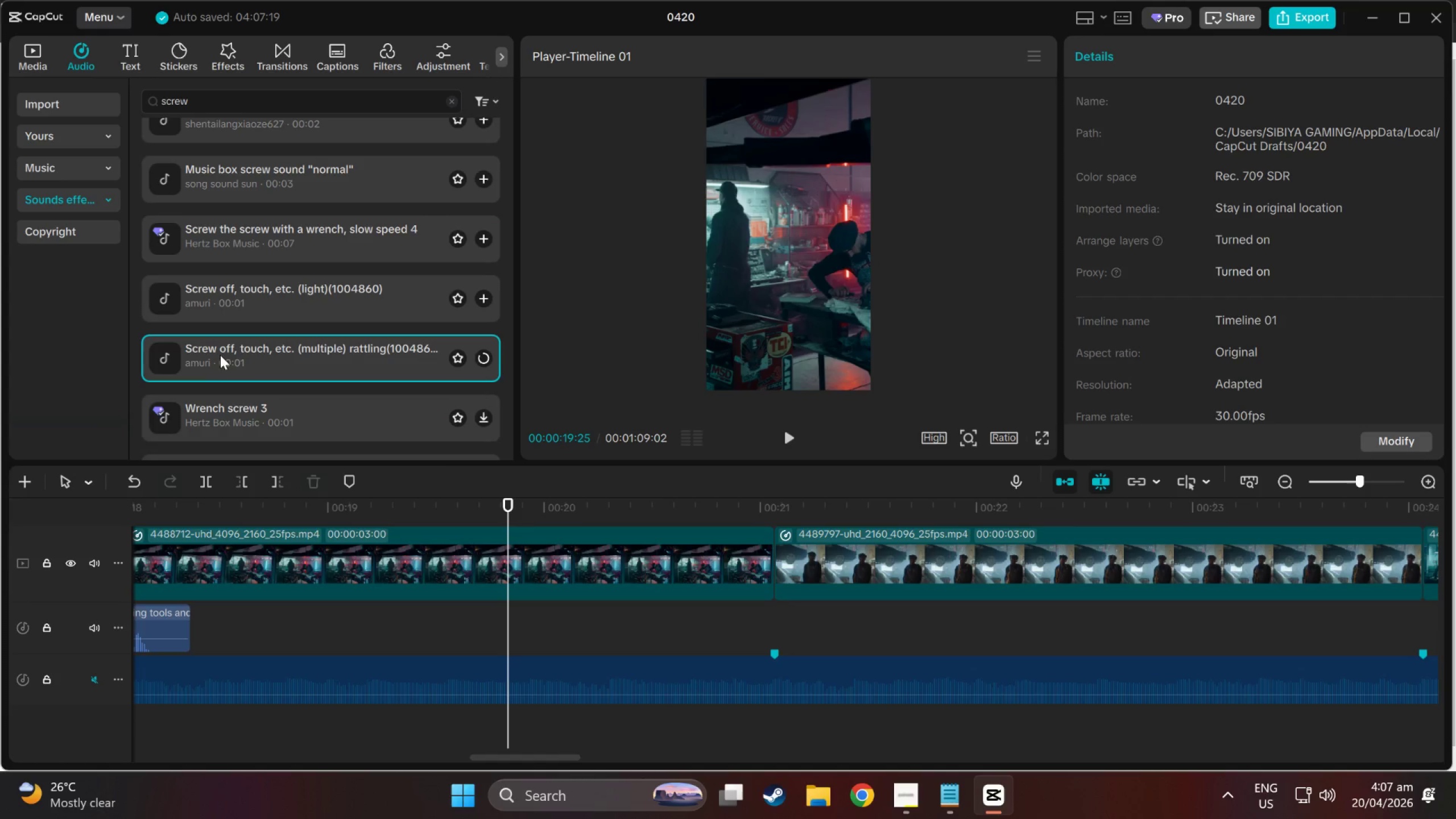 
scroll: coordinate [221, 354], scroll_direction: down, amount: 1.0
 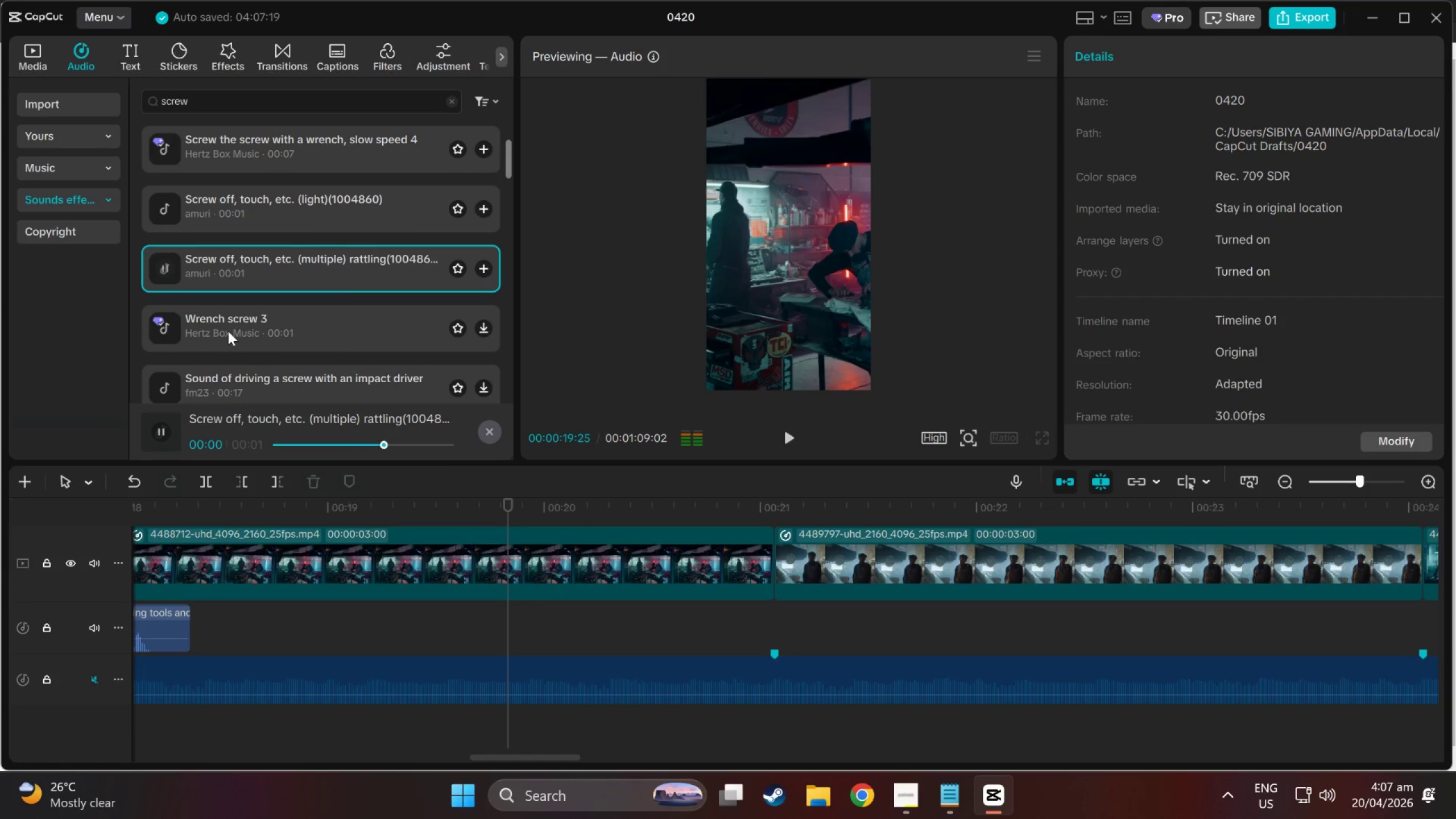 
left_click([228, 329])
 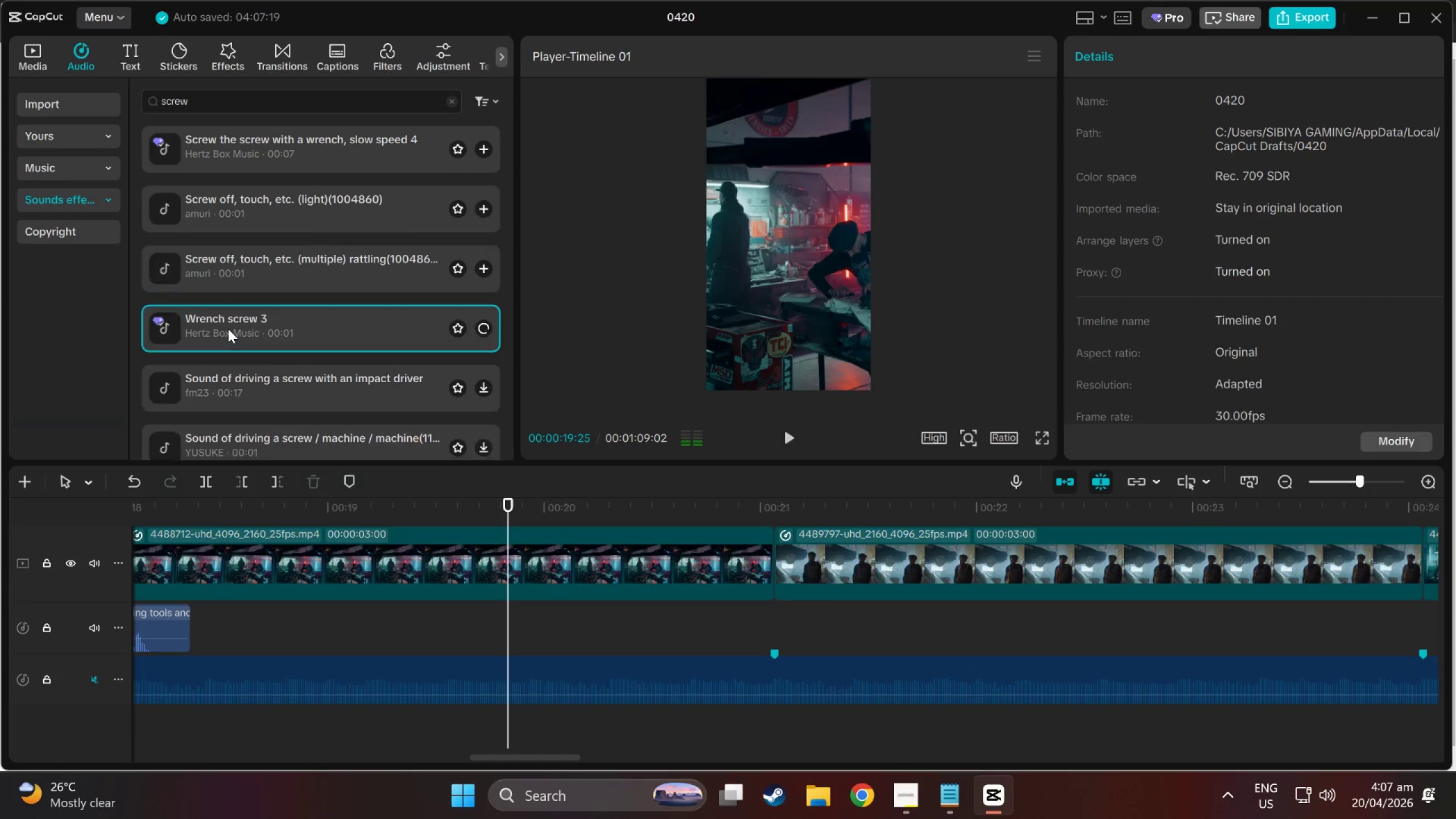 
scroll: coordinate [228, 329], scroll_direction: down, amount: 1.0
 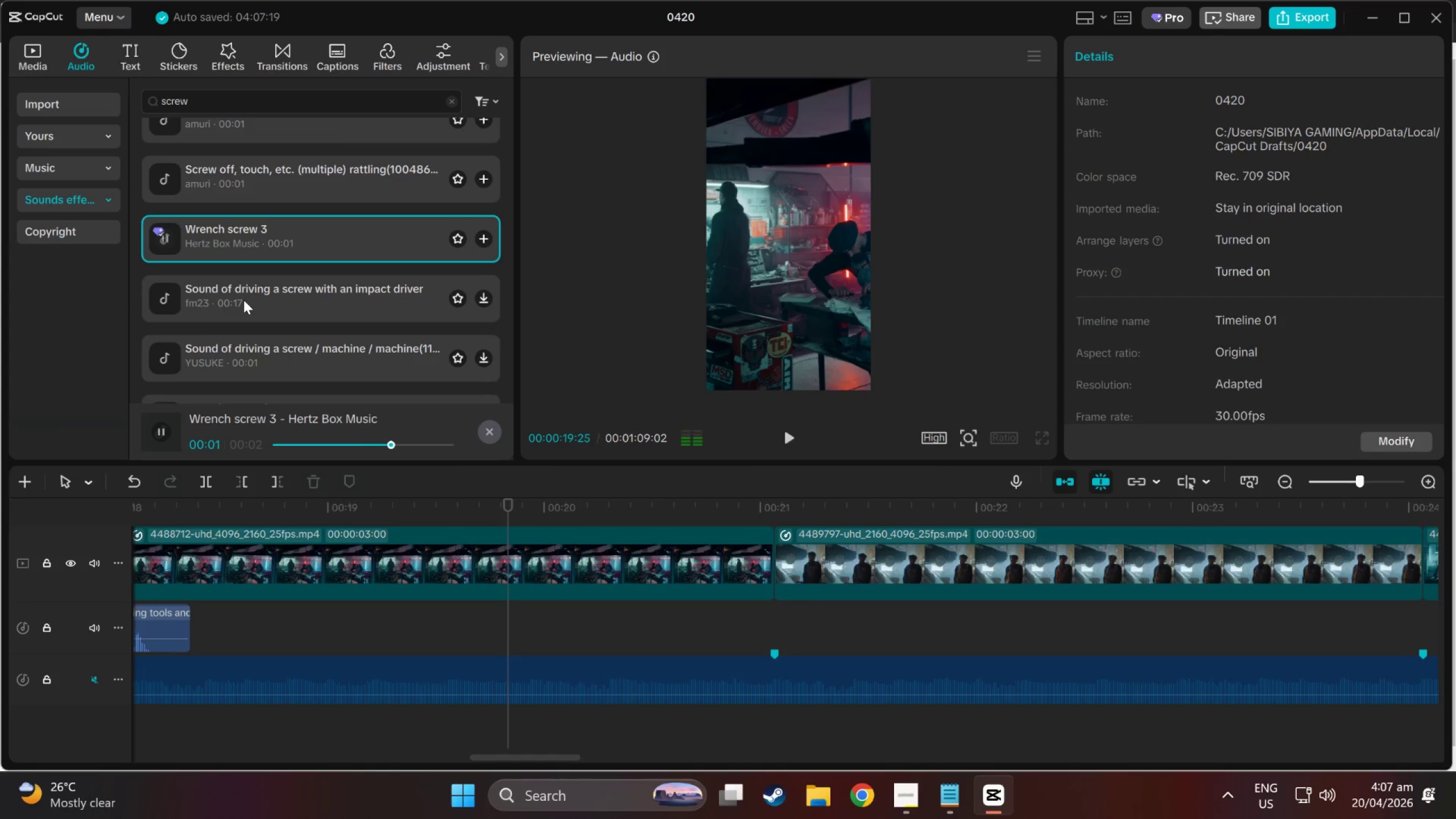 
left_click([243, 300])
 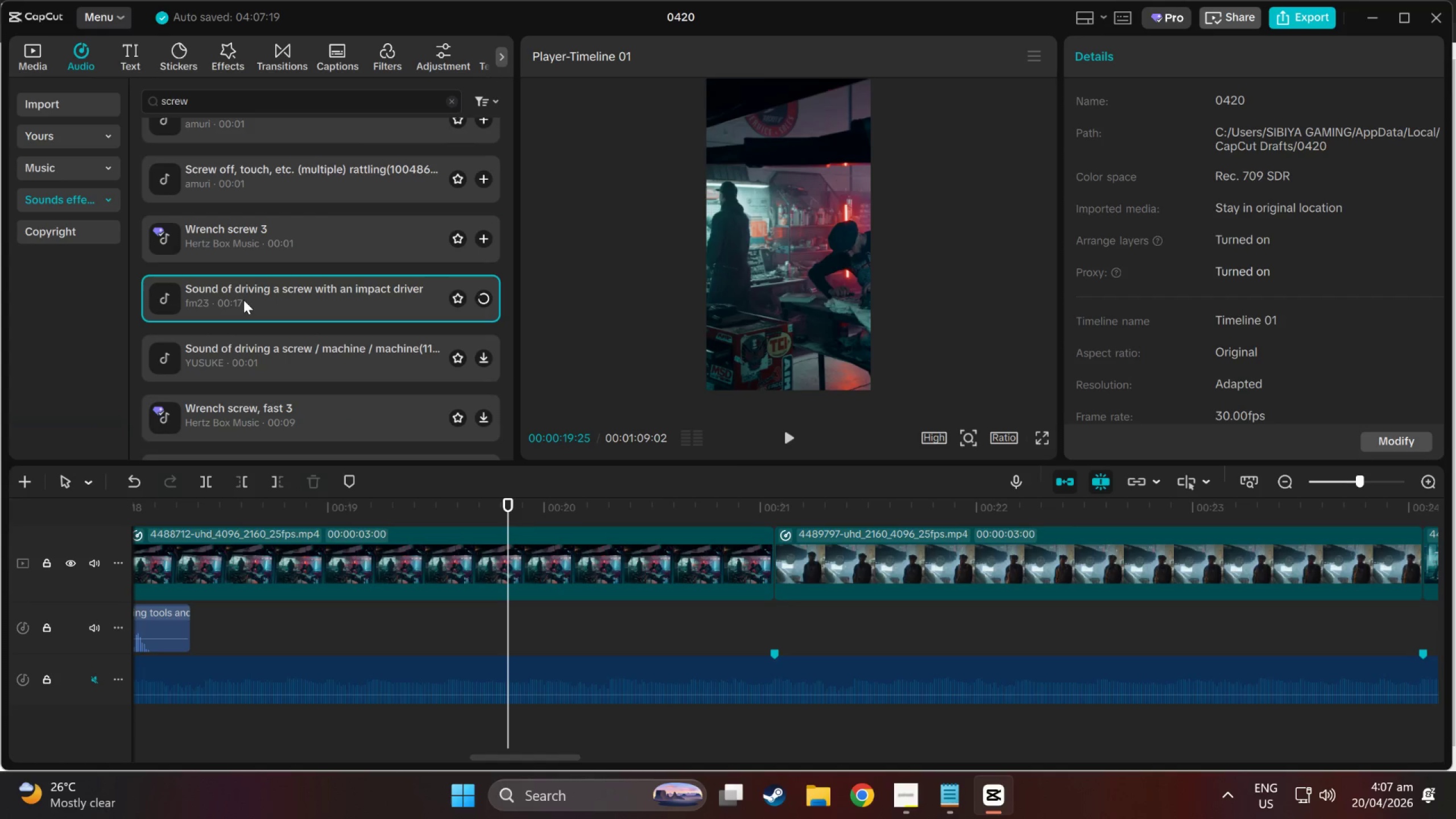 
scroll: coordinate [243, 300], scroll_direction: down, amount: 1.0
 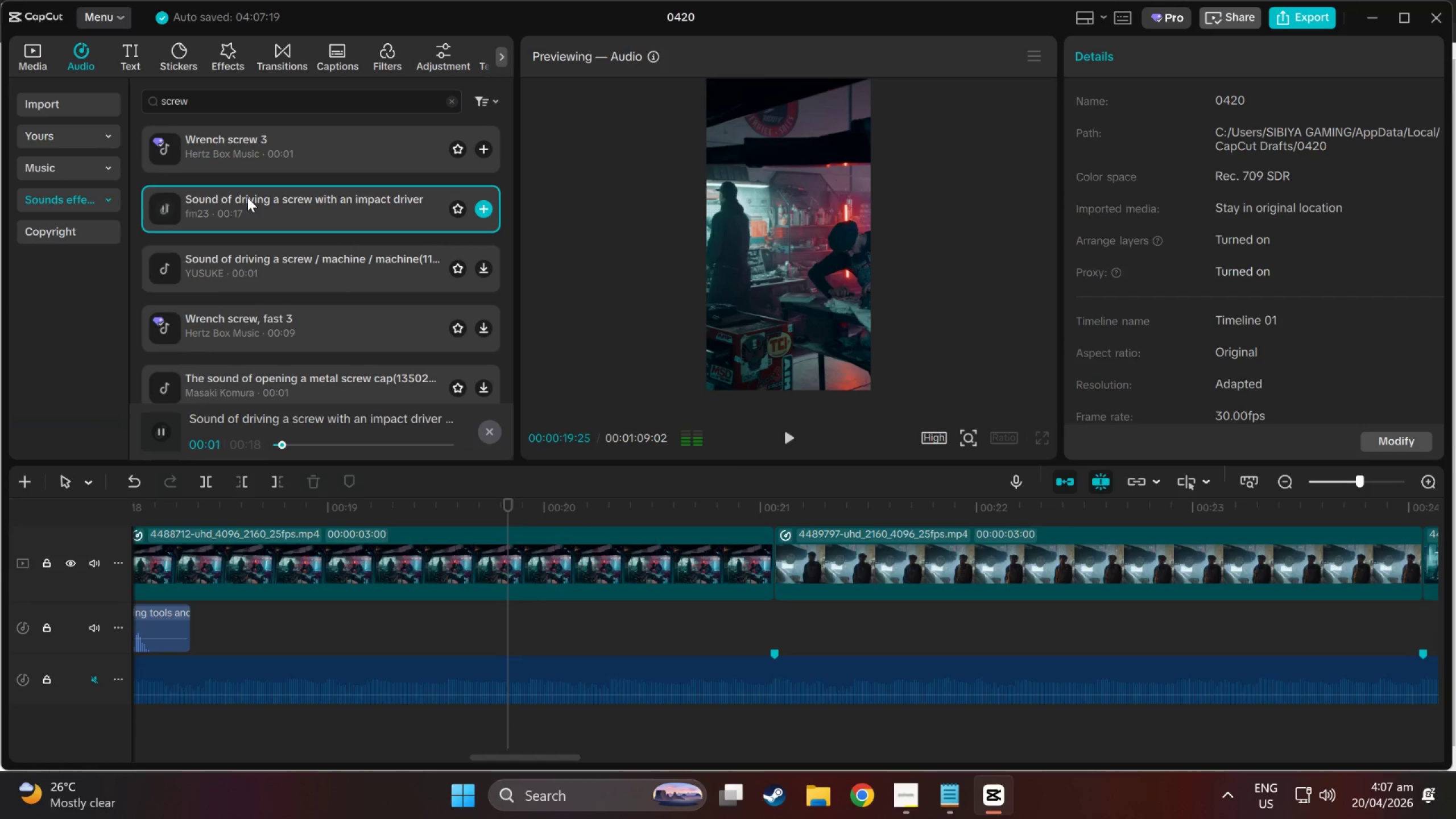 
left_click([262, 284])
 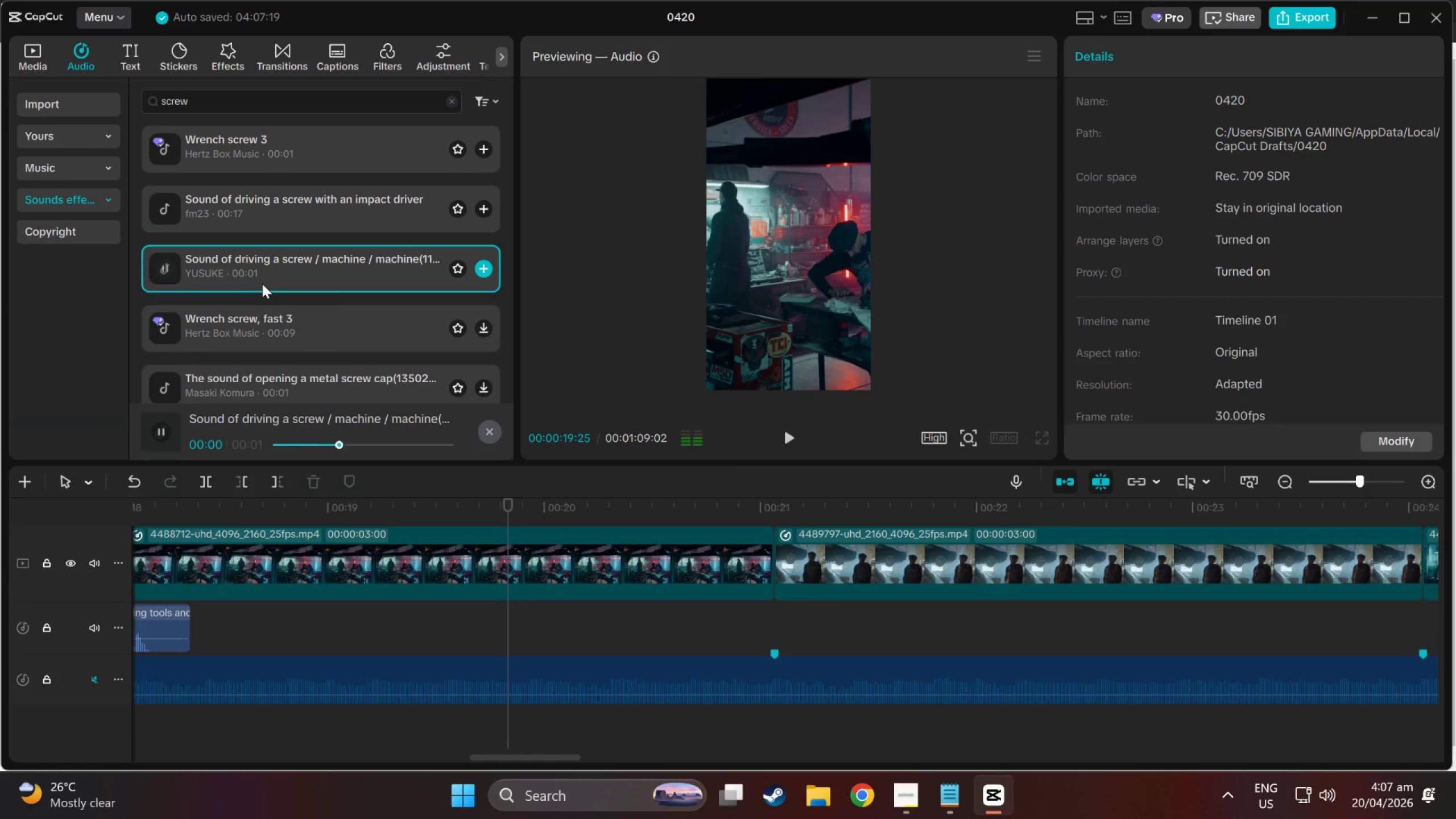 
left_click([273, 323])
 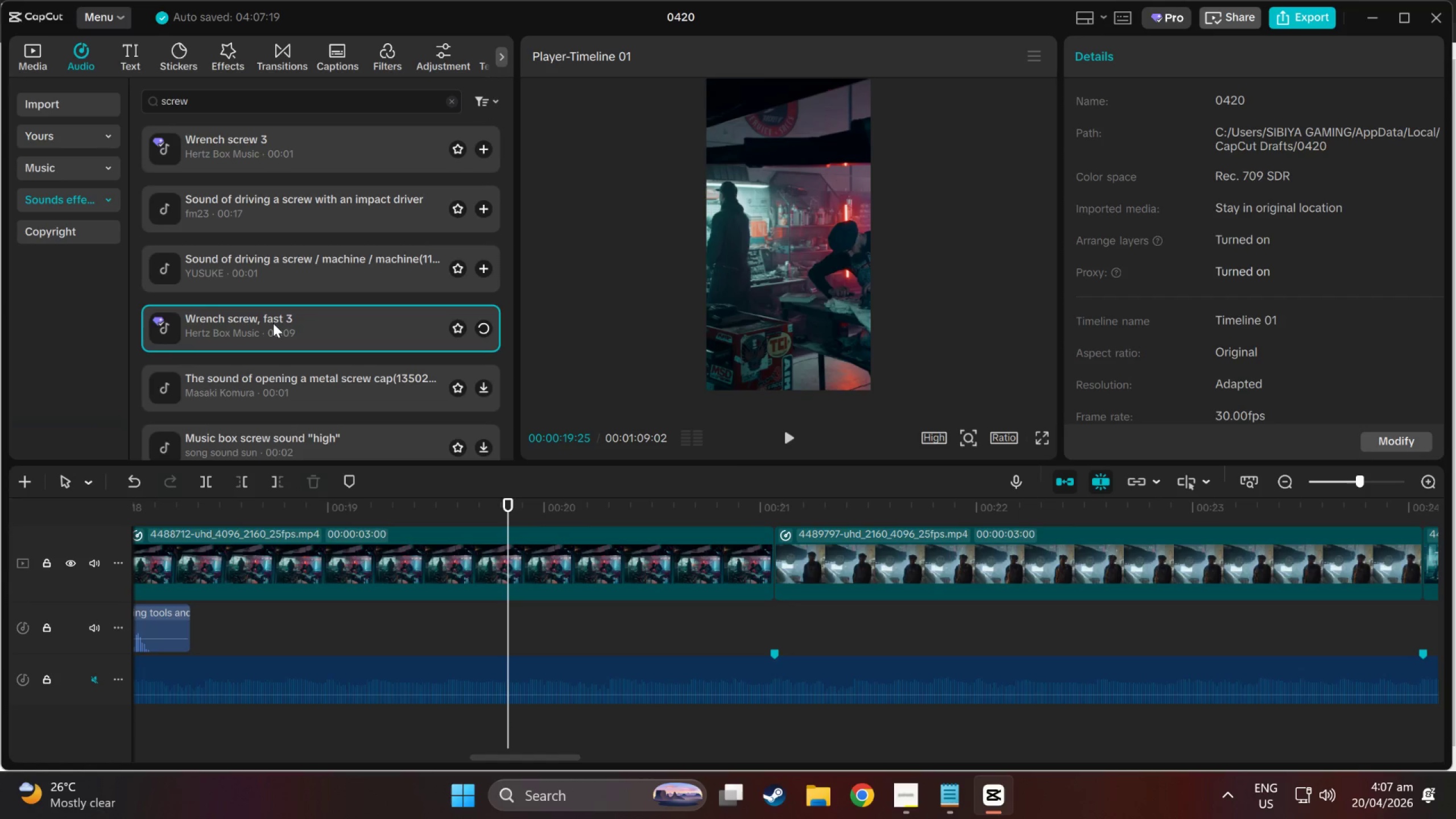 
left_click([274, 318])
 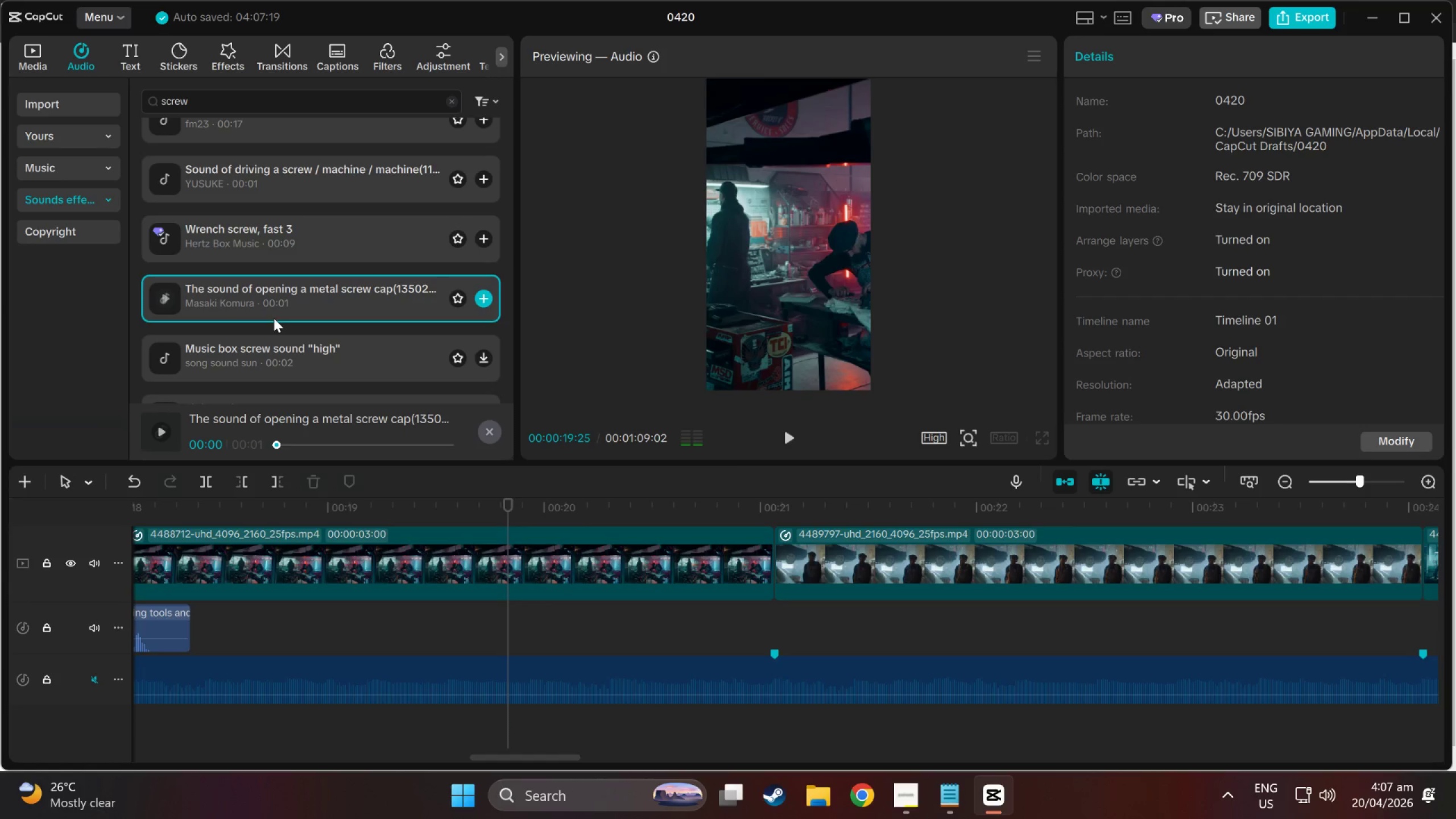 
scroll: coordinate [273, 323], scroll_direction: down, amount: 1.0
 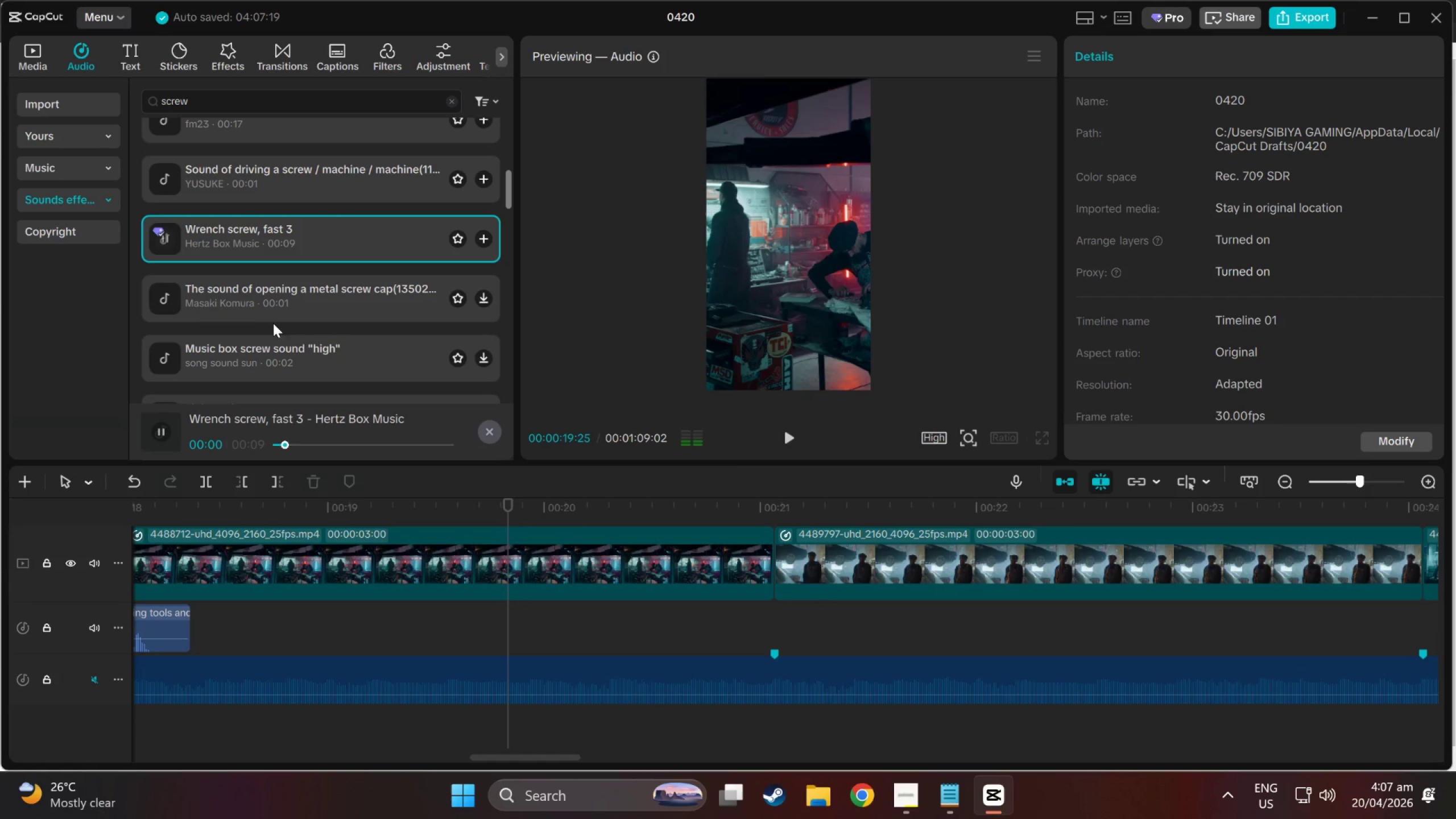 
left_click([275, 338])
 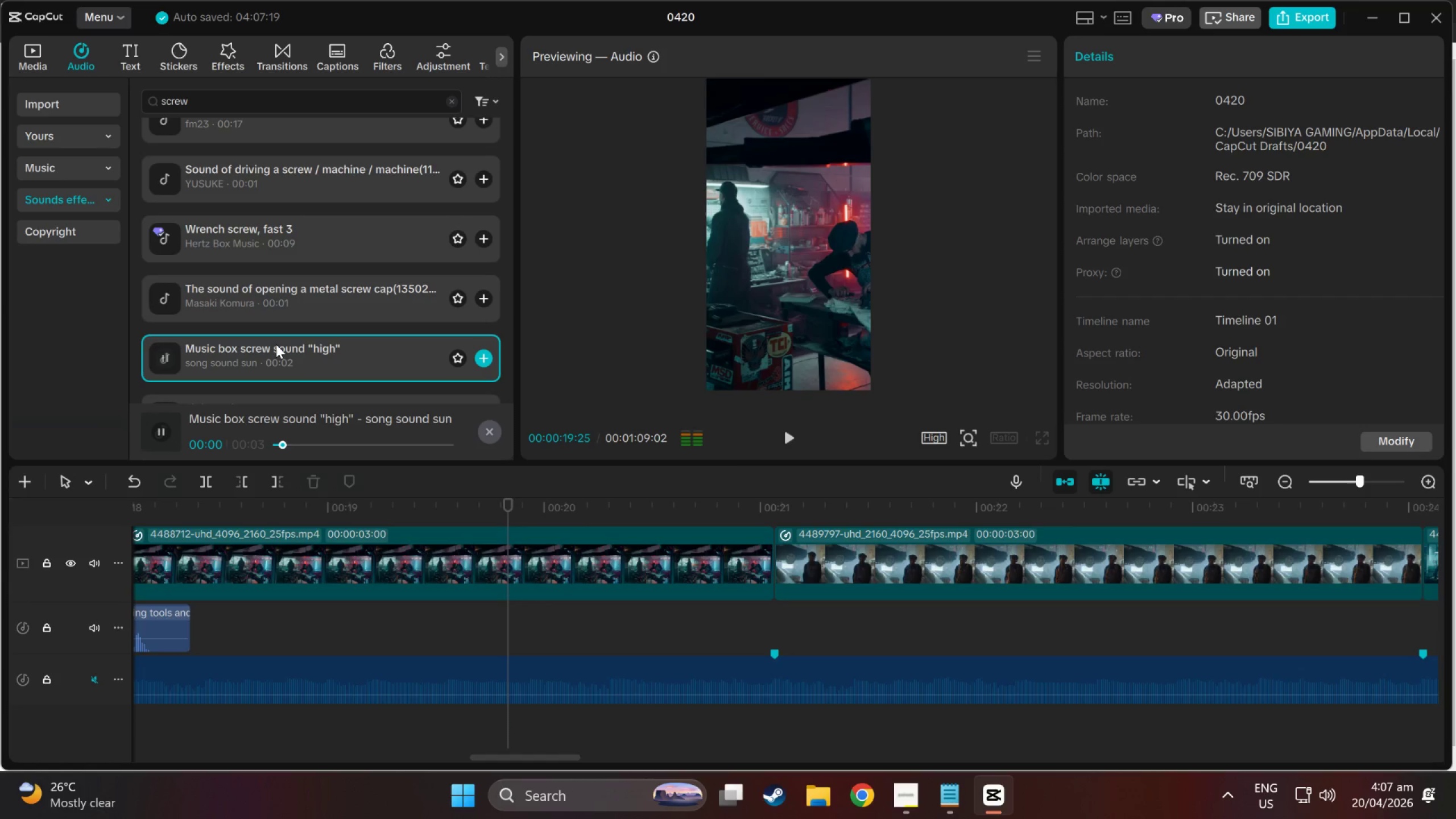 
scroll: coordinate [276, 343], scroll_direction: down, amount: 1.0
 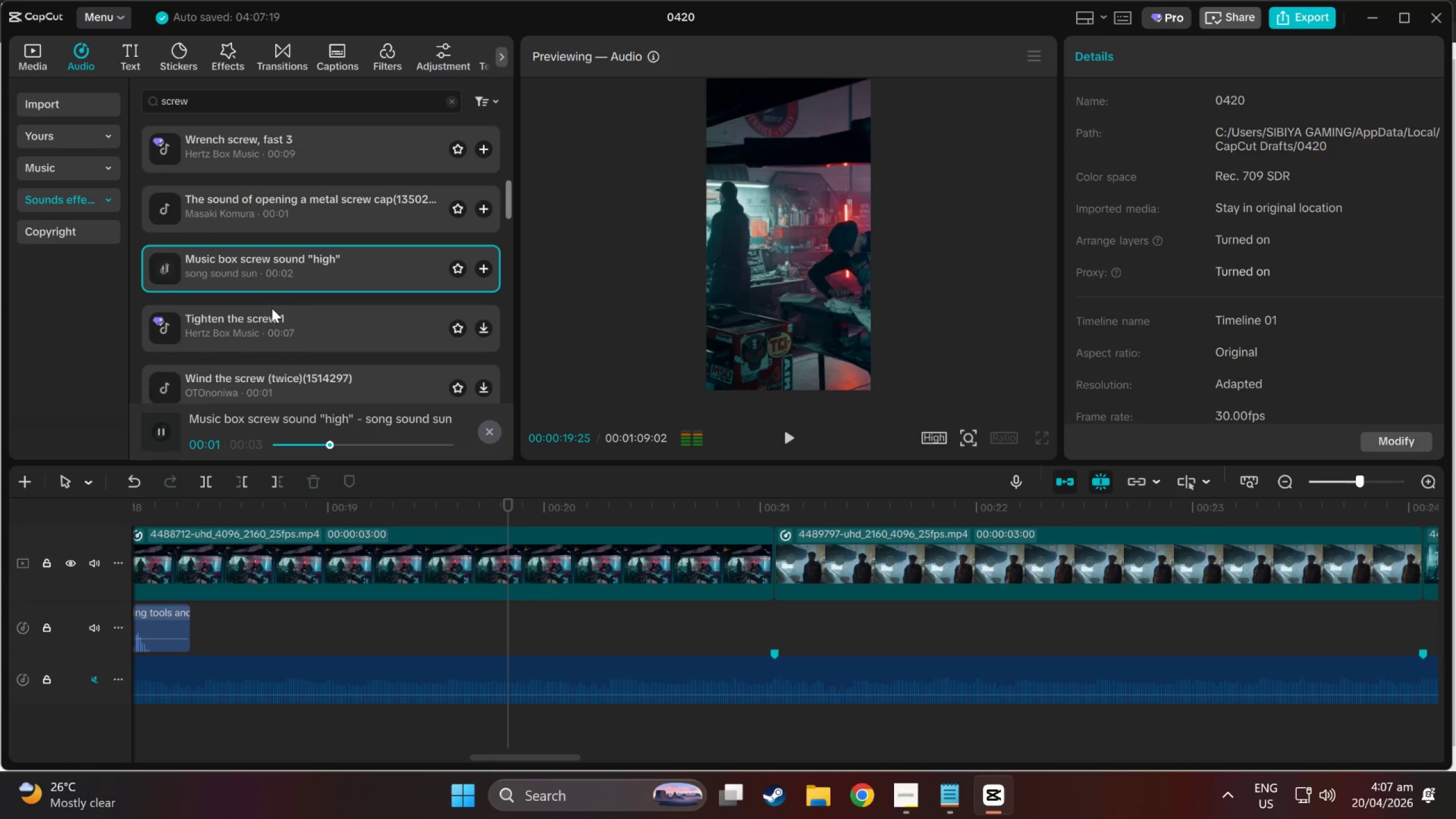 
left_click([276, 332])
 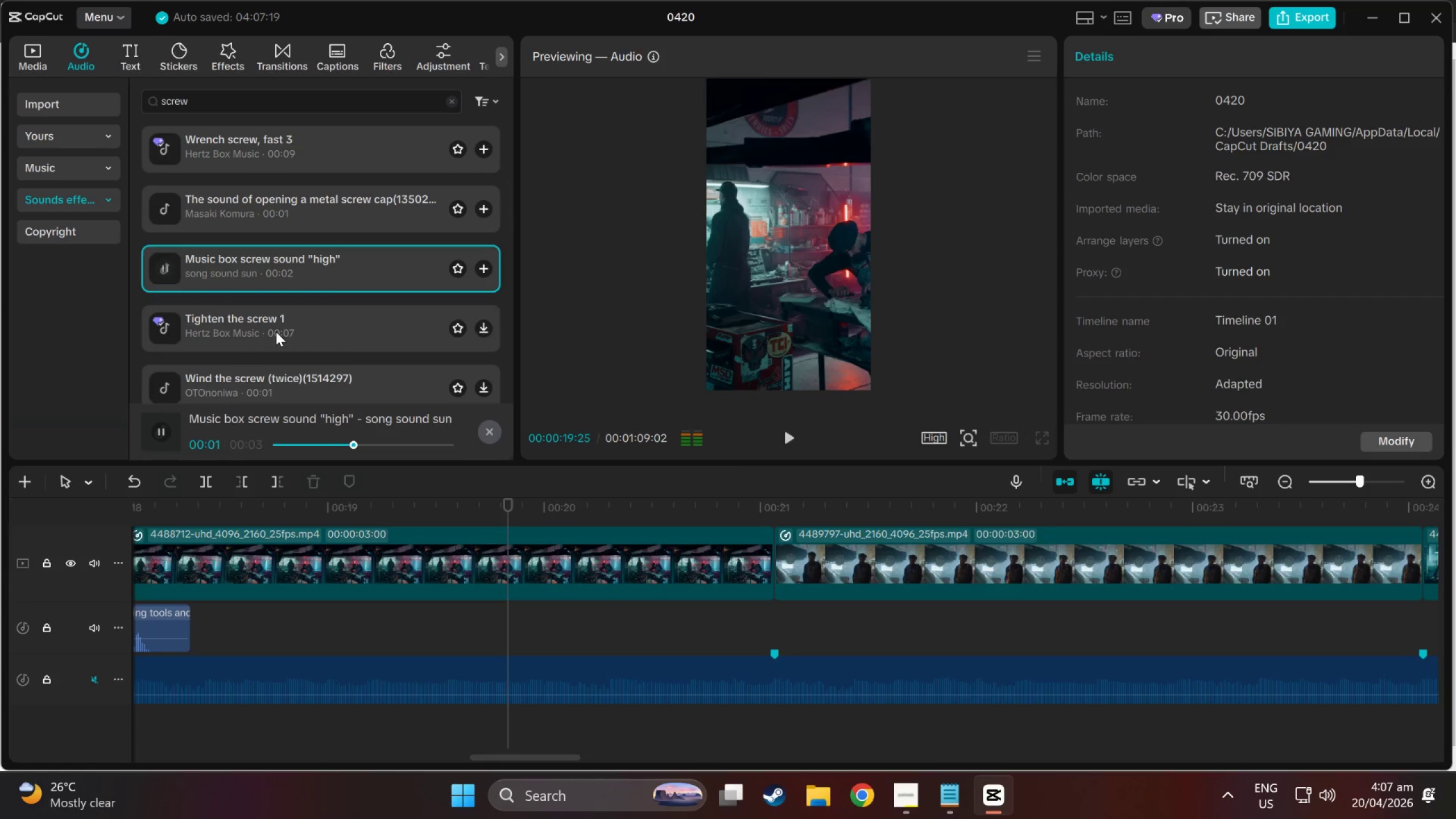 
scroll: coordinate [276, 332], scroll_direction: down, amount: 1.0
 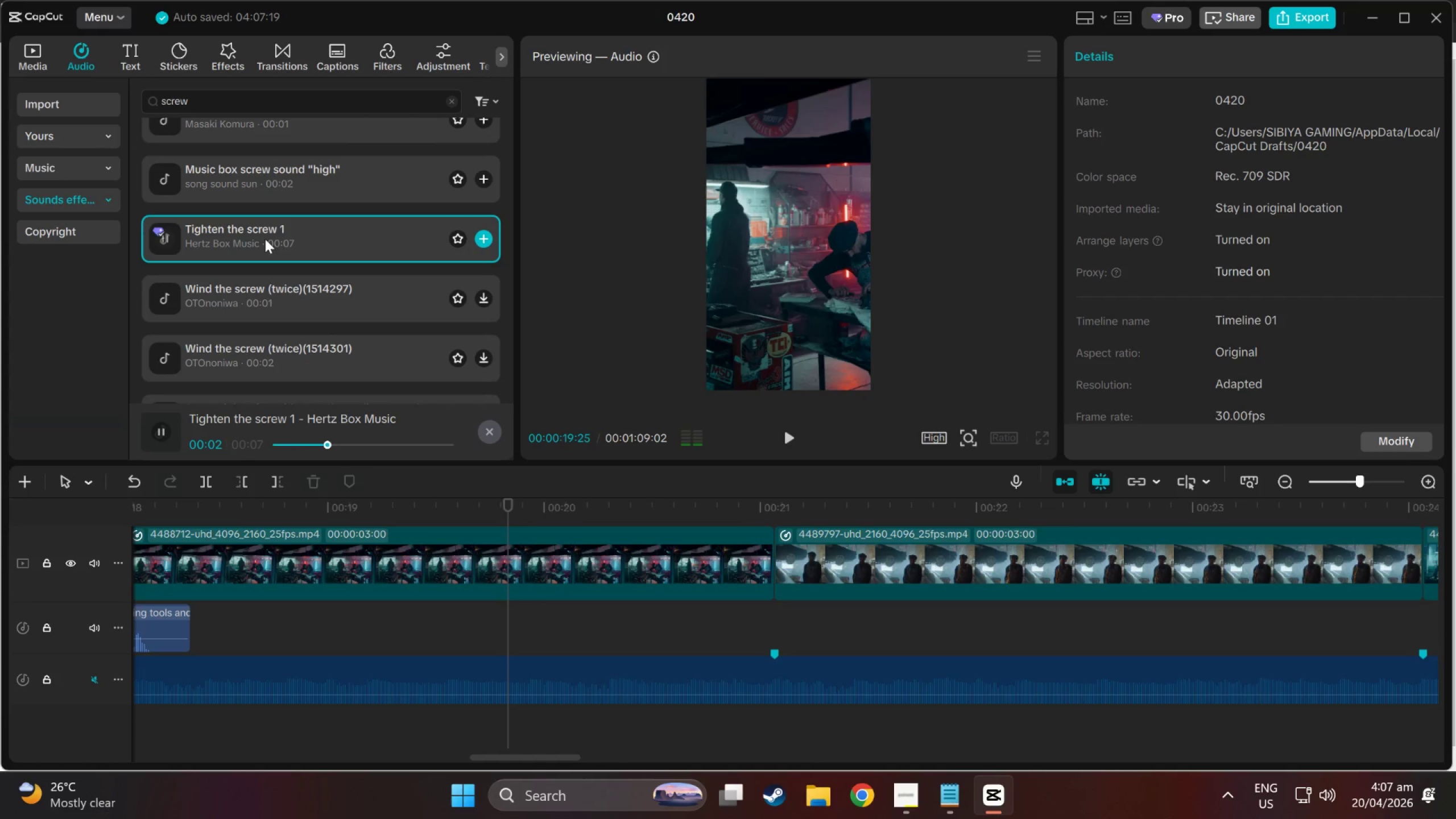 
left_click_drag(start_coordinate=[265, 239], to_coordinate=[372, 621])
 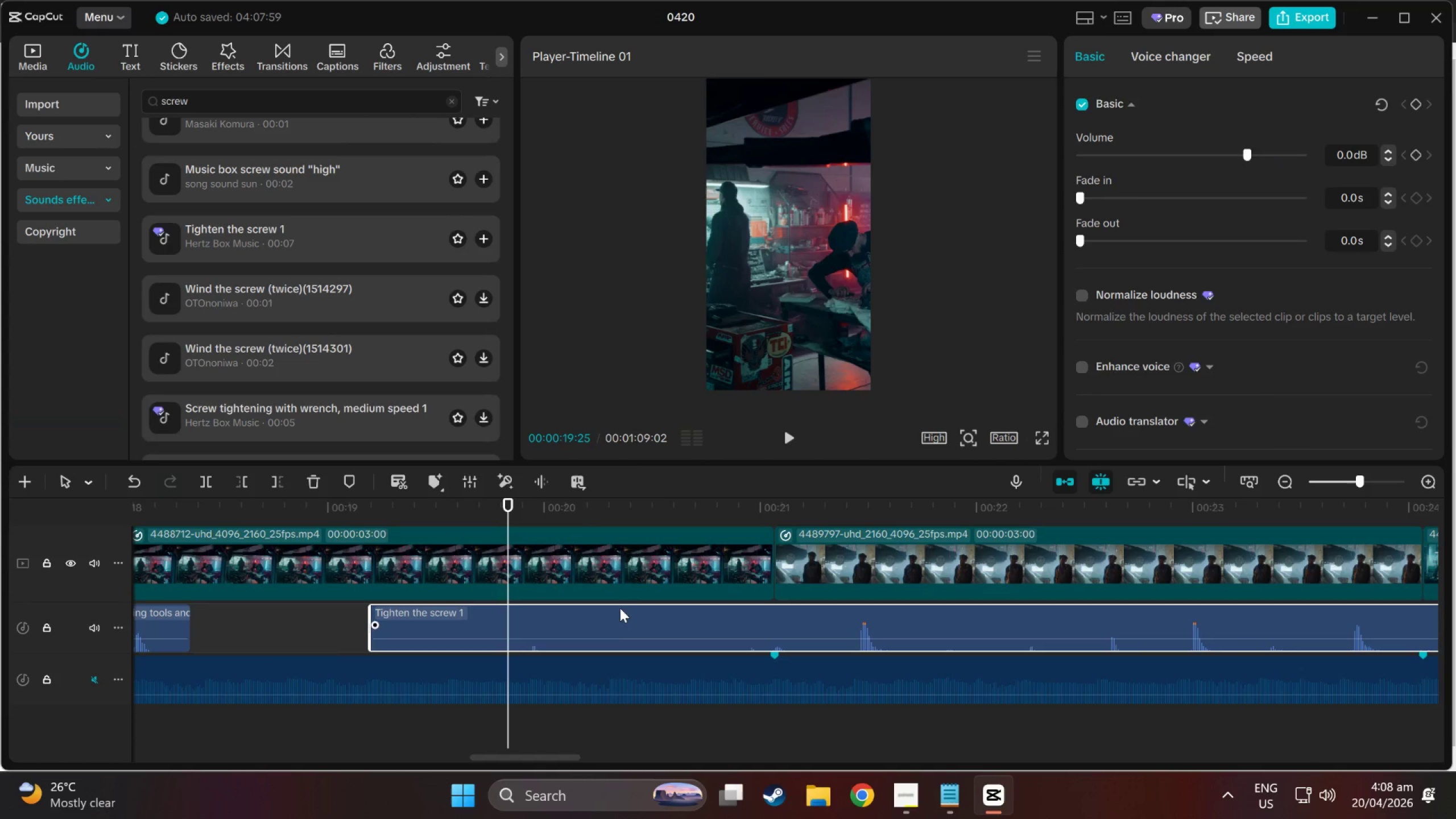 
left_click_drag(start_coordinate=[594, 606], to_coordinate=[395, 607])
 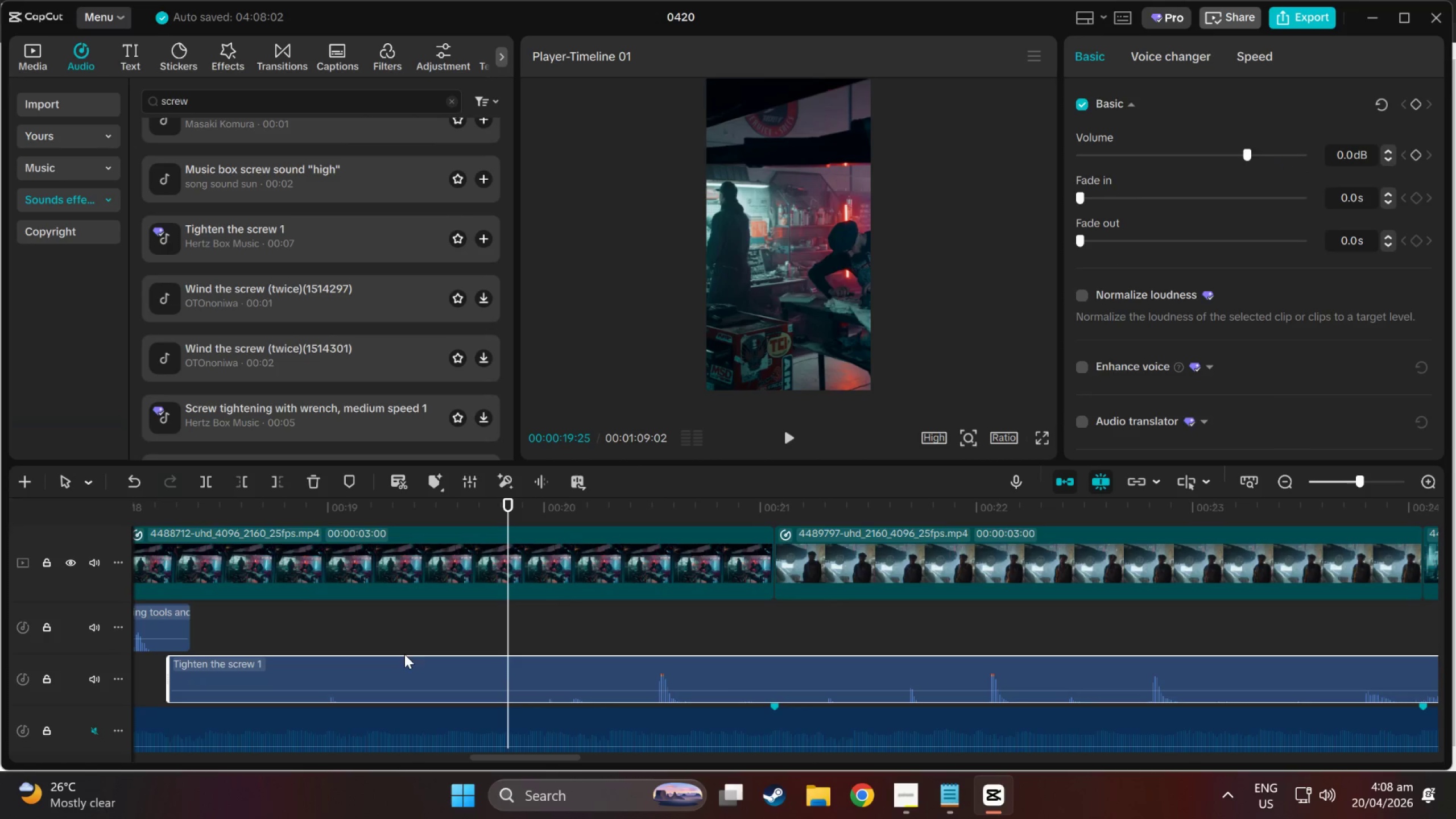 
left_click_drag(start_coordinate=[404, 655], to_coordinate=[437, 622])
 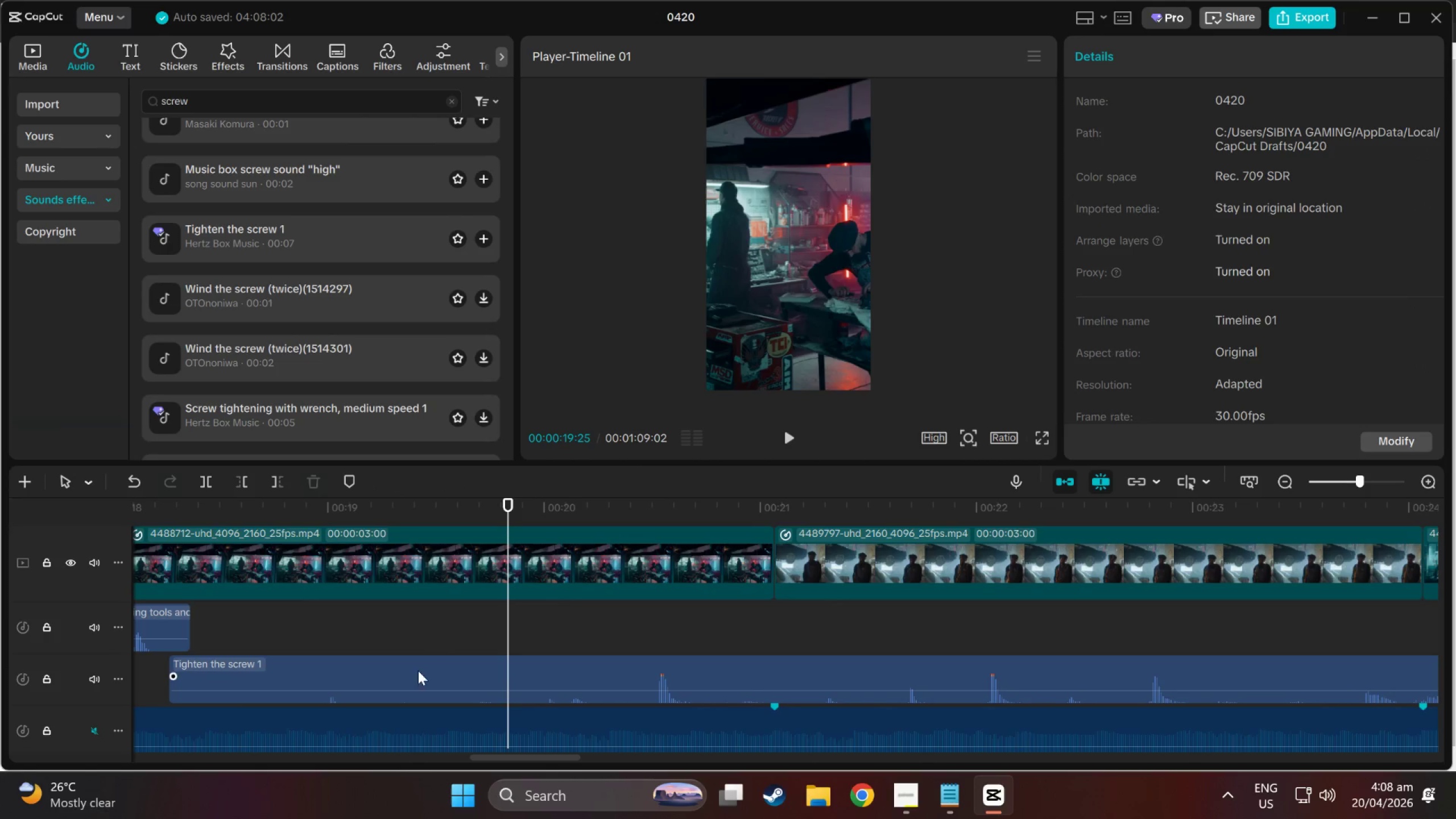 
left_click_drag(start_coordinate=[418, 671], to_coordinate=[452, 618])
 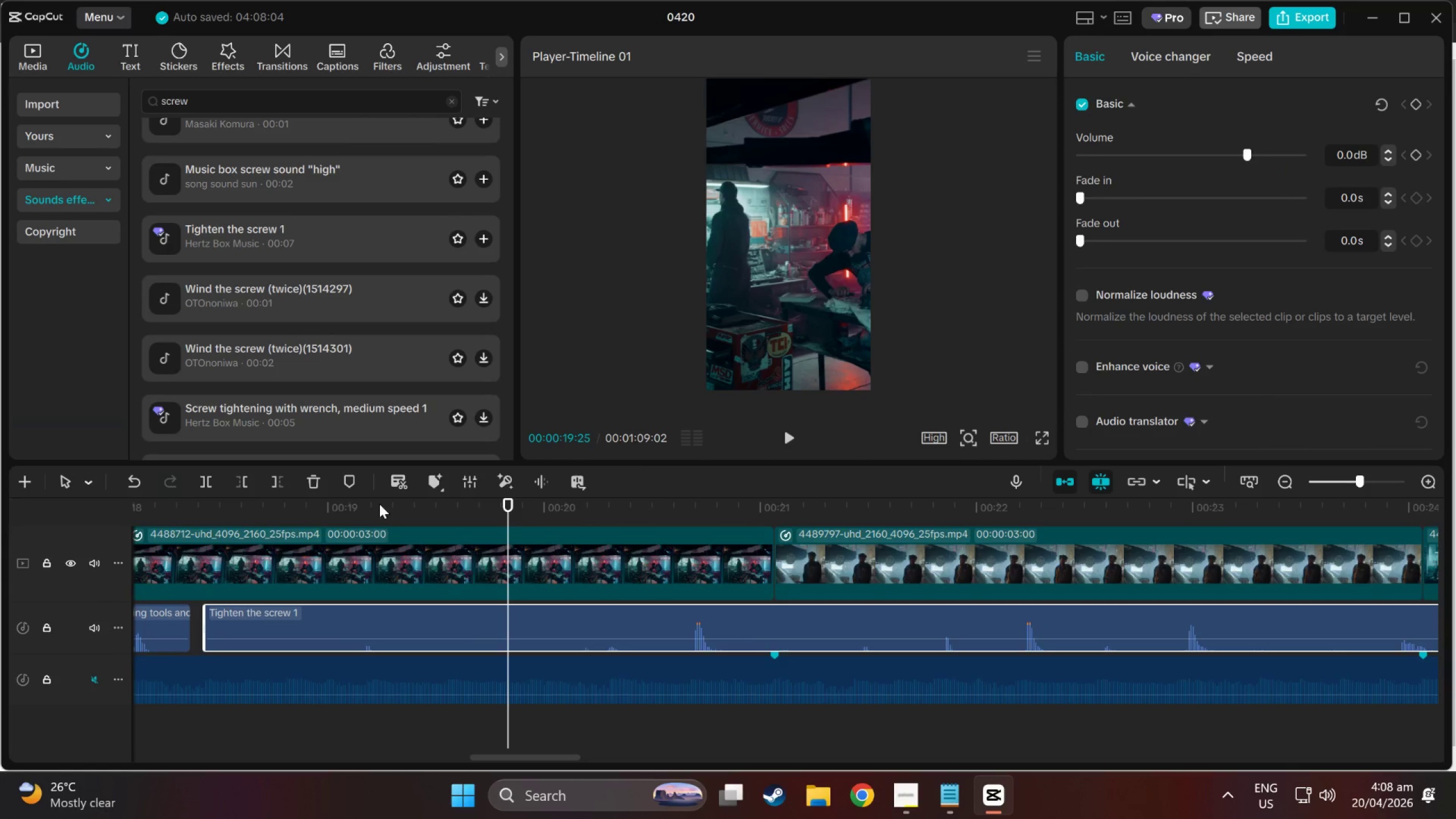 
left_click_drag(start_coordinate=[356, 493], to_coordinate=[344, 494])
 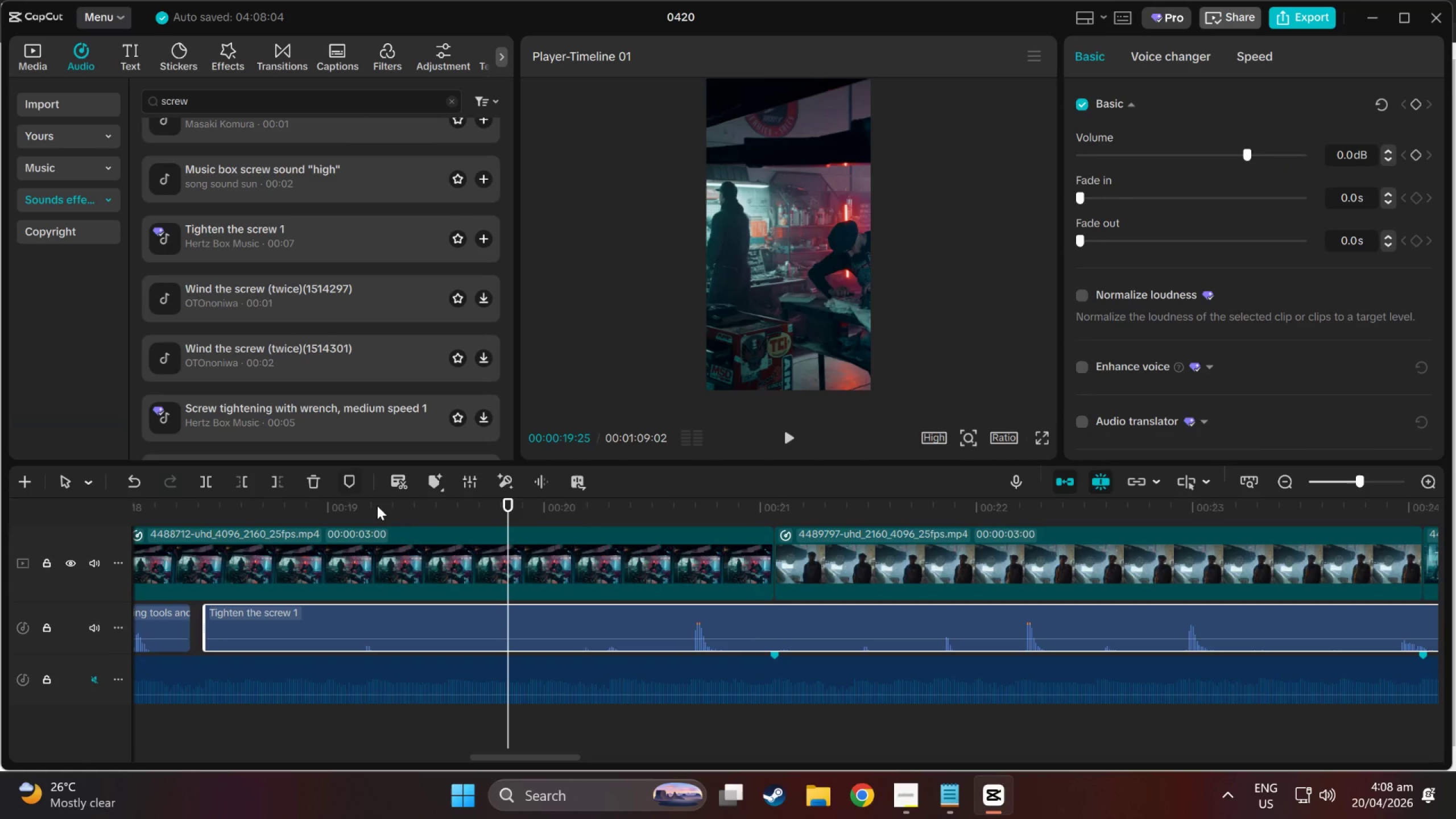 
left_click_drag(start_coordinate=[404, 511], to_coordinate=[502, 533])
 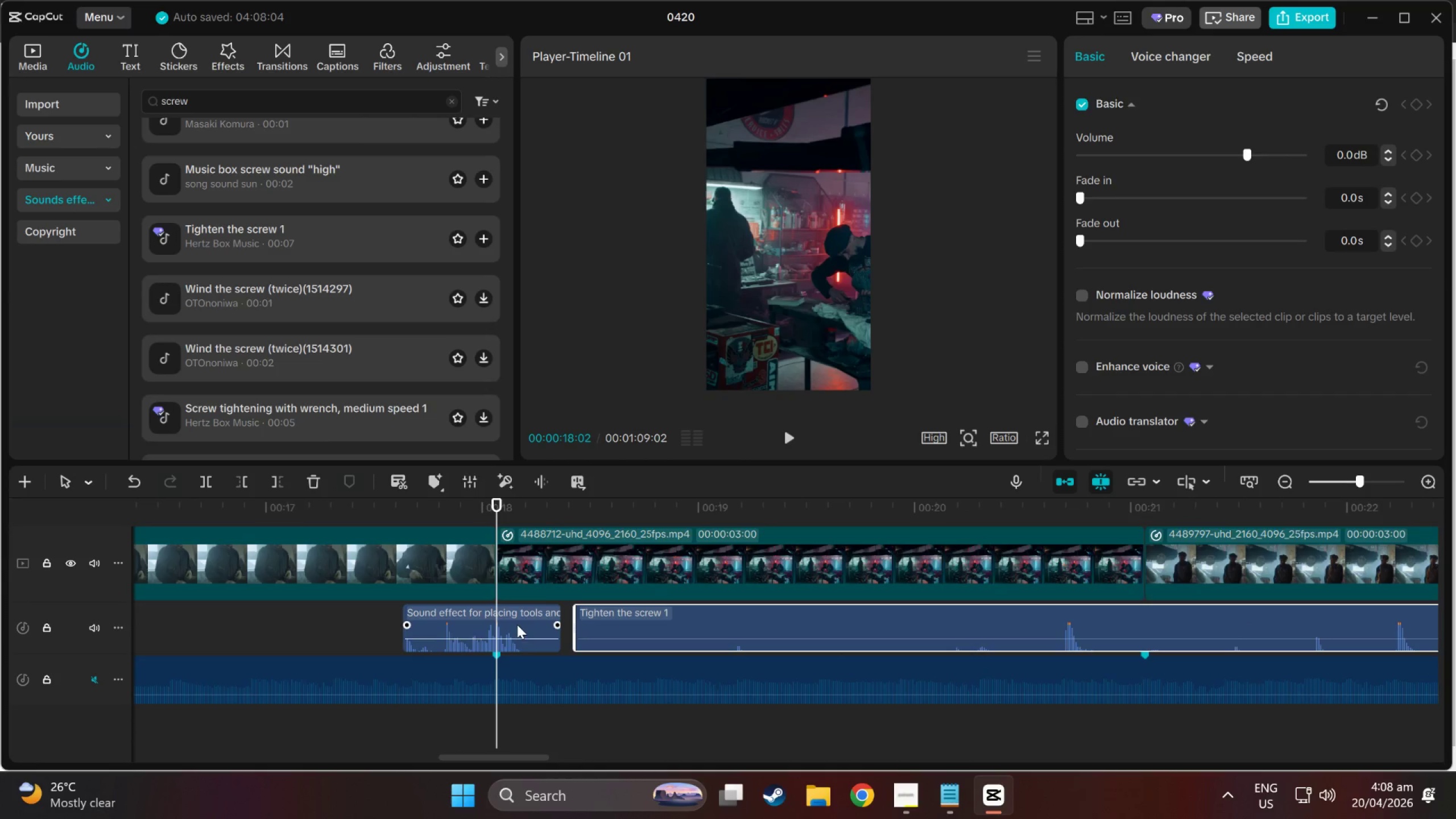 
left_click([517, 624])
 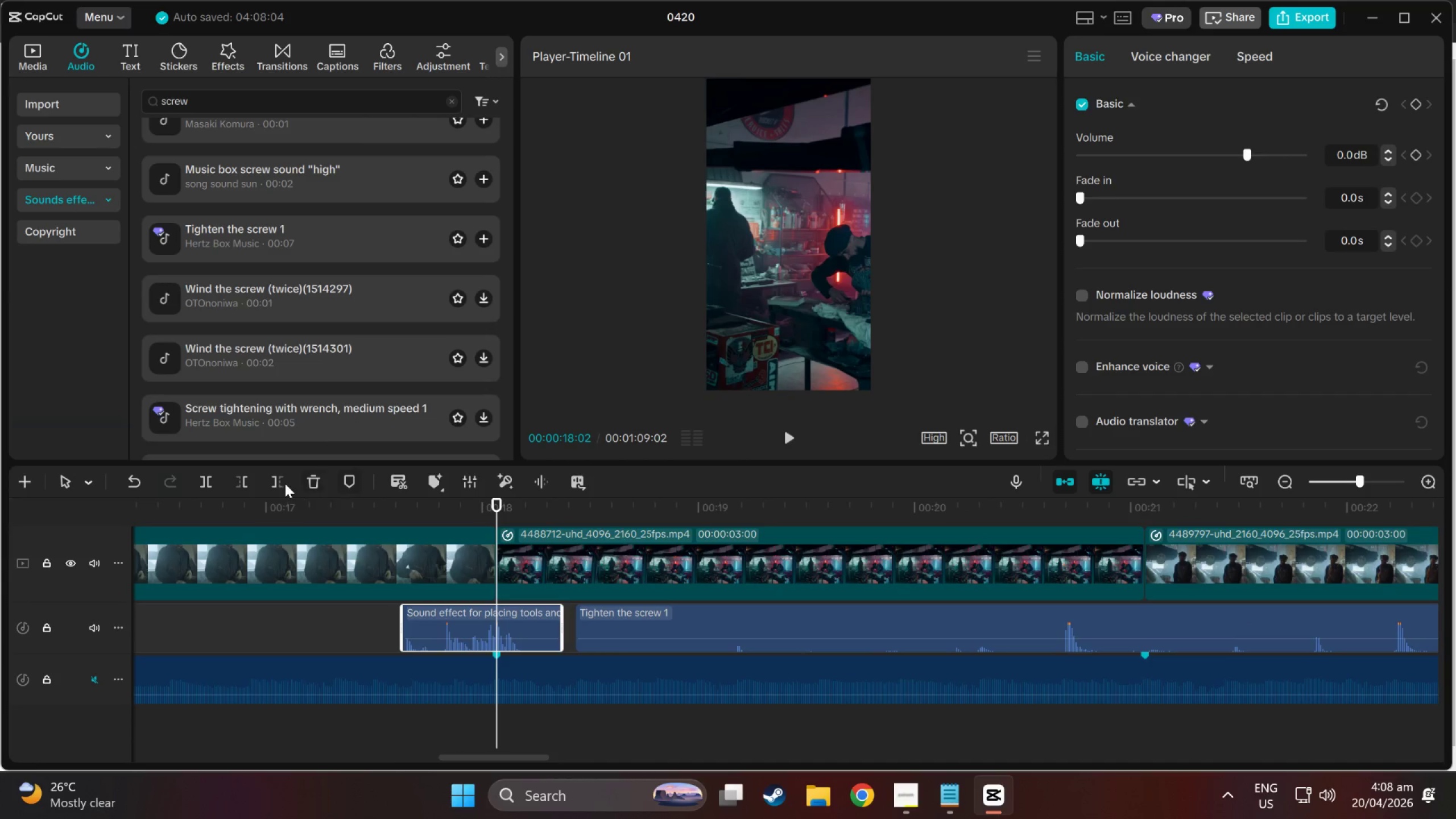 
left_click([278, 482])
 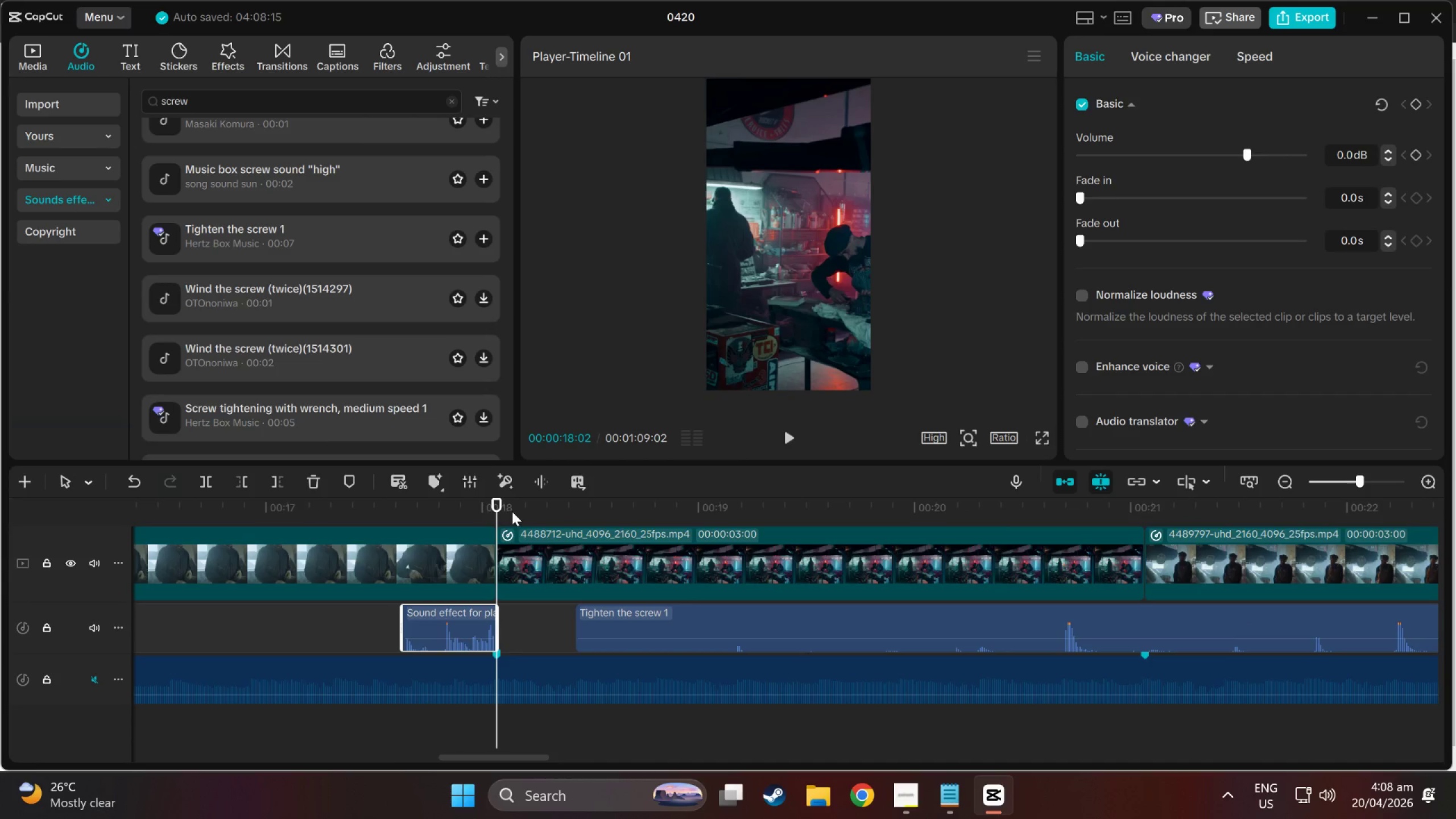 
left_click_drag(start_coordinate=[491, 506], to_coordinate=[374, 509])
 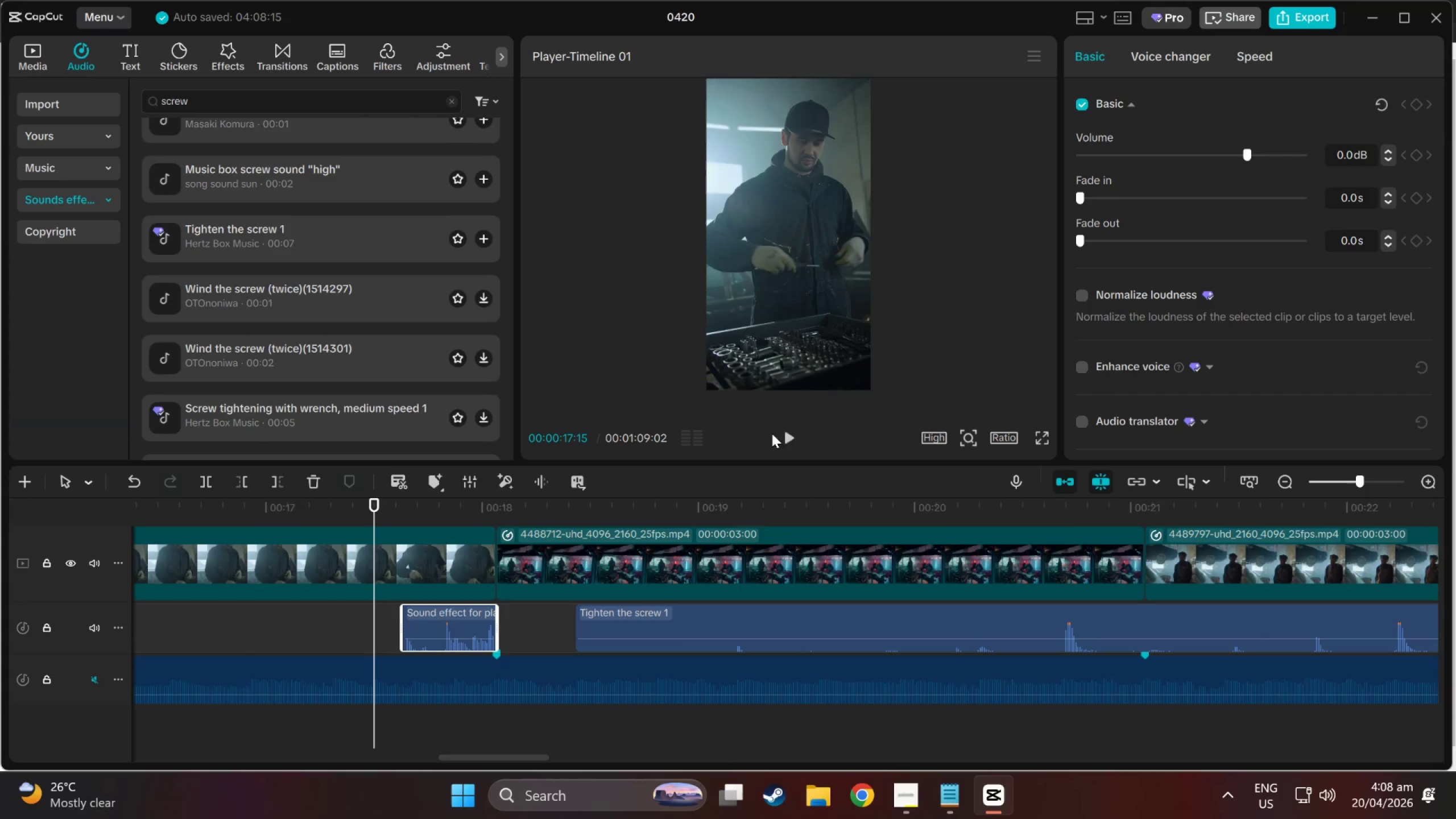 
left_click([787, 435])
 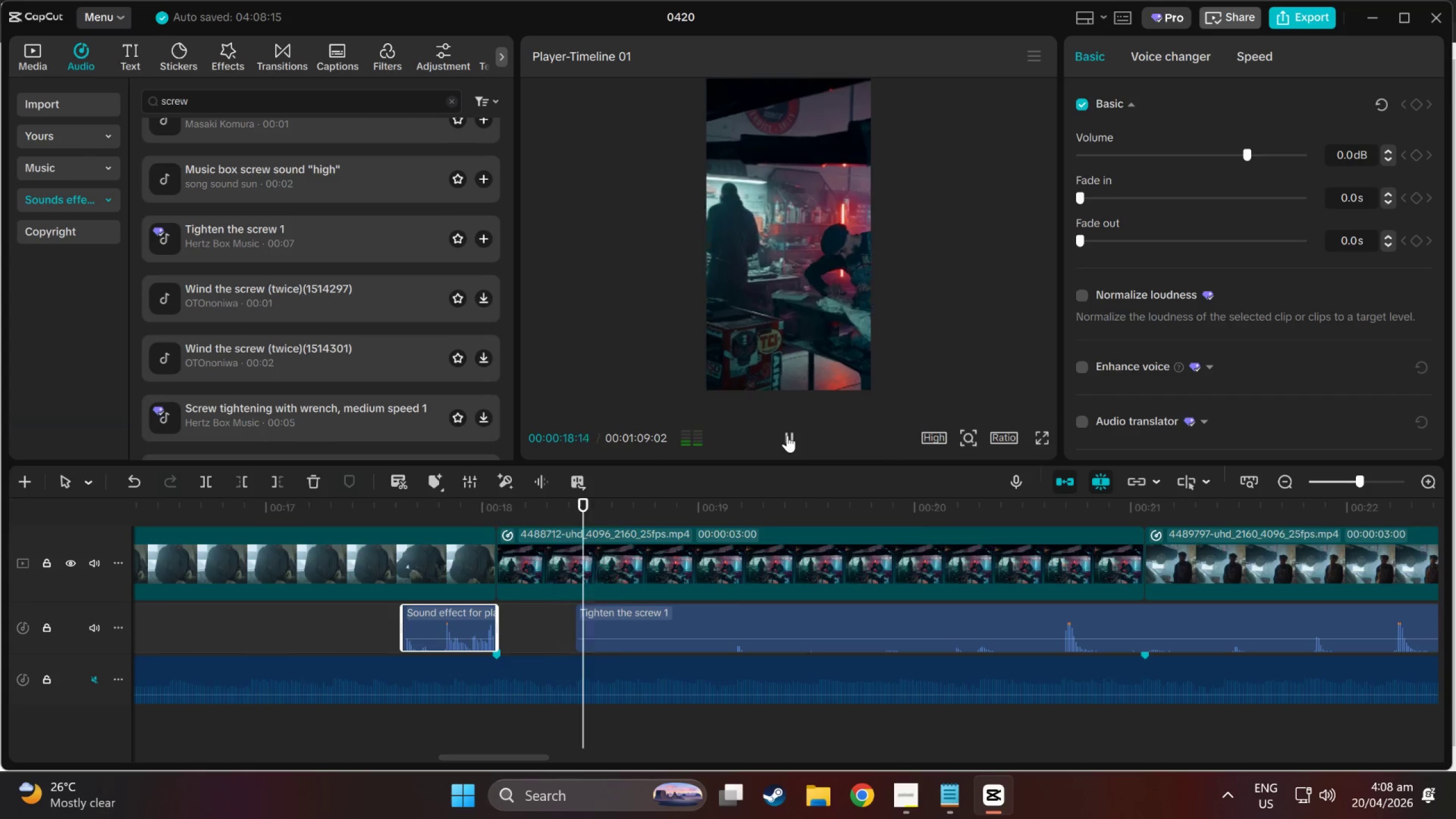 
left_click([787, 435])
 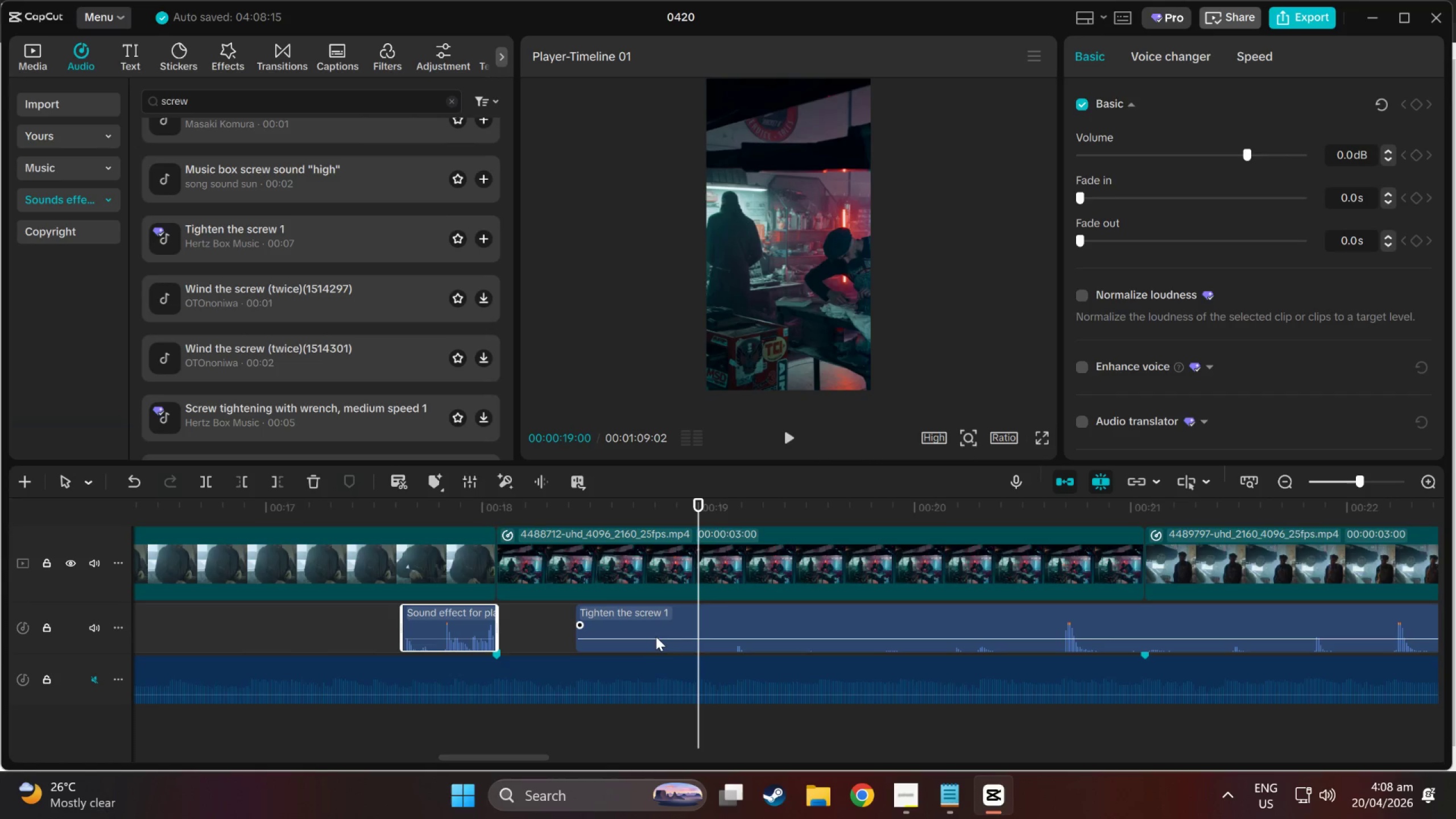 
left_click_drag(start_coordinate=[669, 616], to_coordinate=[593, 615])
 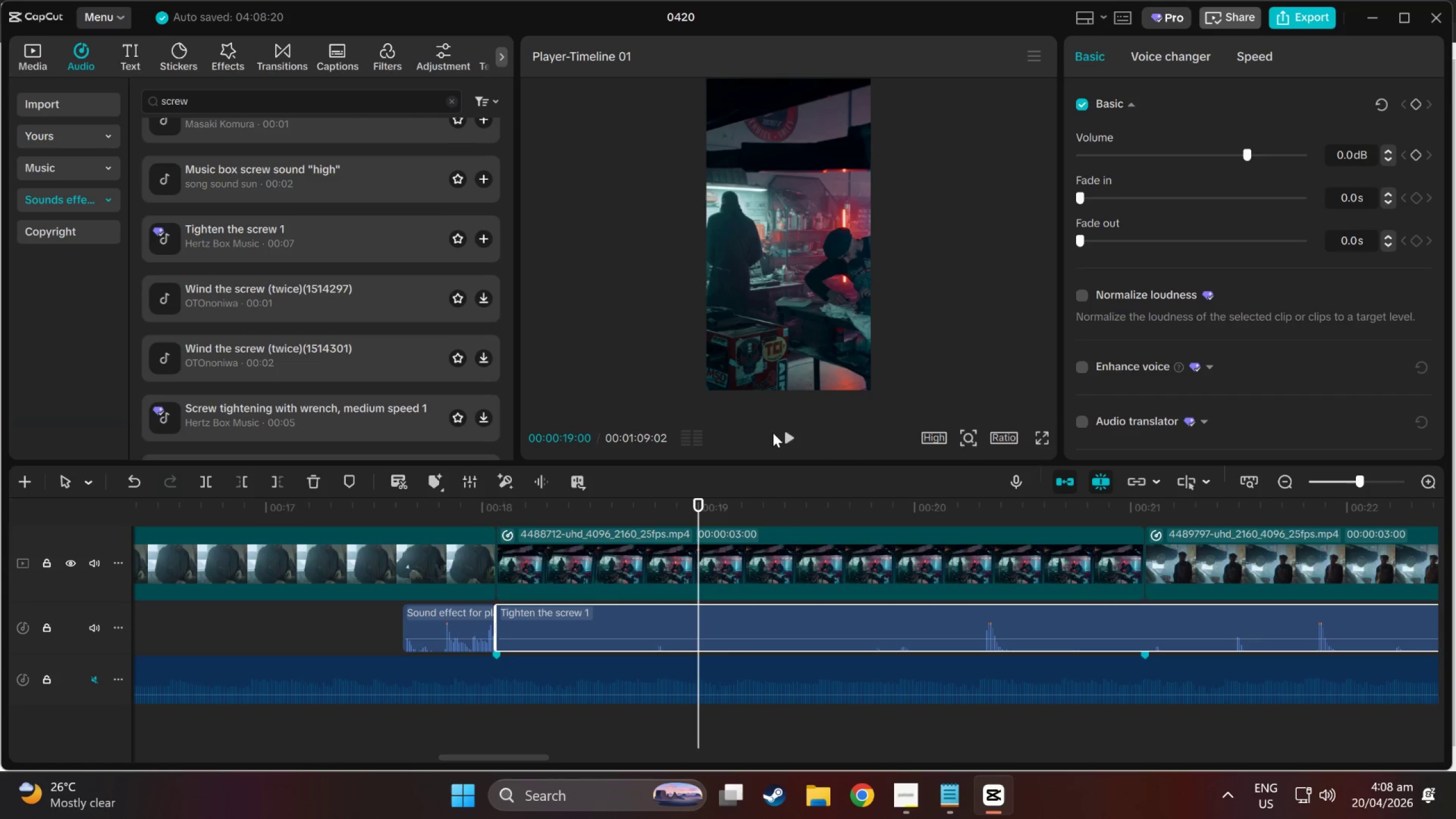 
left_click([788, 432])
 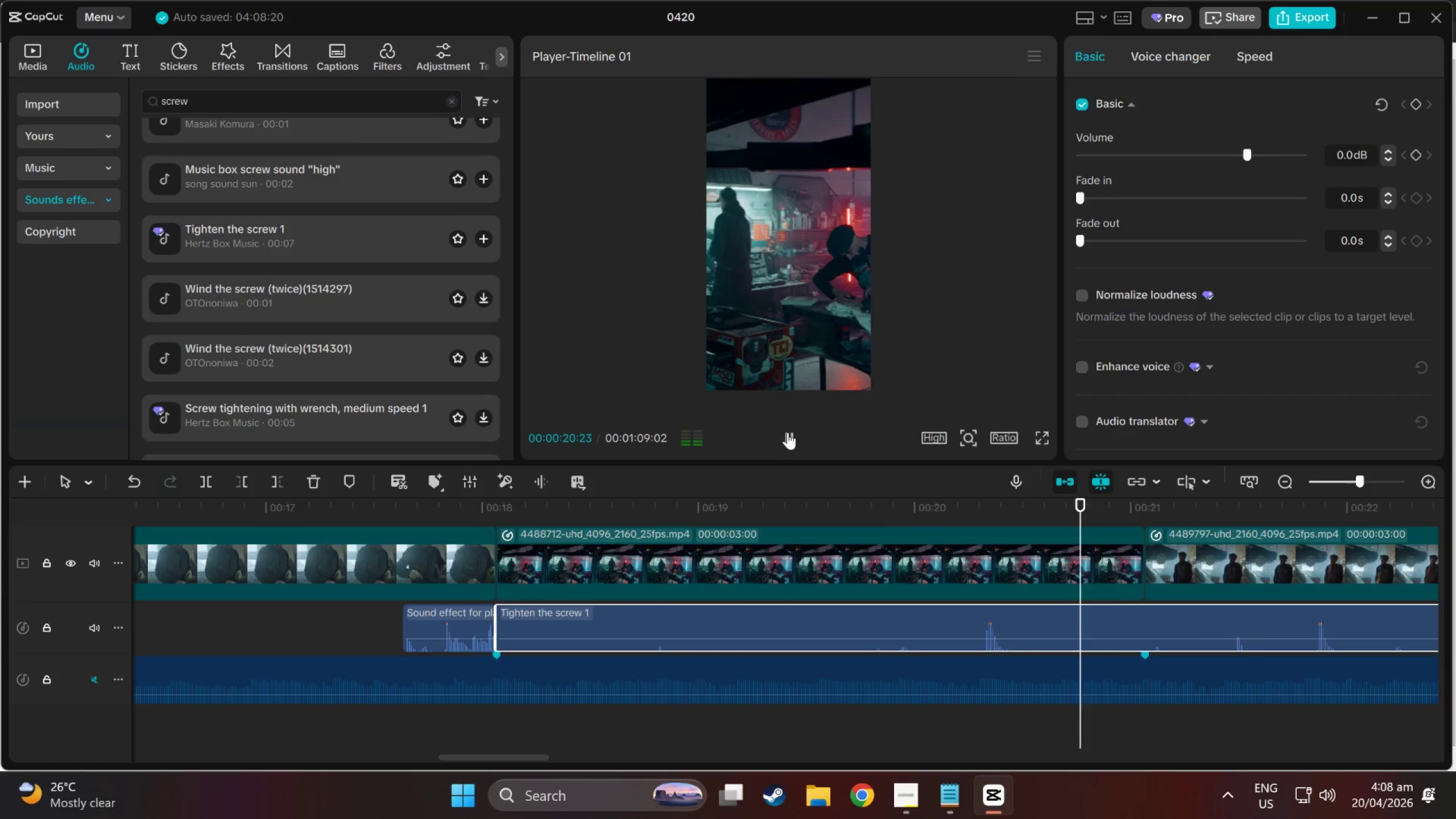 
left_click([788, 432])
 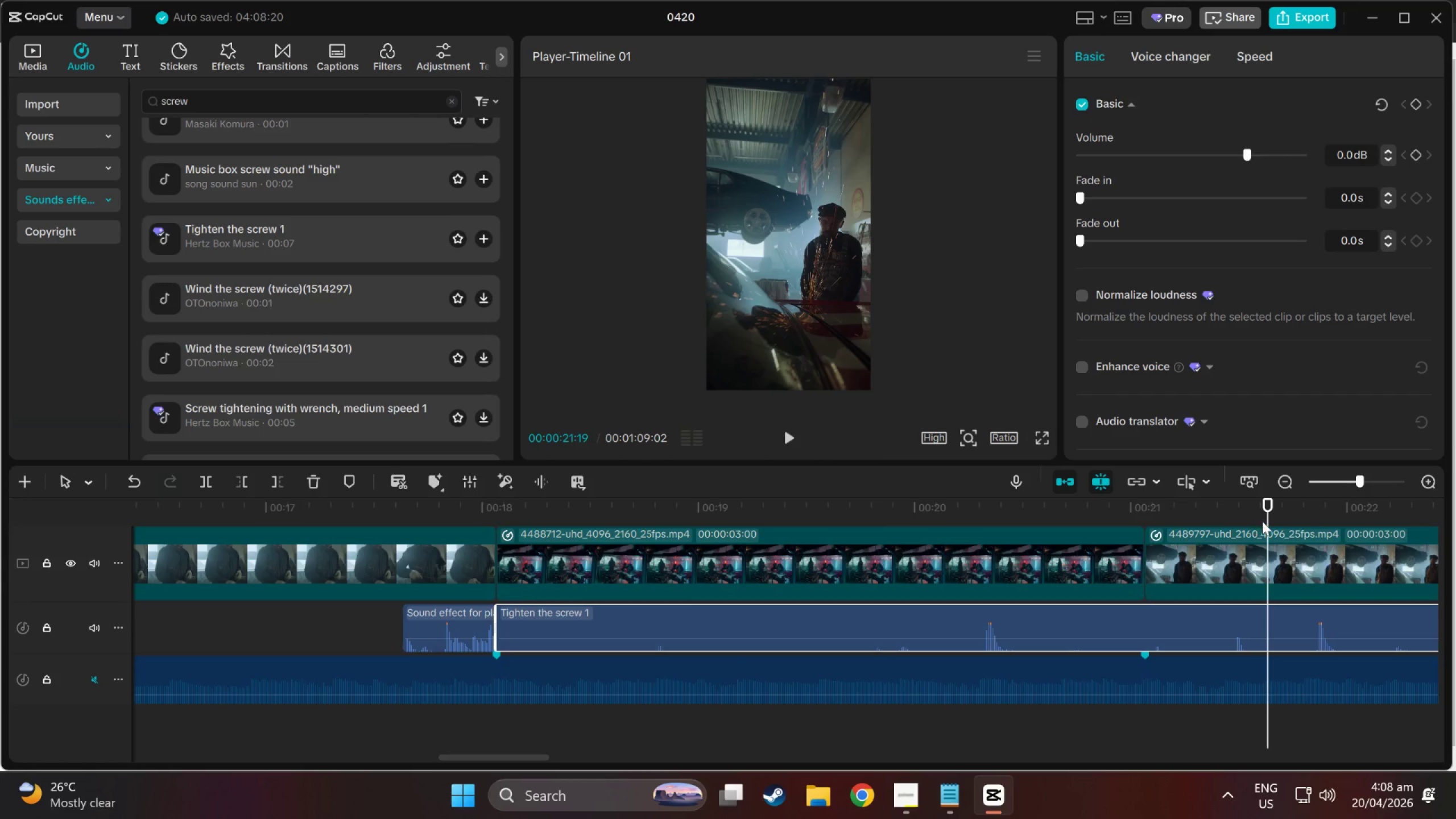 
left_click_drag(start_coordinate=[1271, 521], to_coordinate=[1141, 520])
 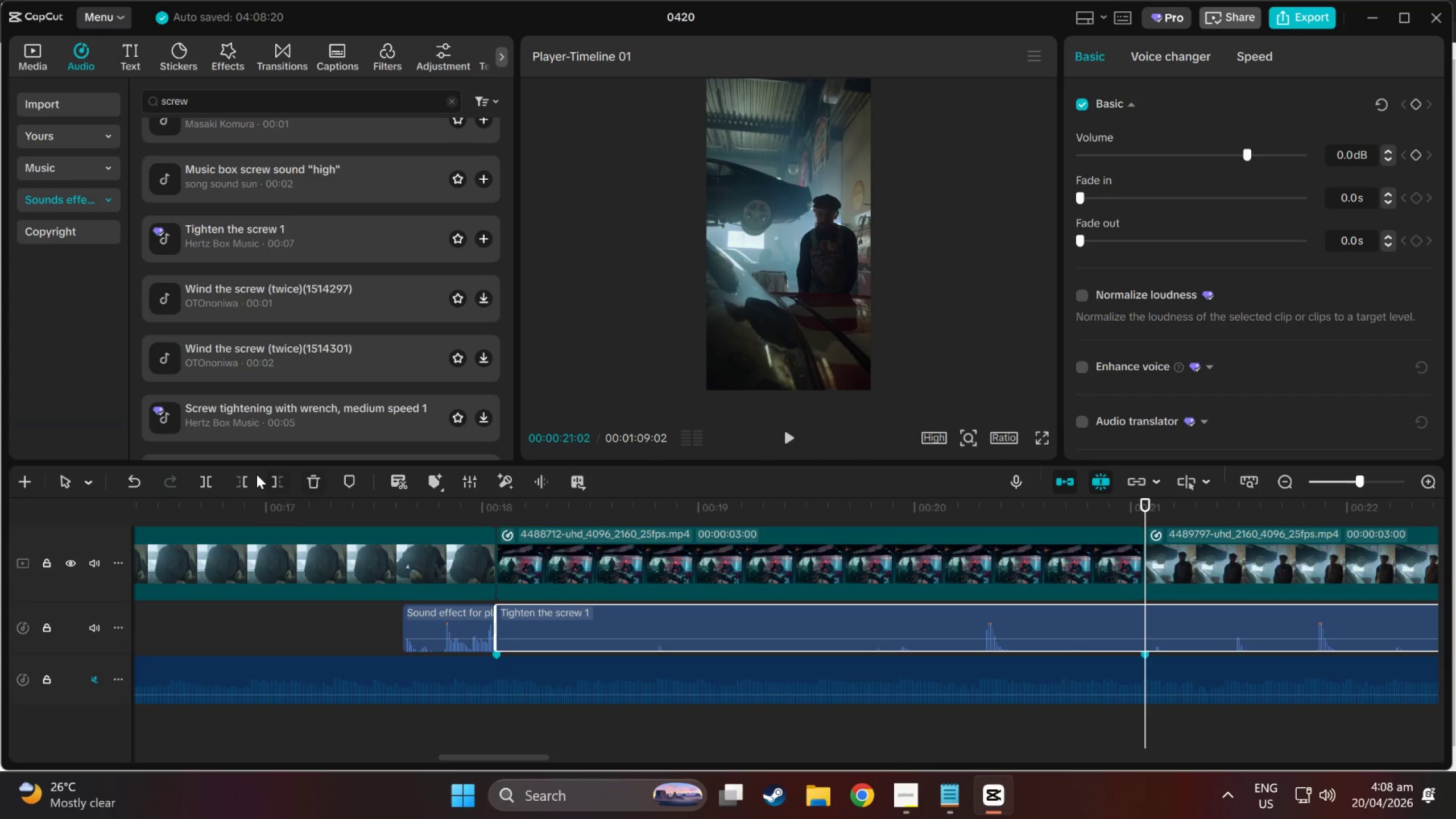 
left_click([279, 479])
 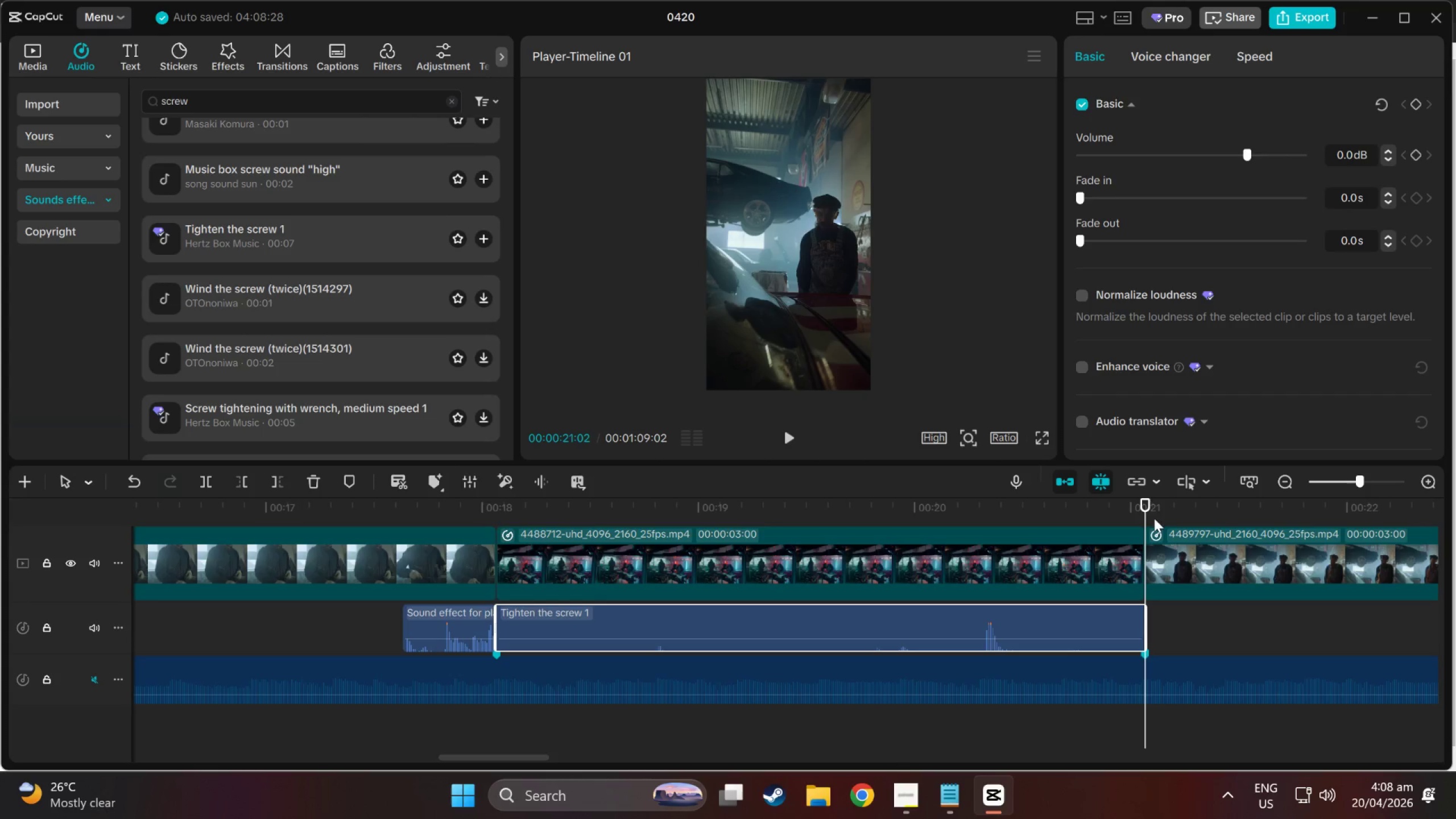 
left_click_drag(start_coordinate=[1141, 513], to_coordinate=[426, 526])
 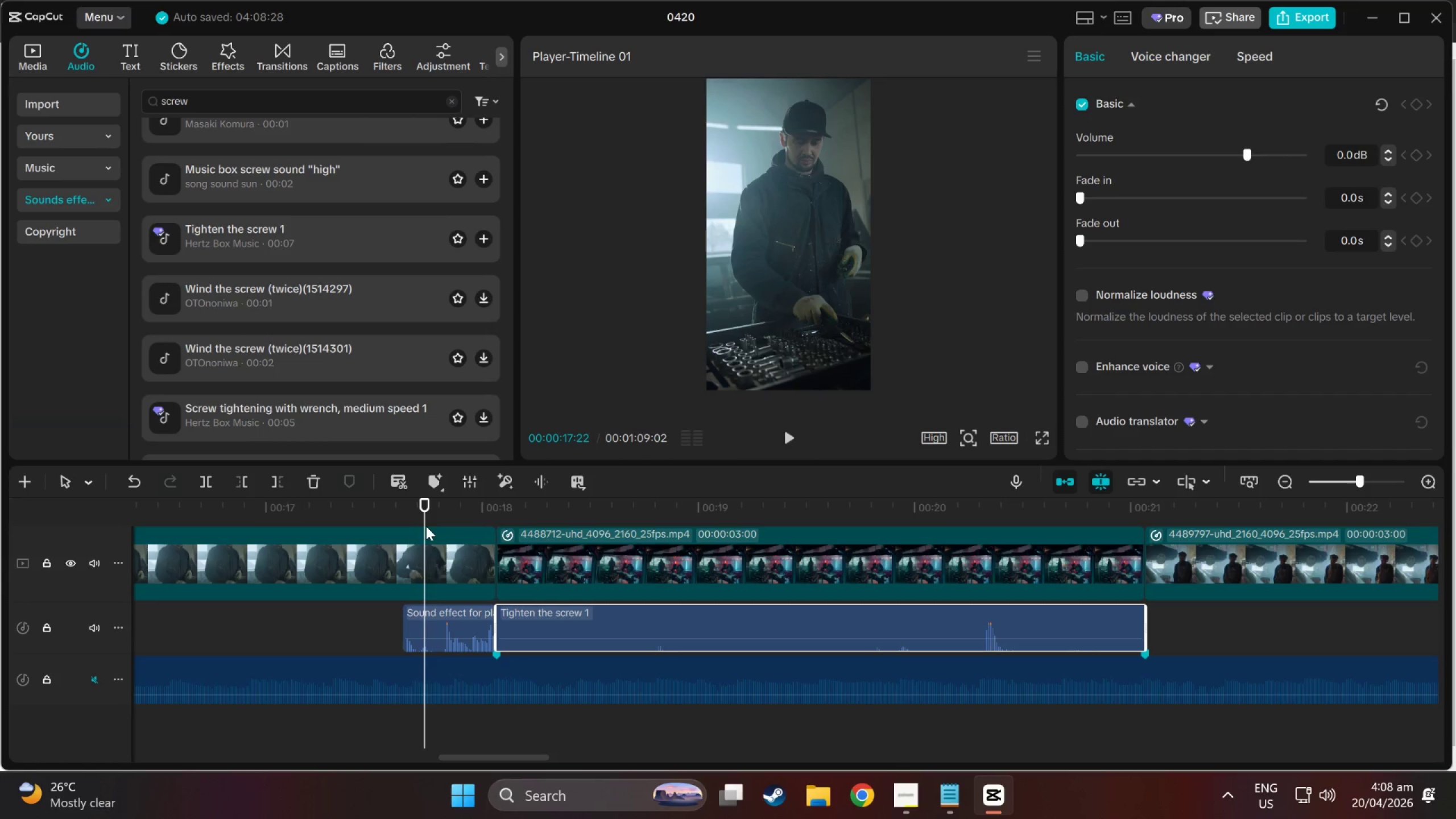 
key(Space)
 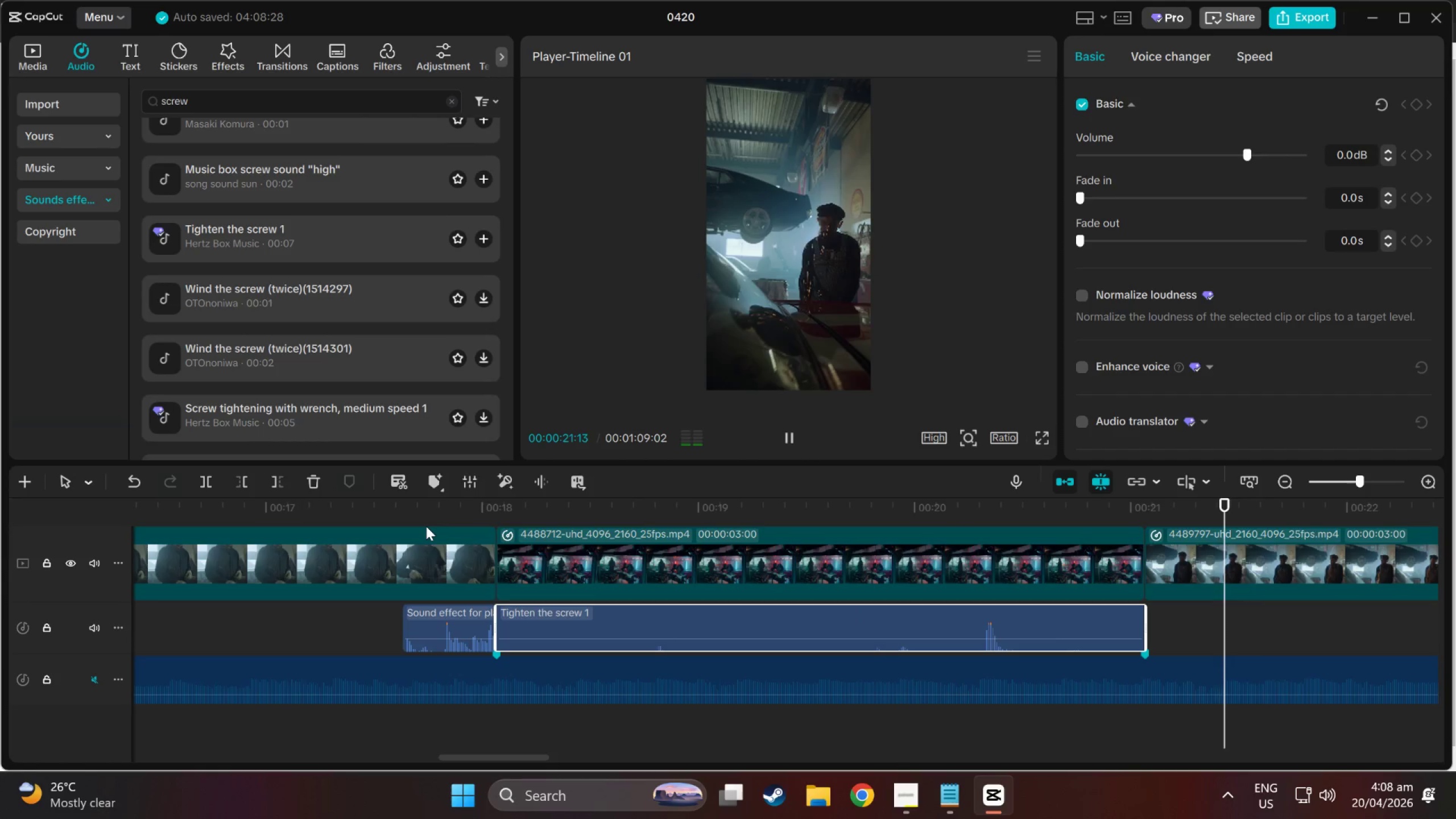 
wait(5.11)
 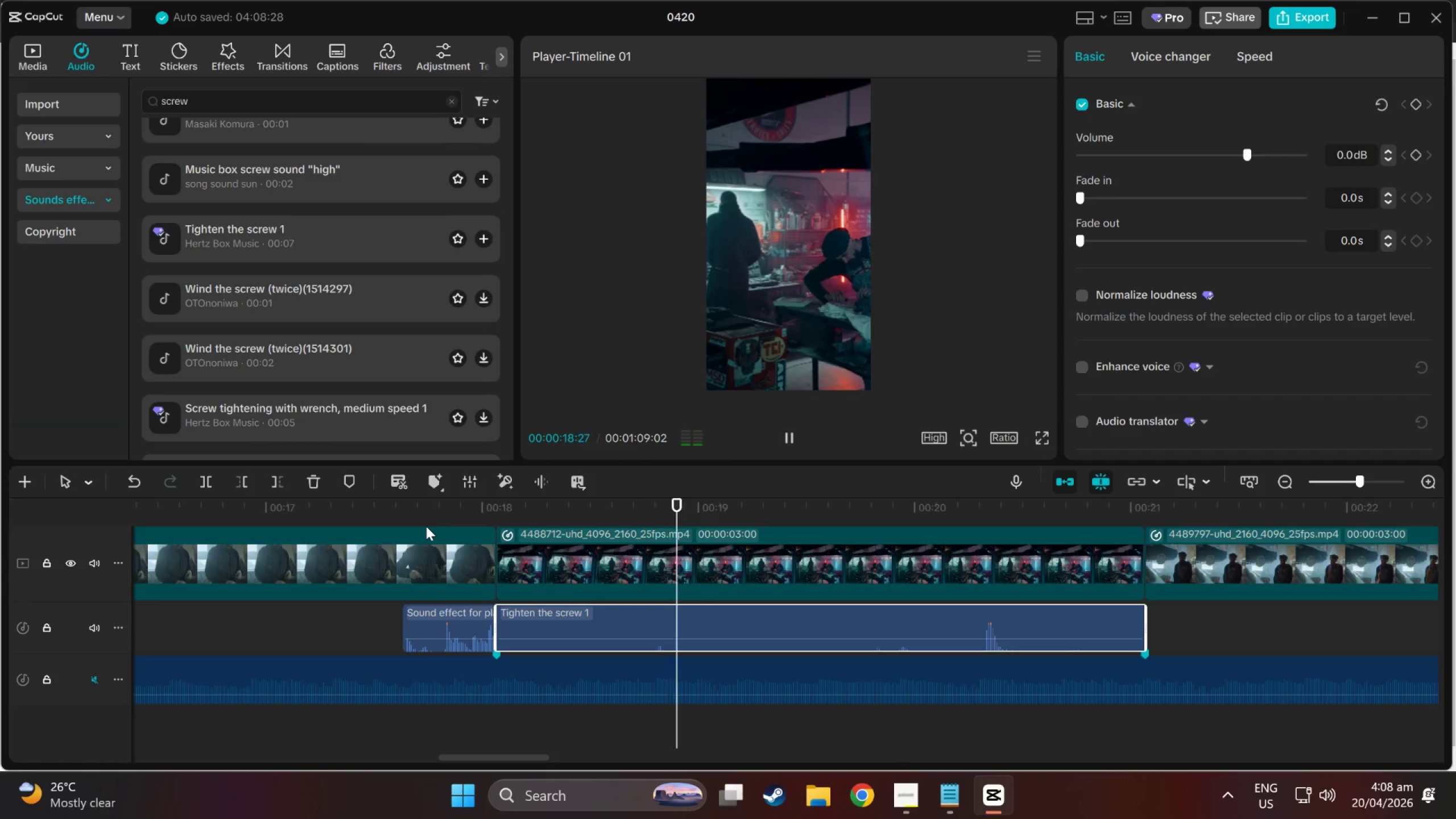 
key(Space)
 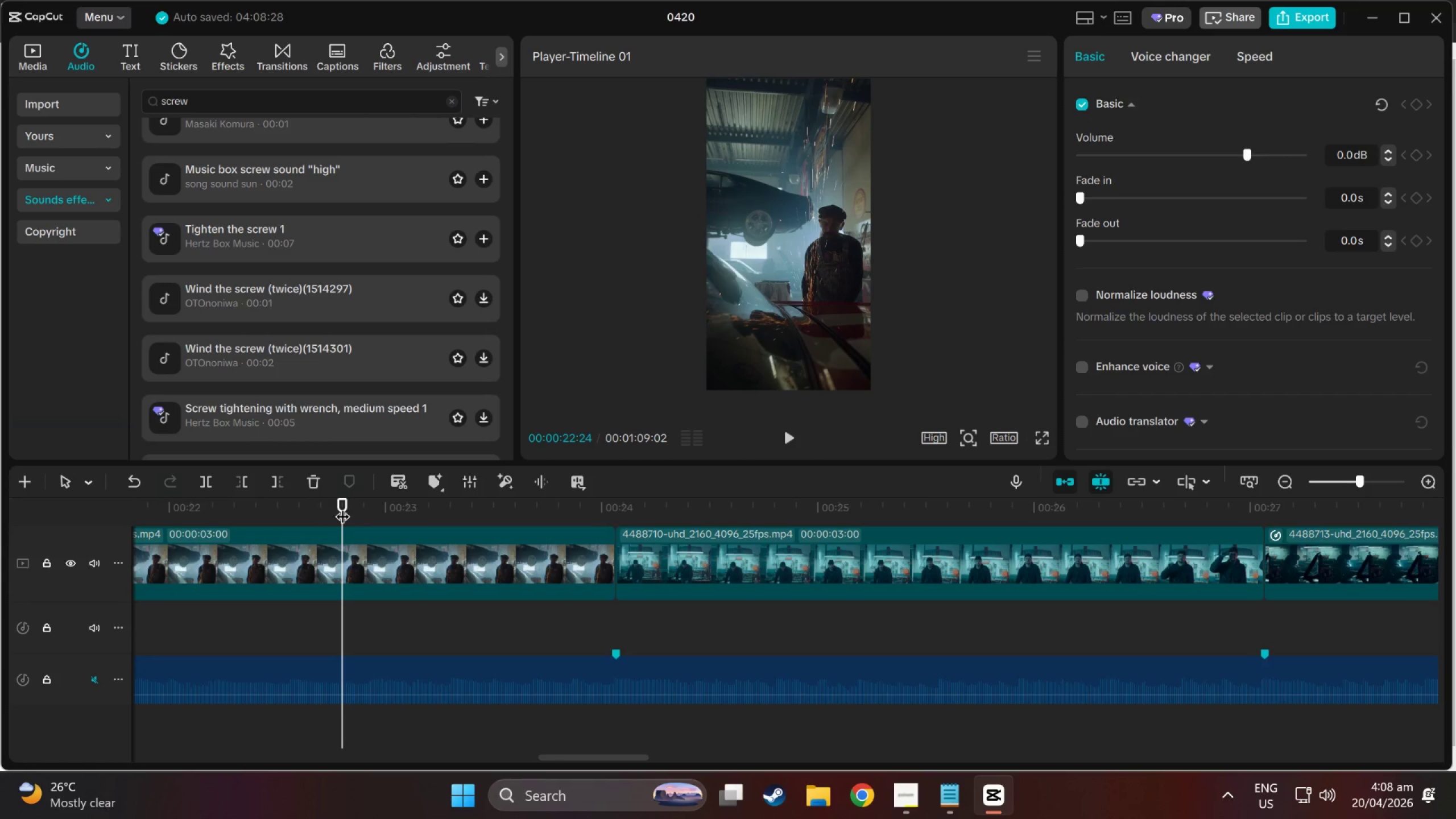 
left_click_drag(start_coordinate=[342, 506], to_coordinate=[1072, 586])
 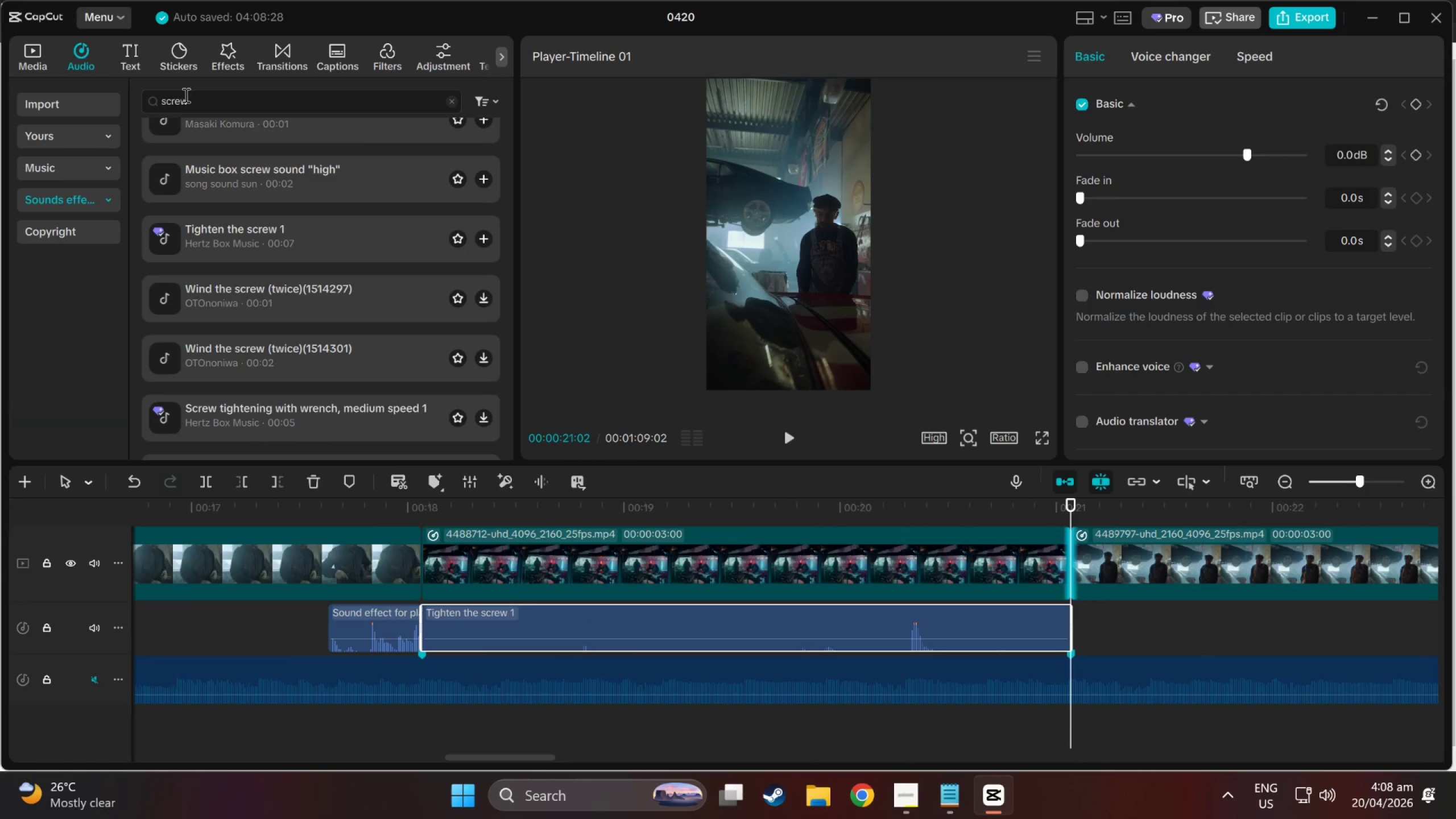 
left_click_drag(start_coordinate=[204, 101], to_coordinate=[0, 88])
 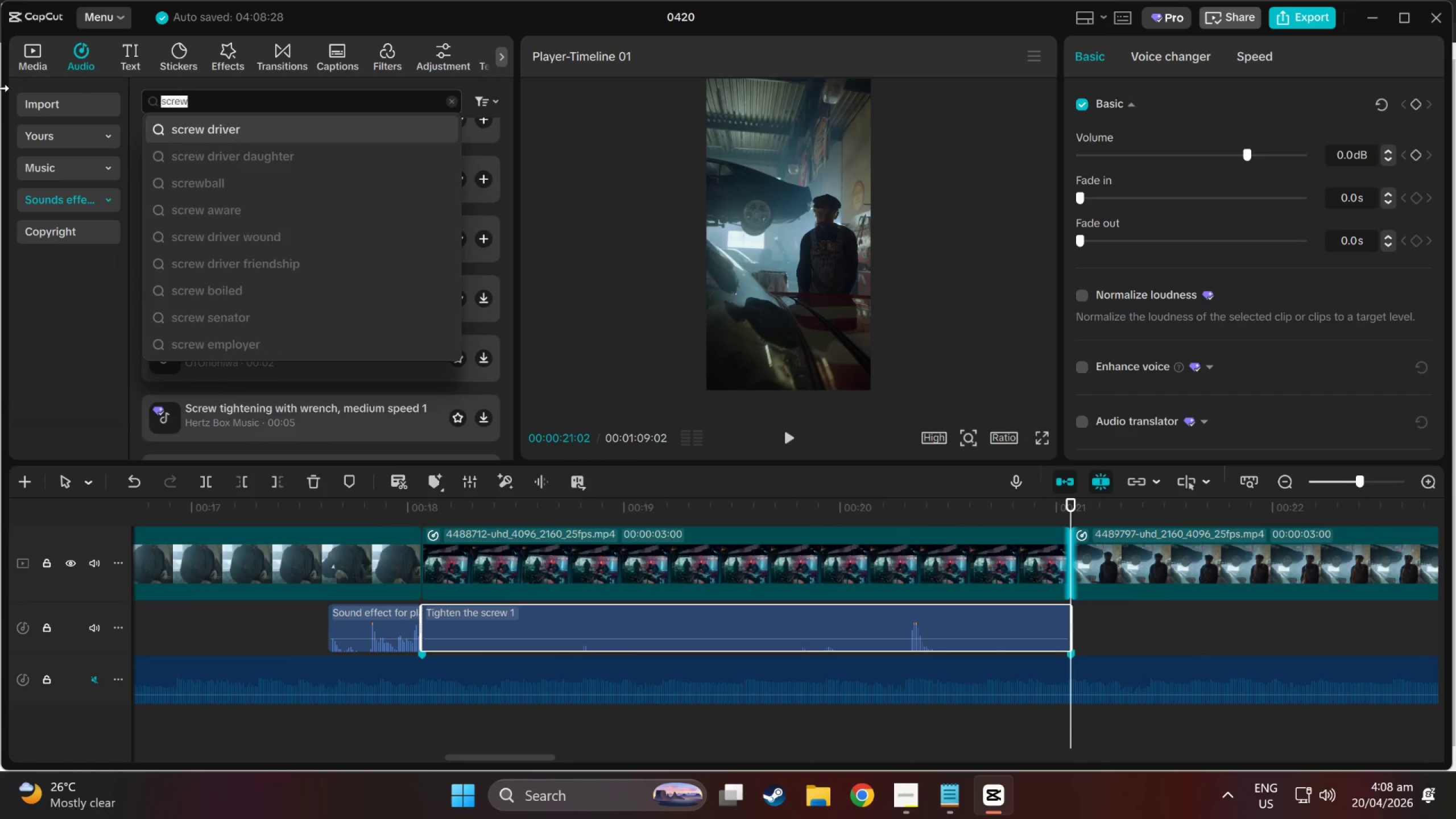 
type(saw)
key(NumpadEnter)
 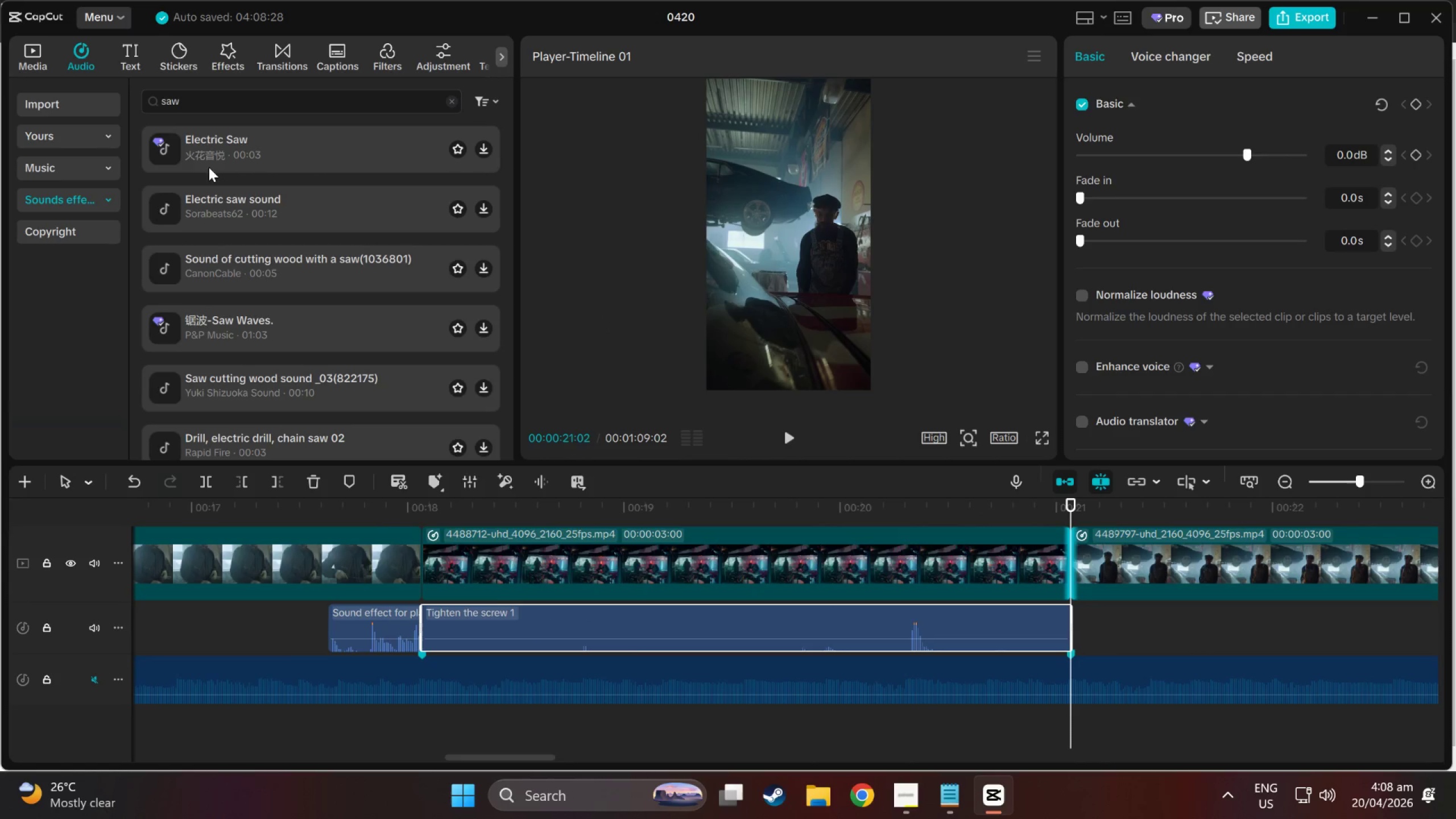 
left_click([210, 166])
 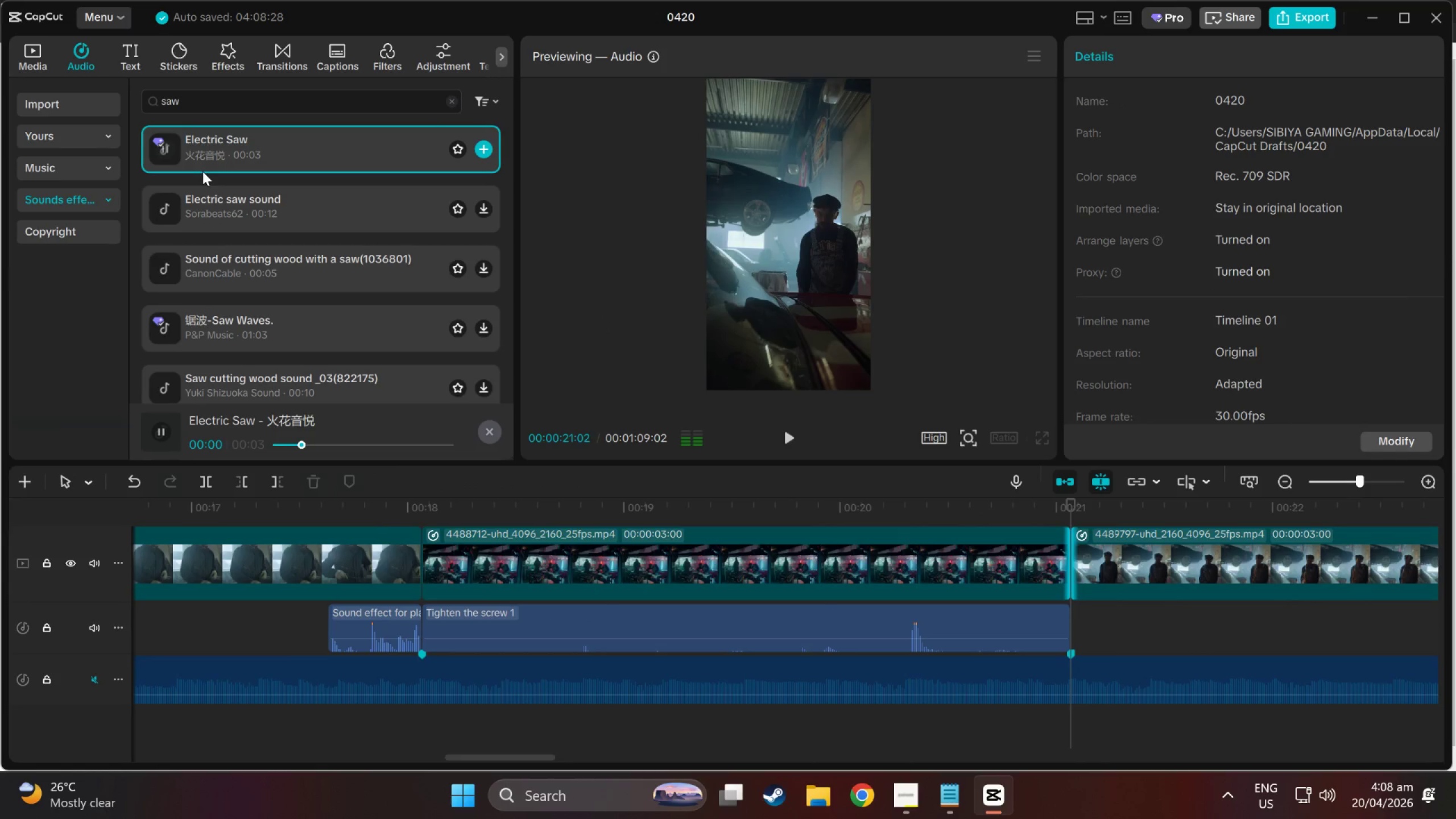 
left_click([225, 216])
 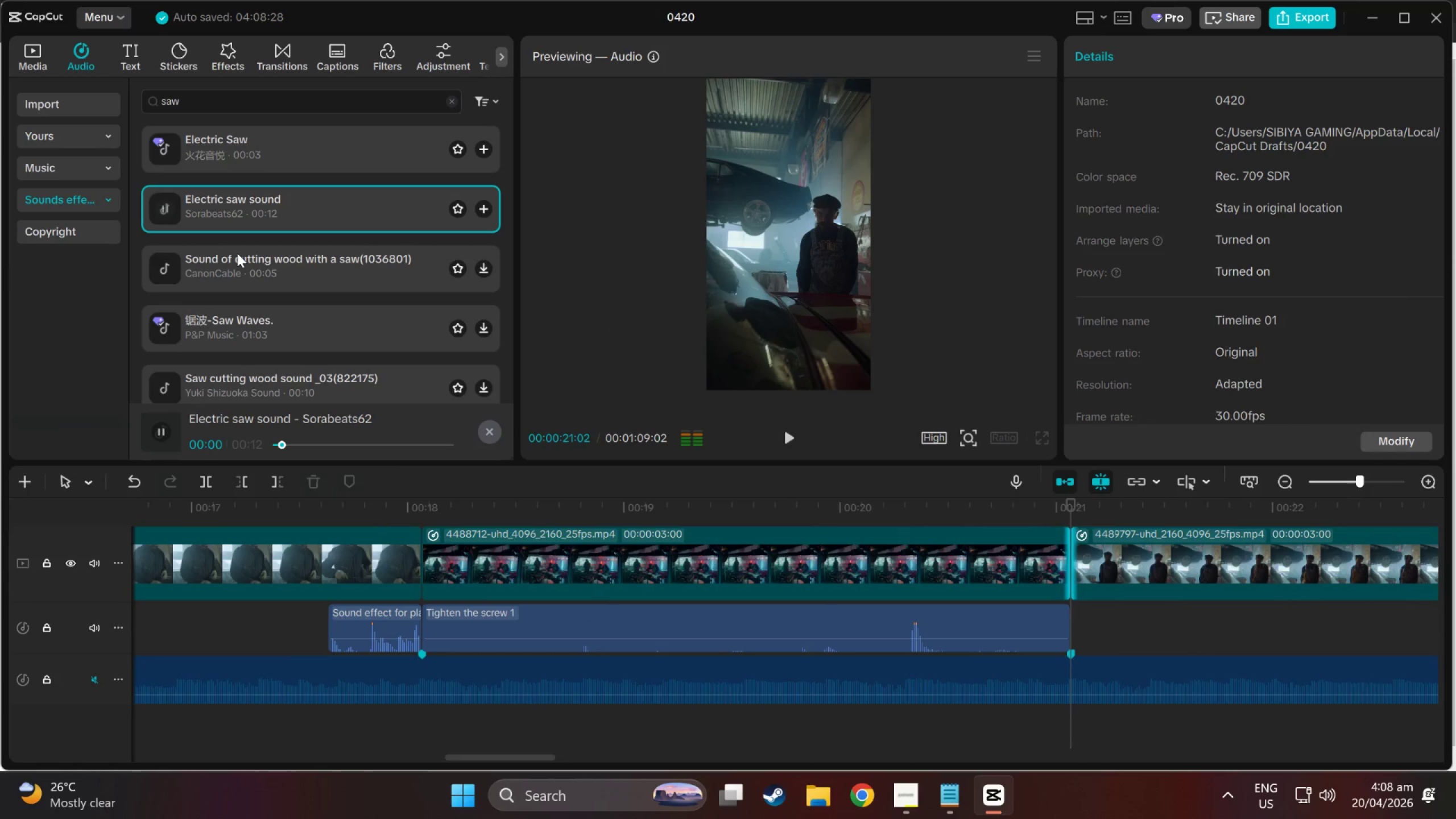 
left_click([241, 269])
 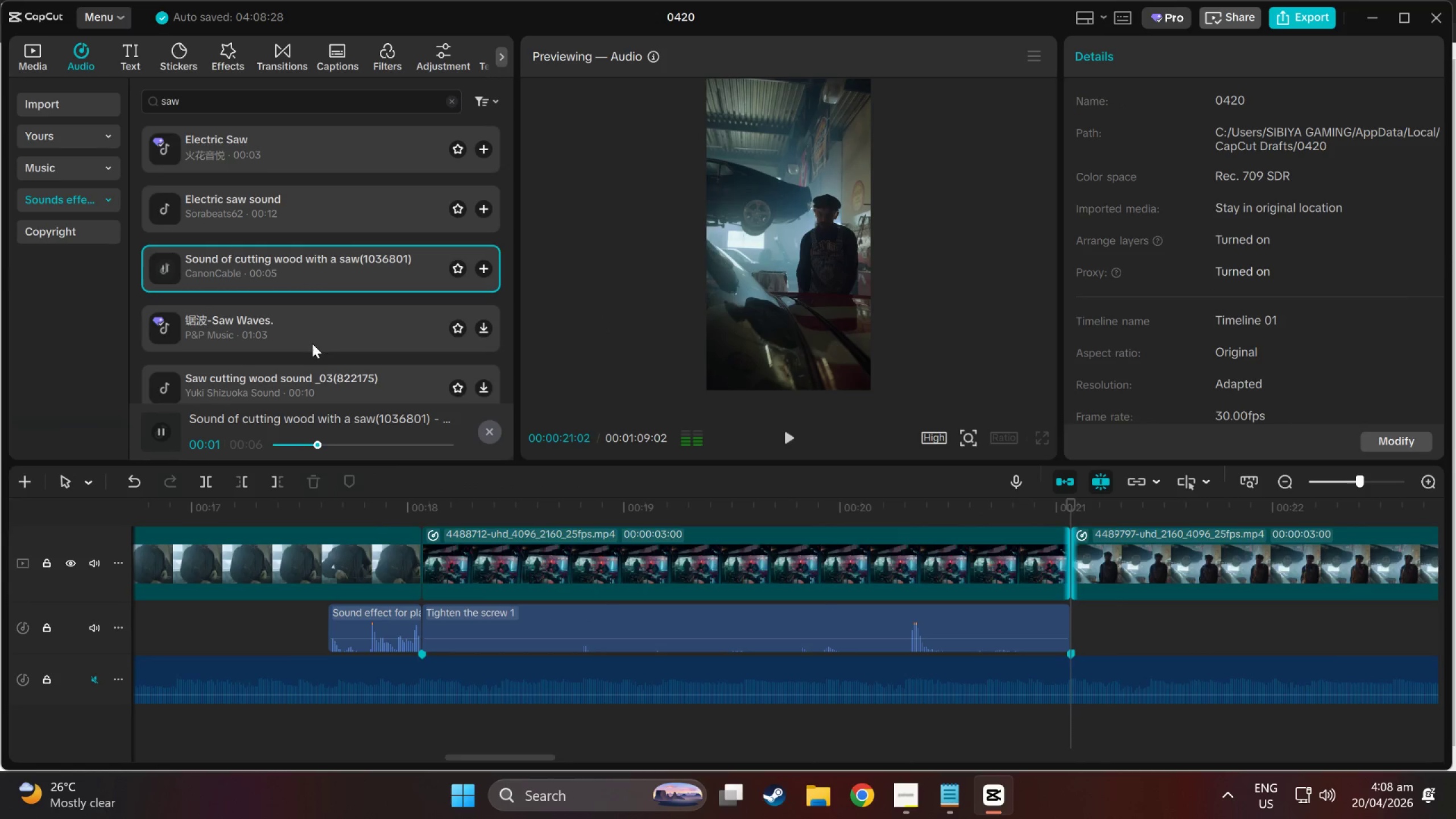 
scroll: coordinate [300, 328], scroll_direction: down, amount: 1.0
 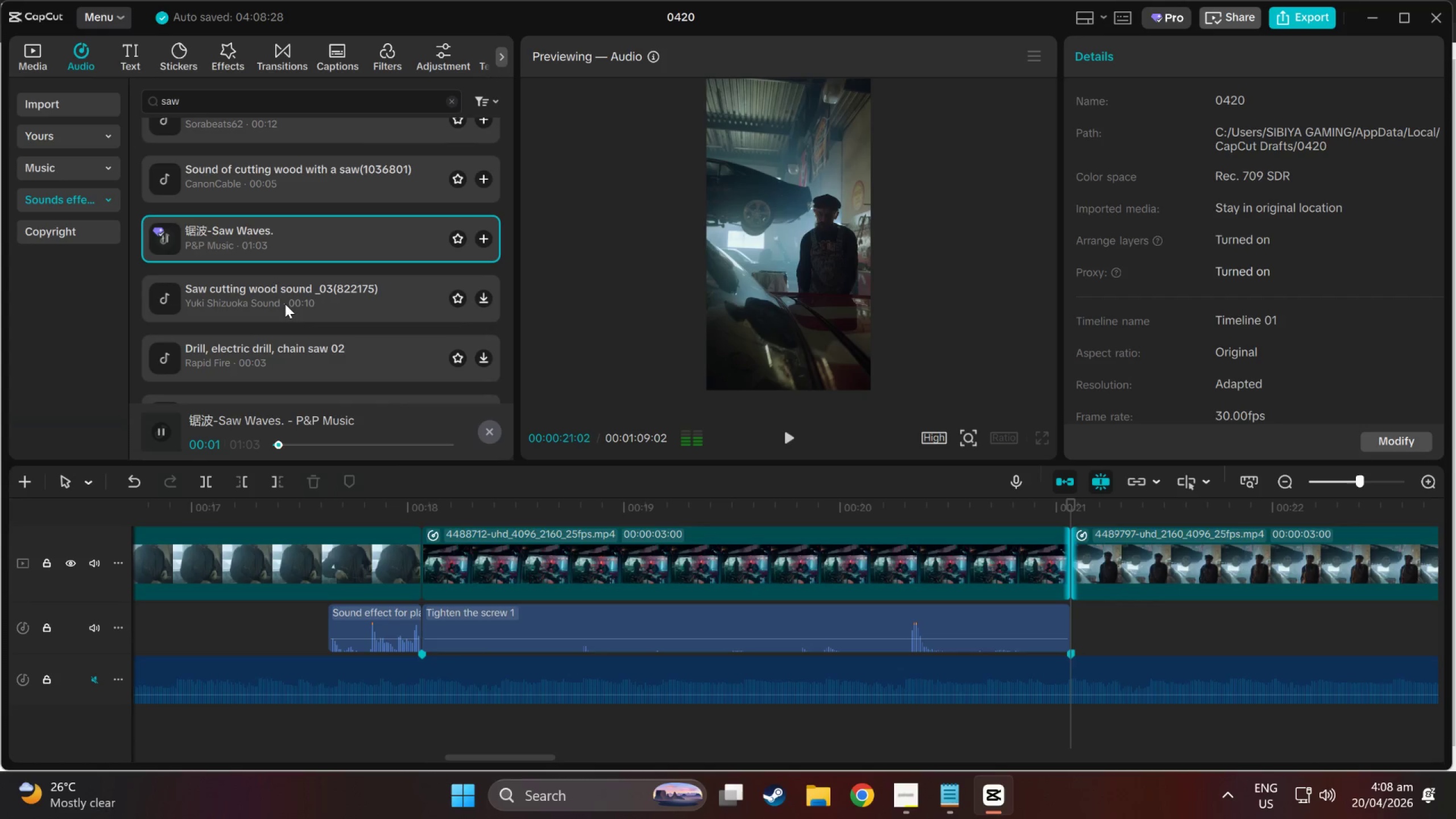 
left_click([285, 304])
 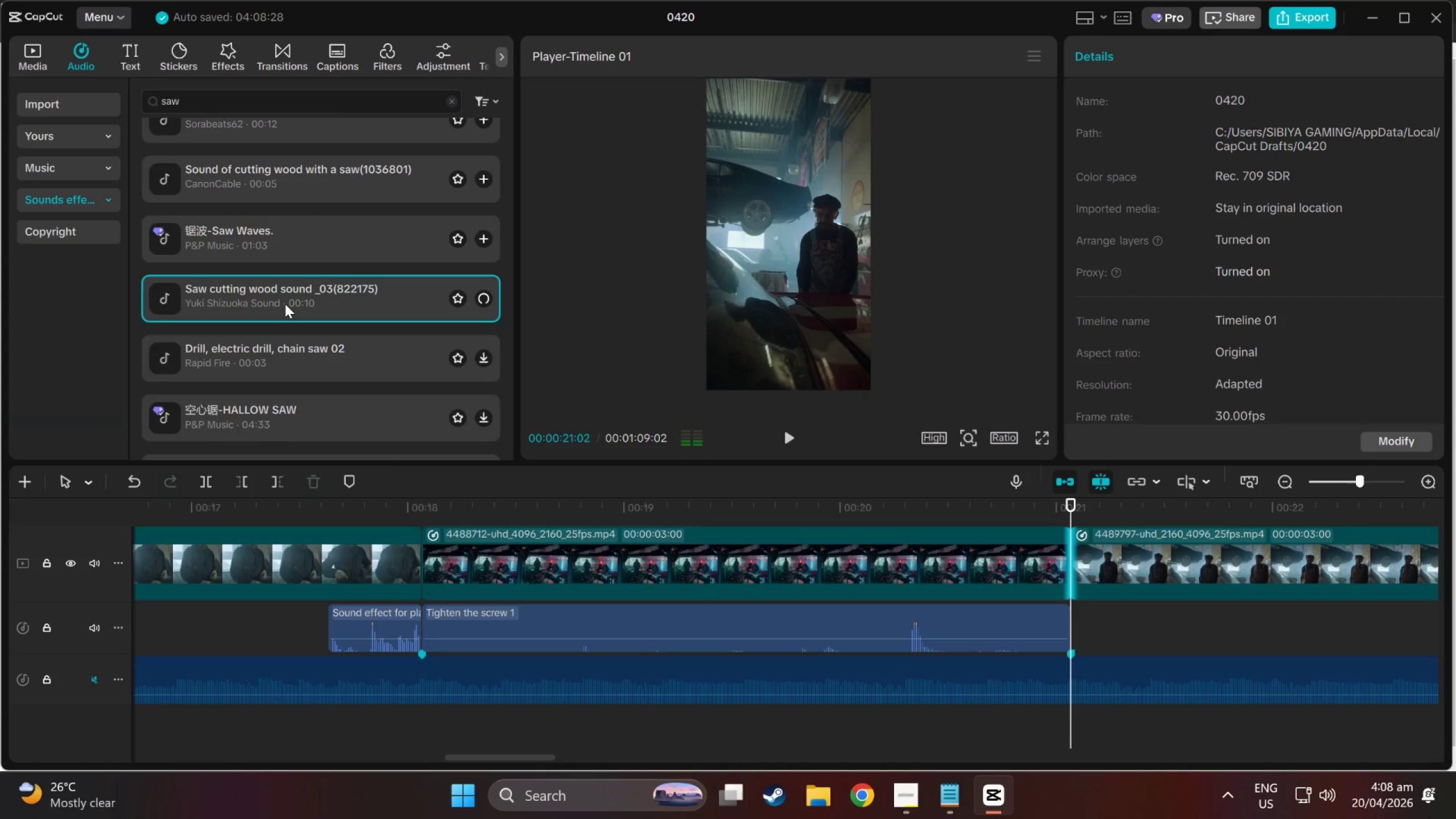 
scroll: coordinate [285, 304], scroll_direction: down, amount: 1.0
 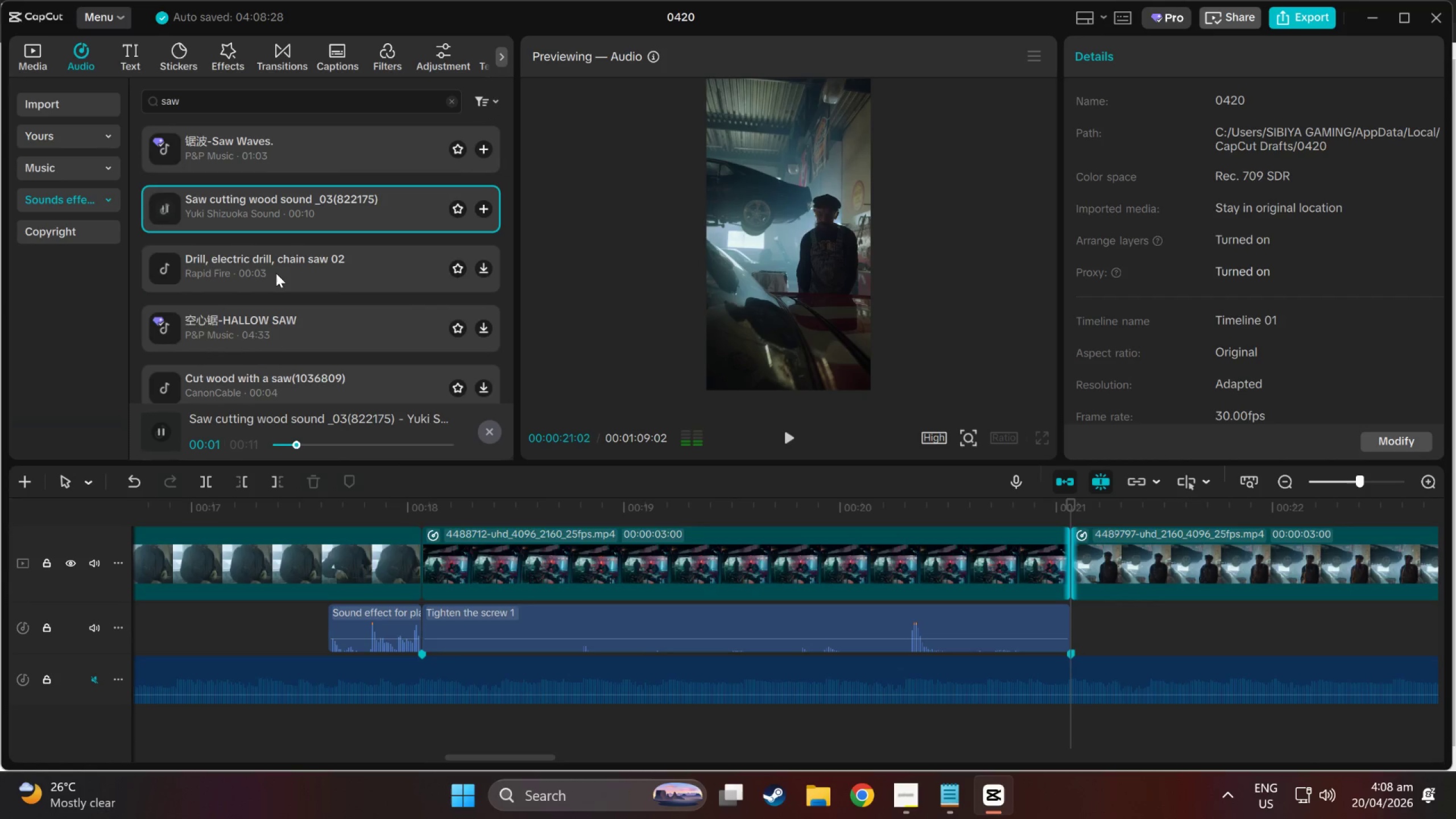 
left_click([276, 273])
 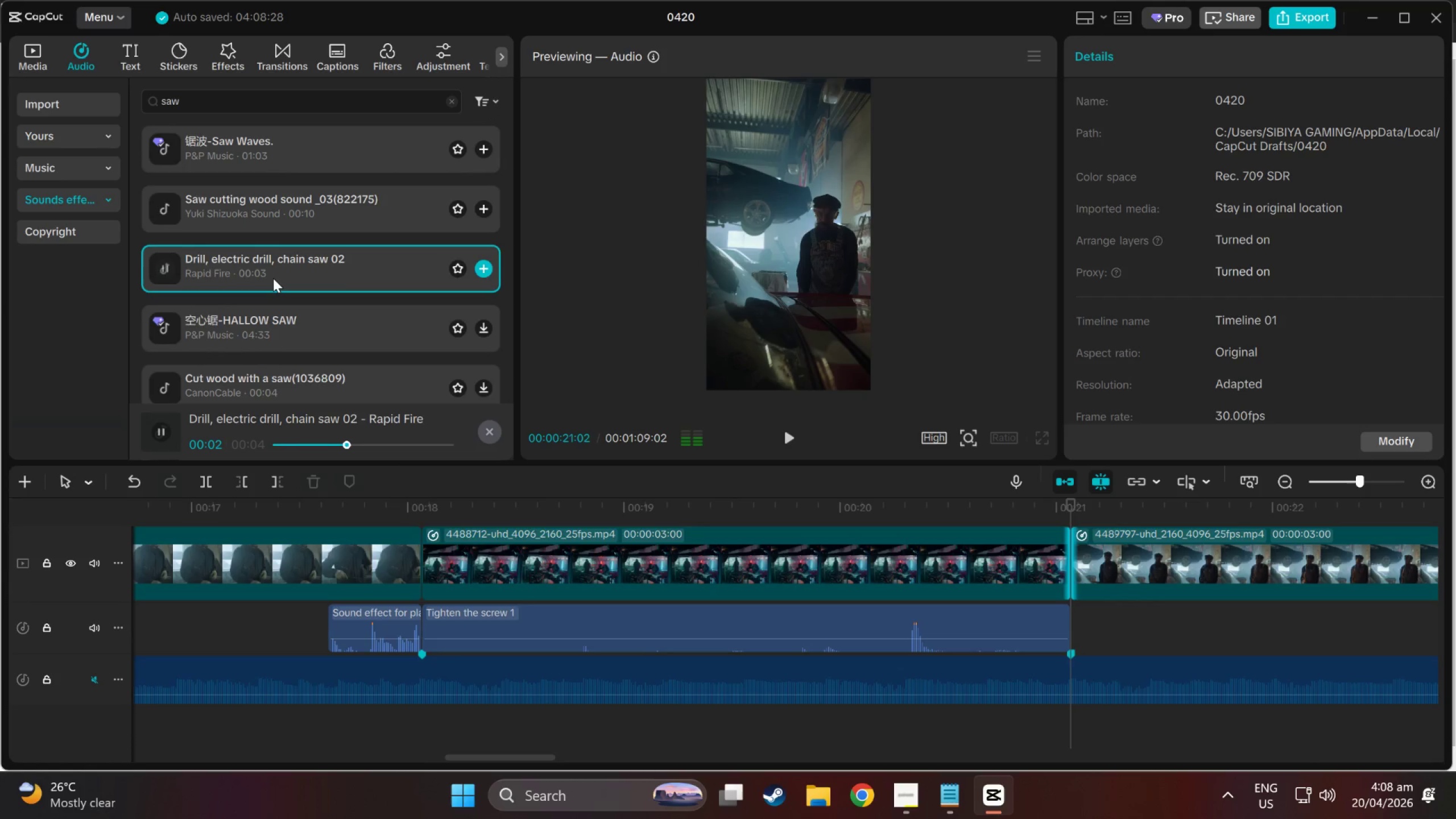 
left_click([278, 337])
 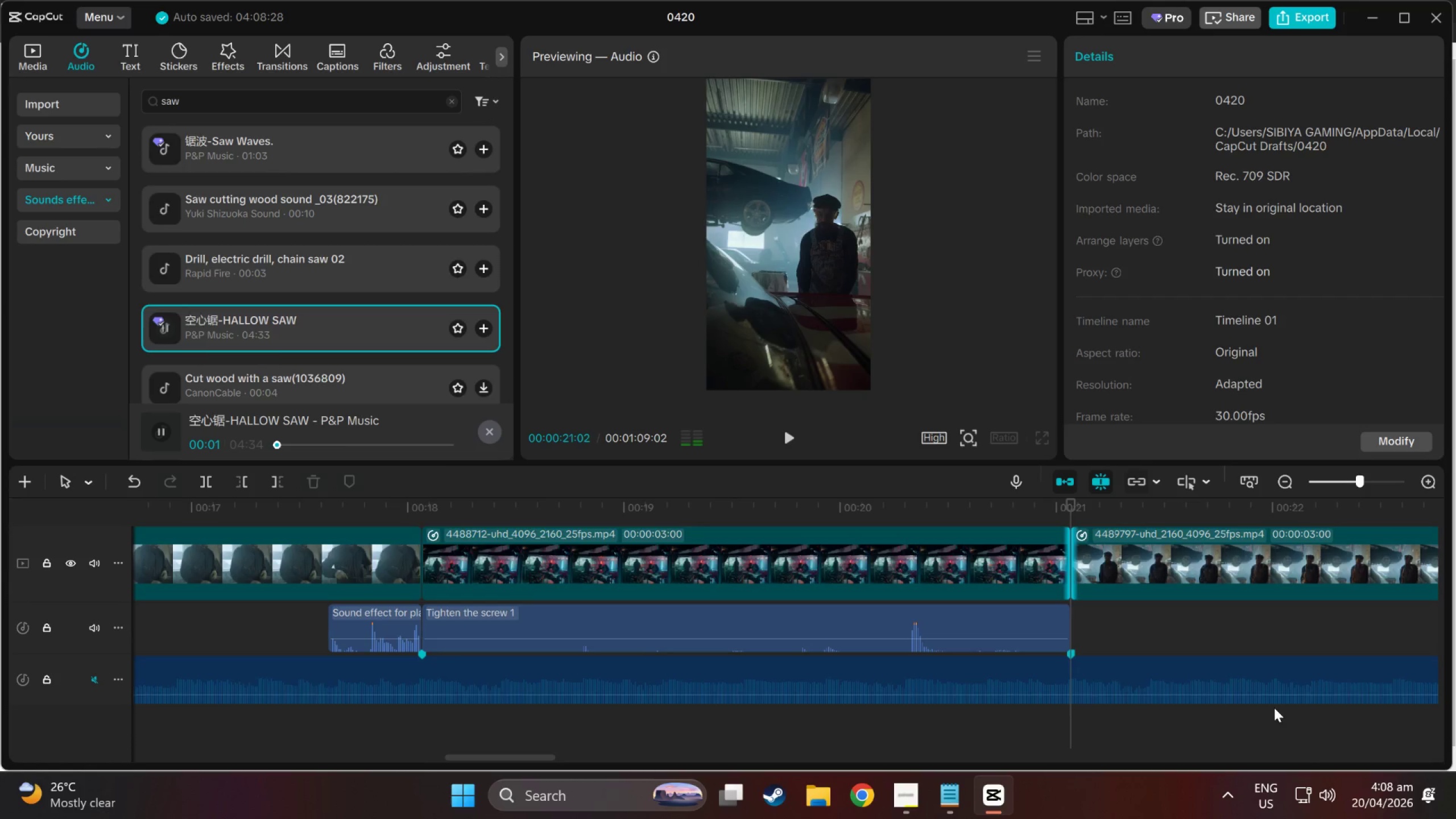 
left_click([350, 368])
 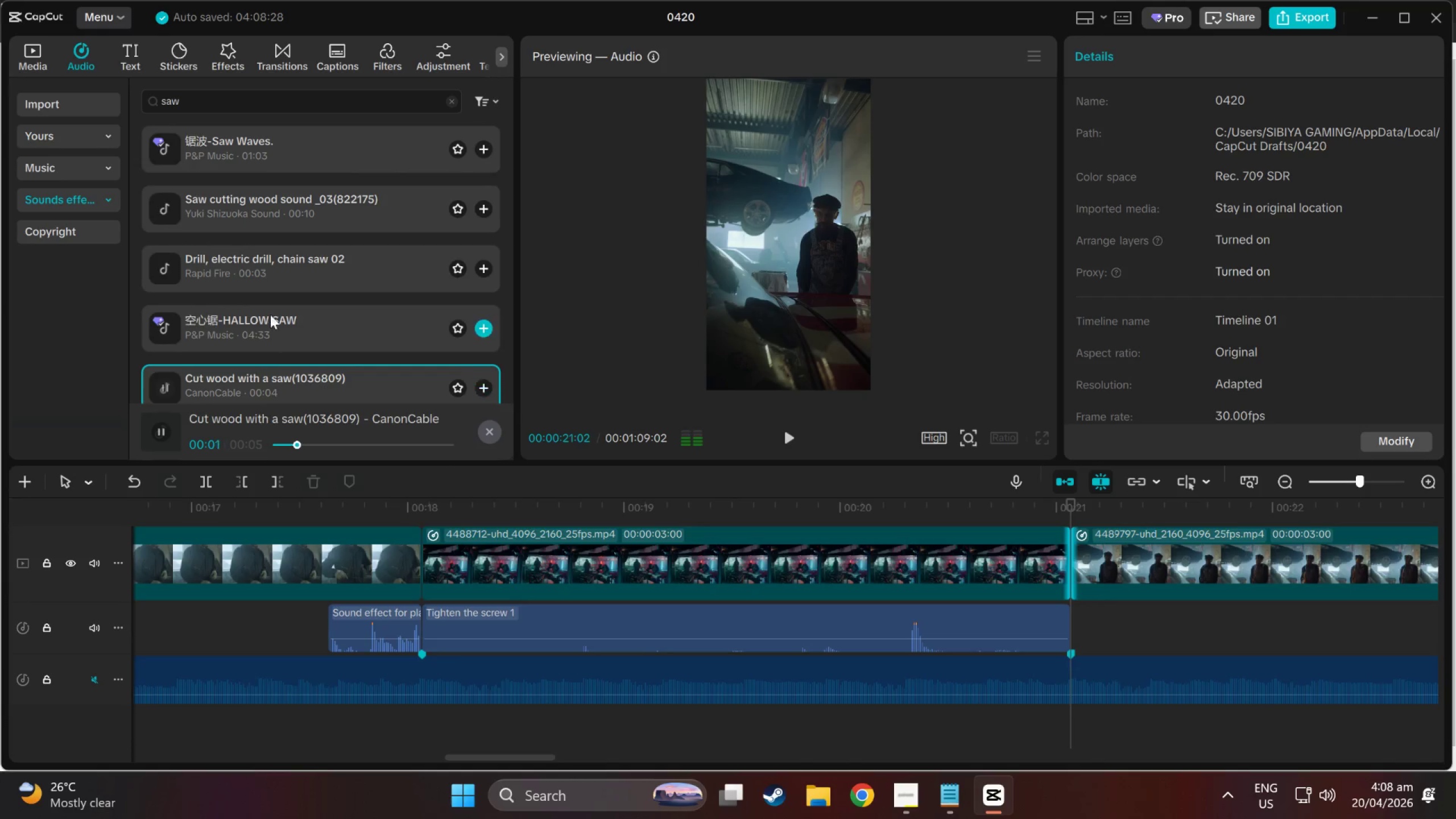 
left_click([261, 272])
 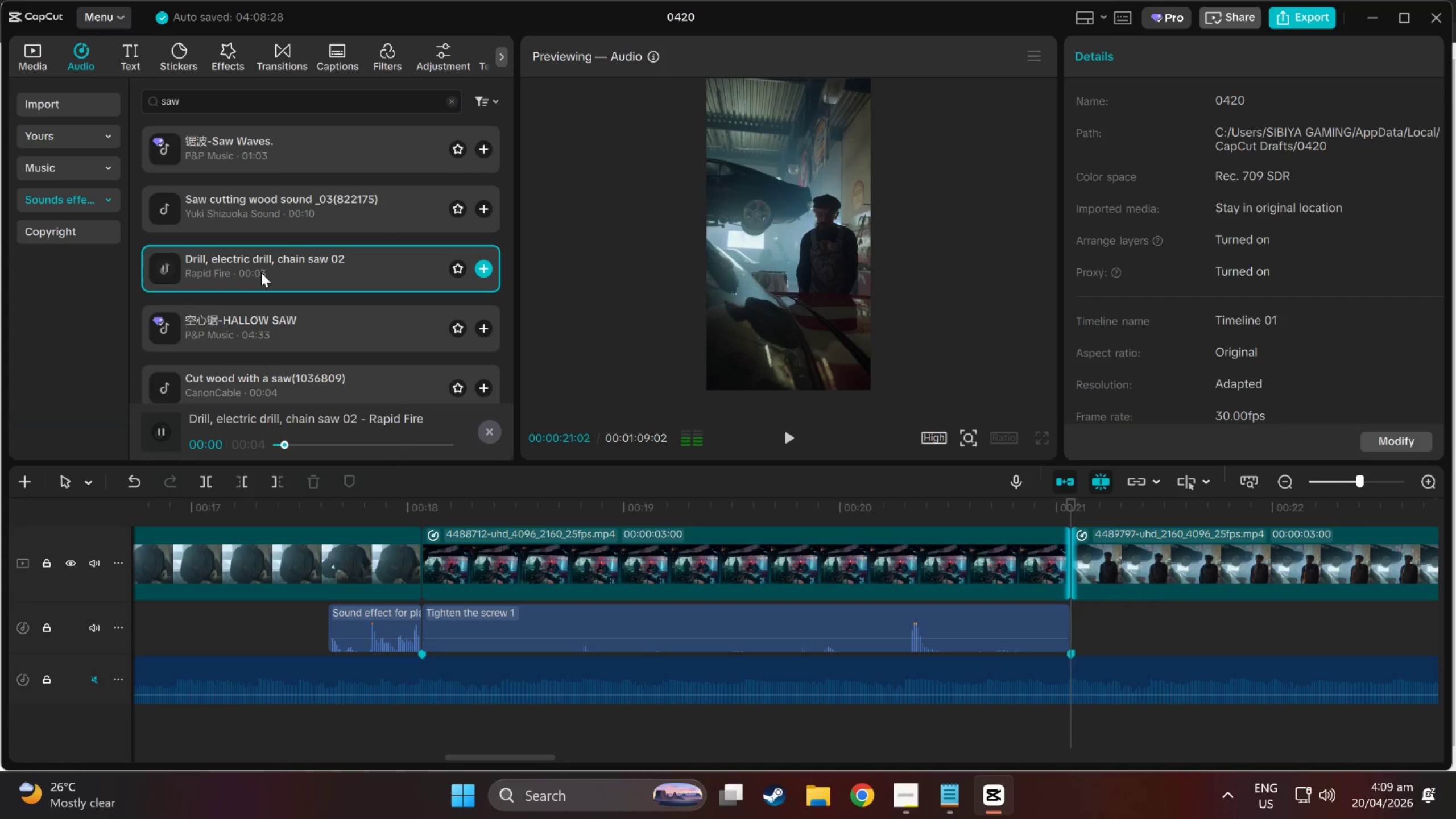 
scroll: coordinate [261, 272], scroll_direction: down, amount: 1.0
 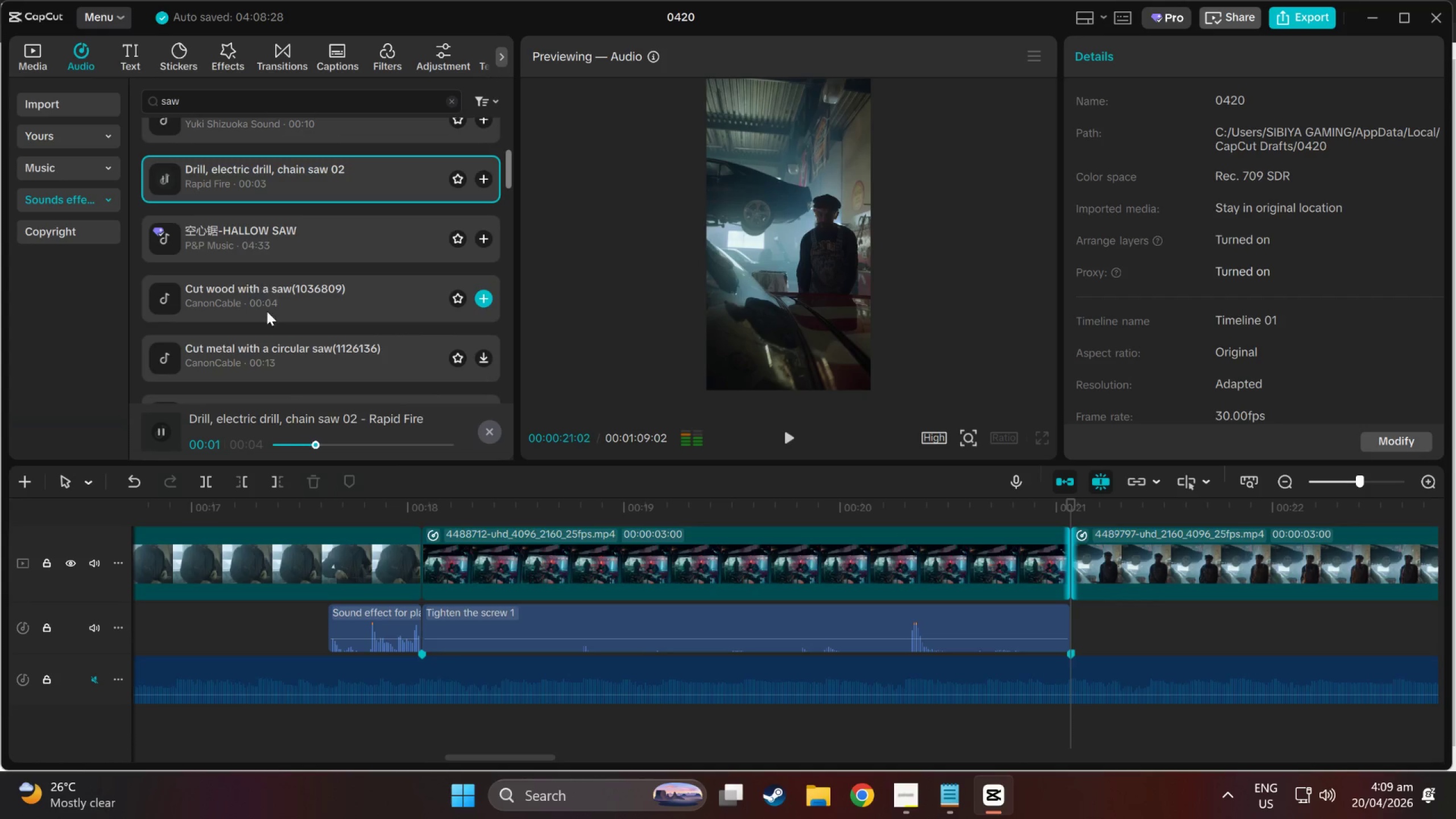 
left_click([267, 311])
 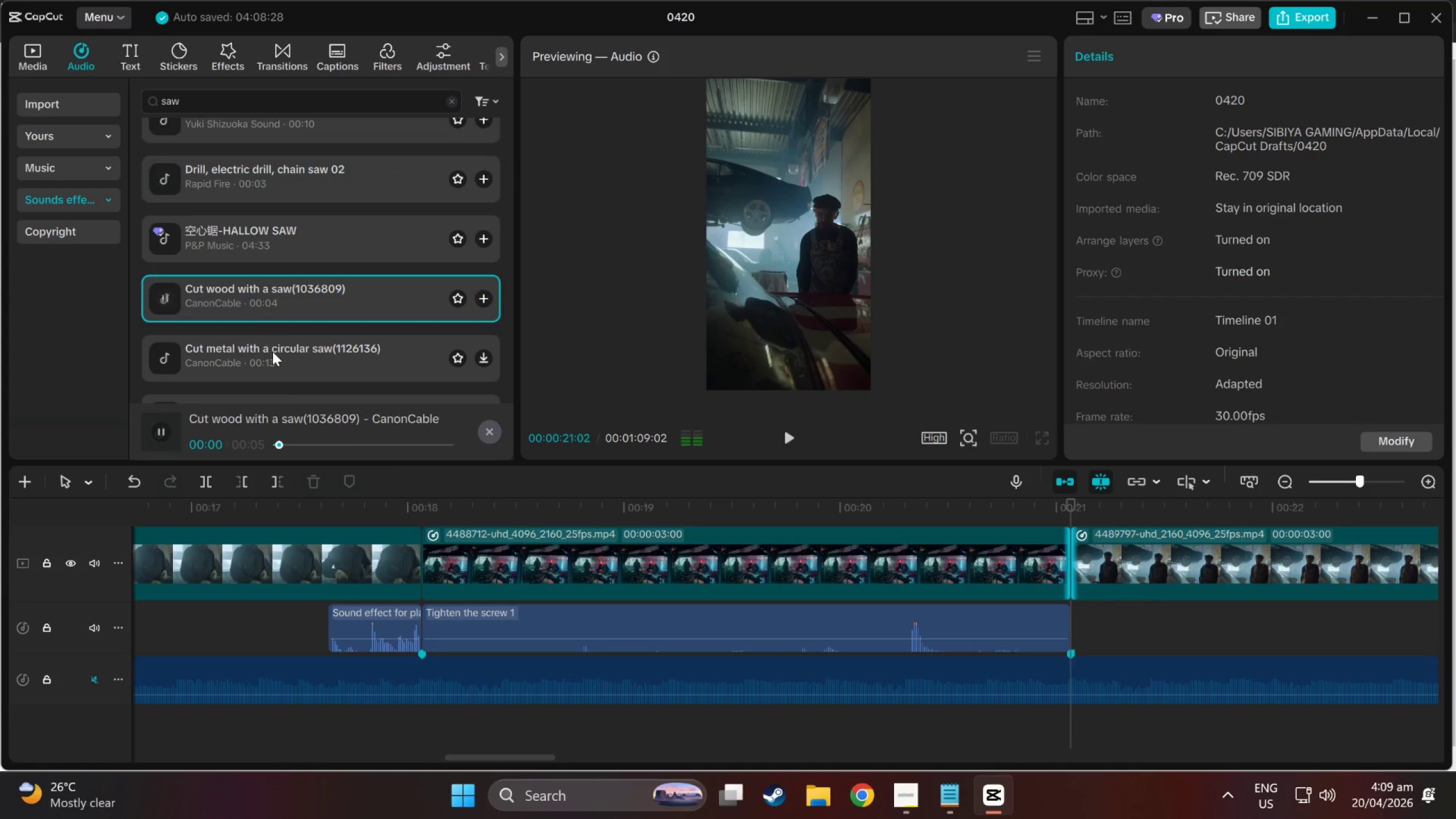 
left_click([274, 353])
 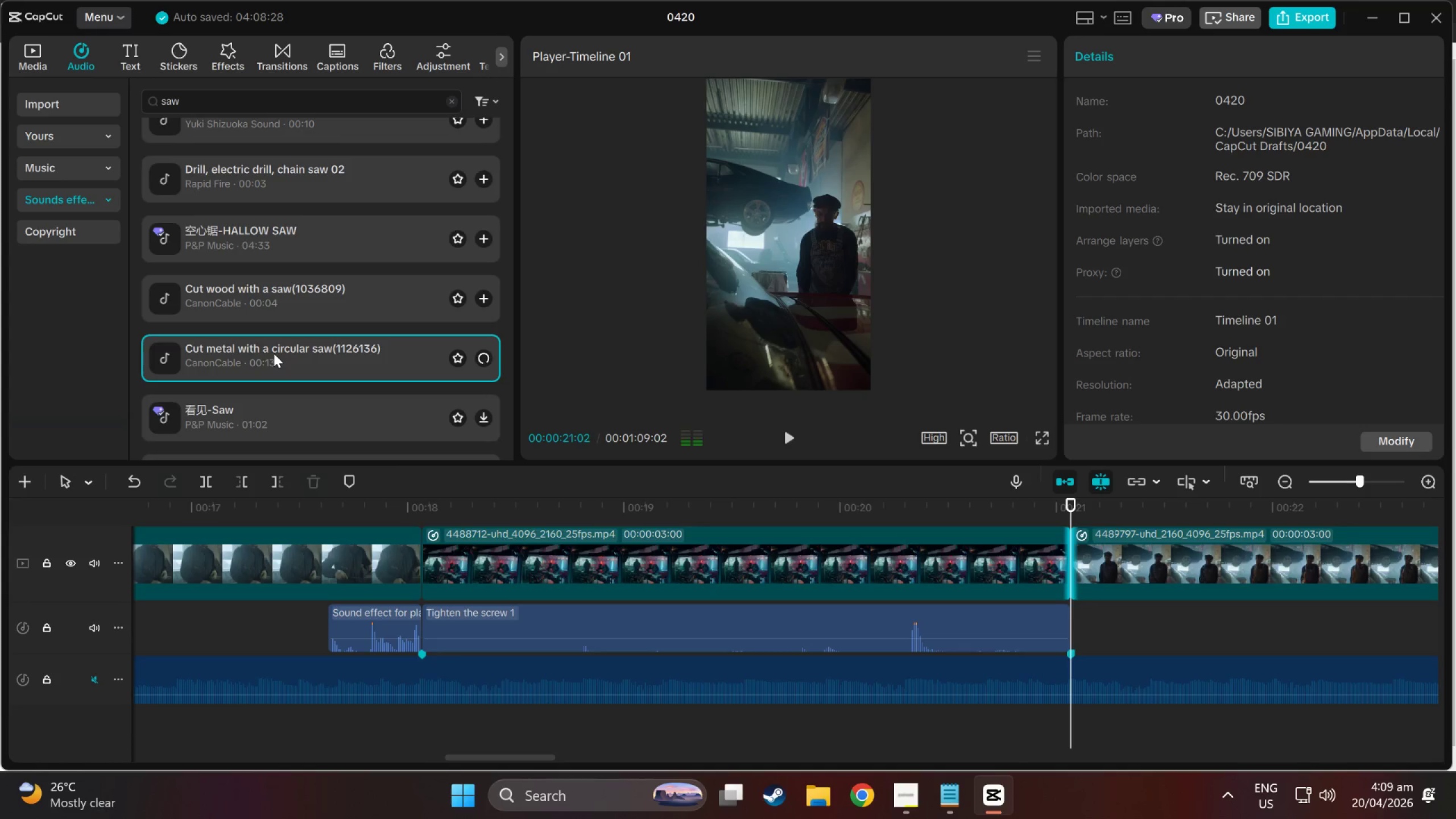 
scroll: coordinate [274, 353], scroll_direction: down, amount: 1.0
 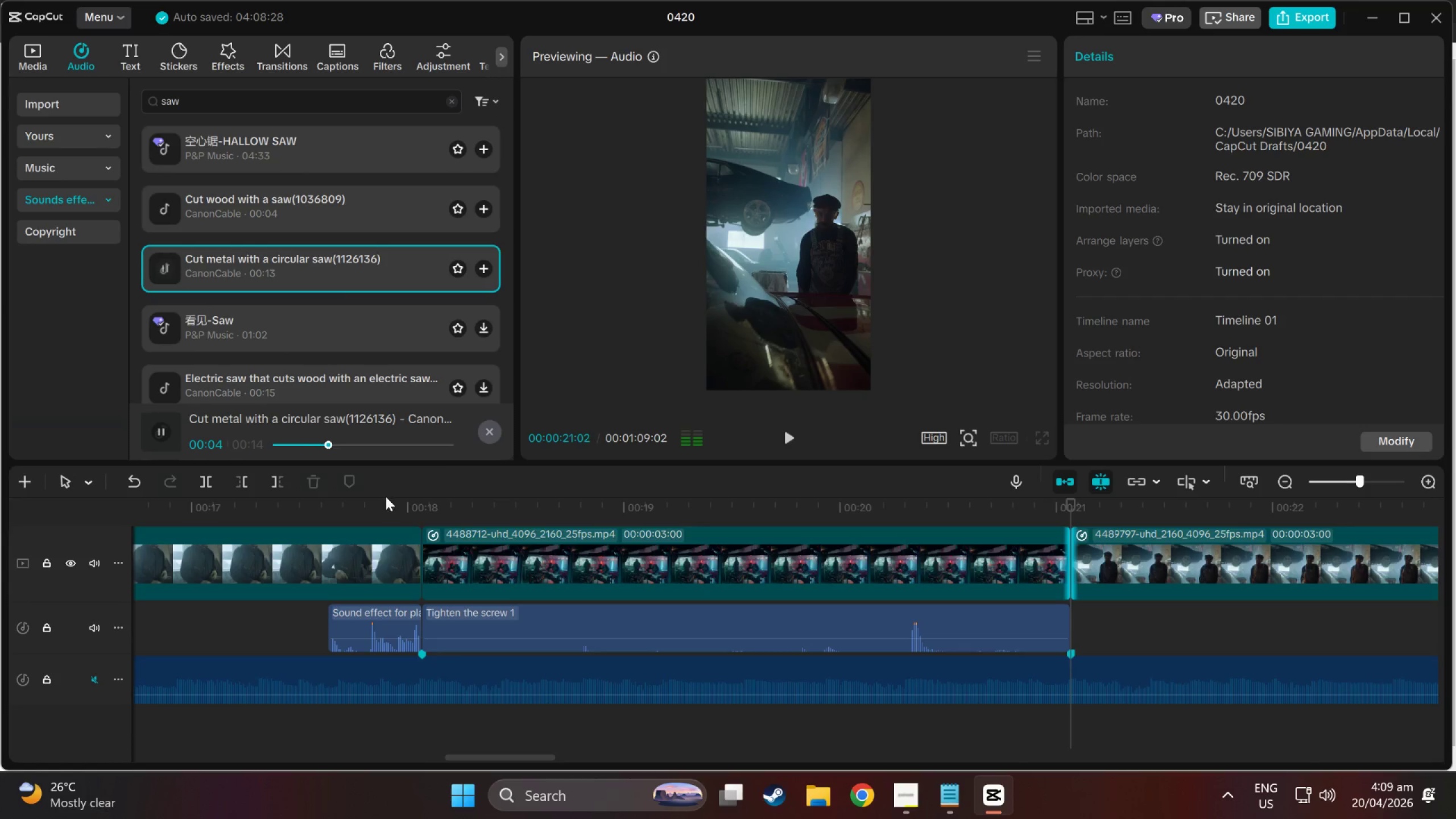 
wait(5.25)
 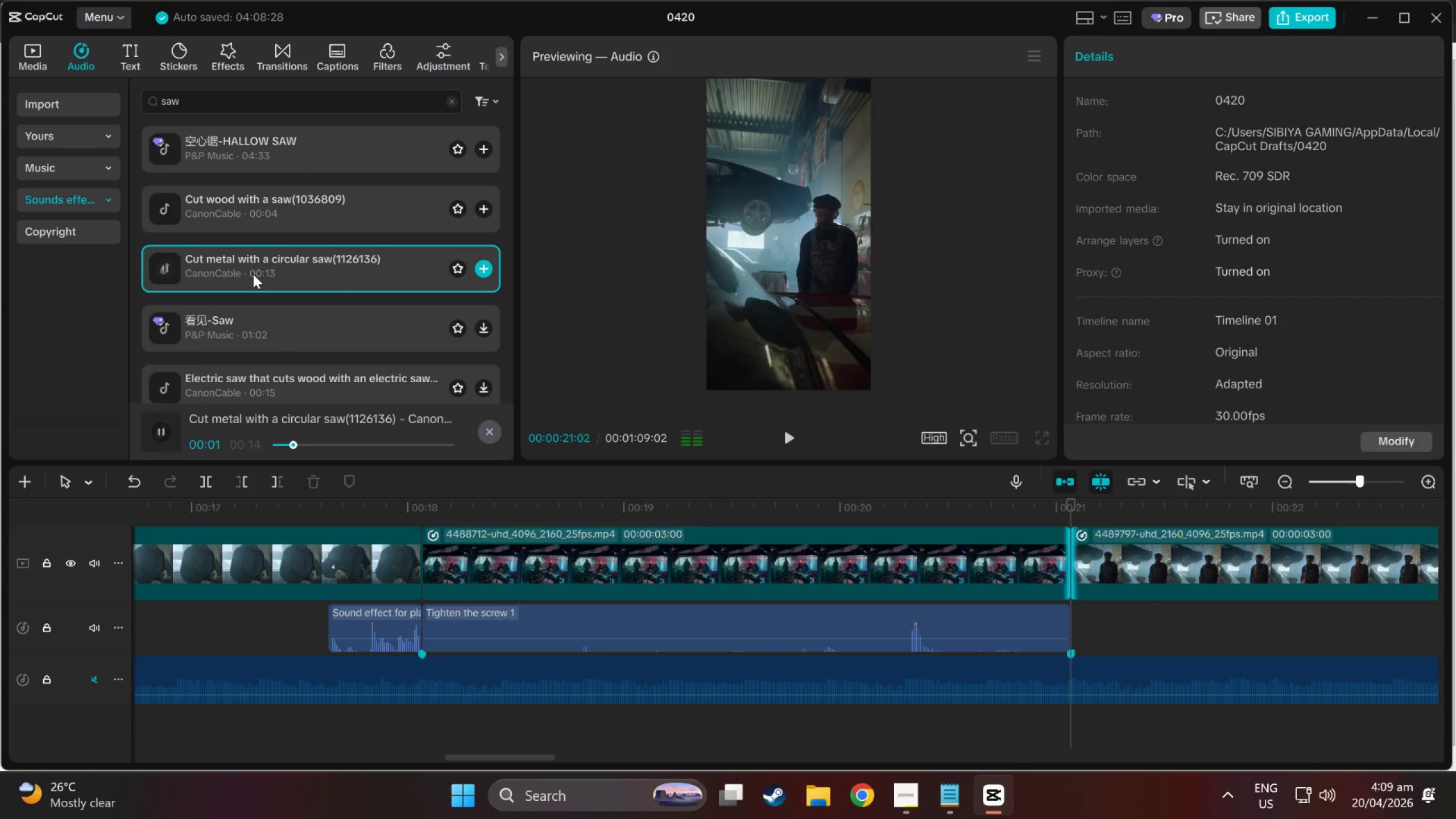 
left_click_drag(start_coordinate=[1074, 508], to_coordinate=[818, 511])
 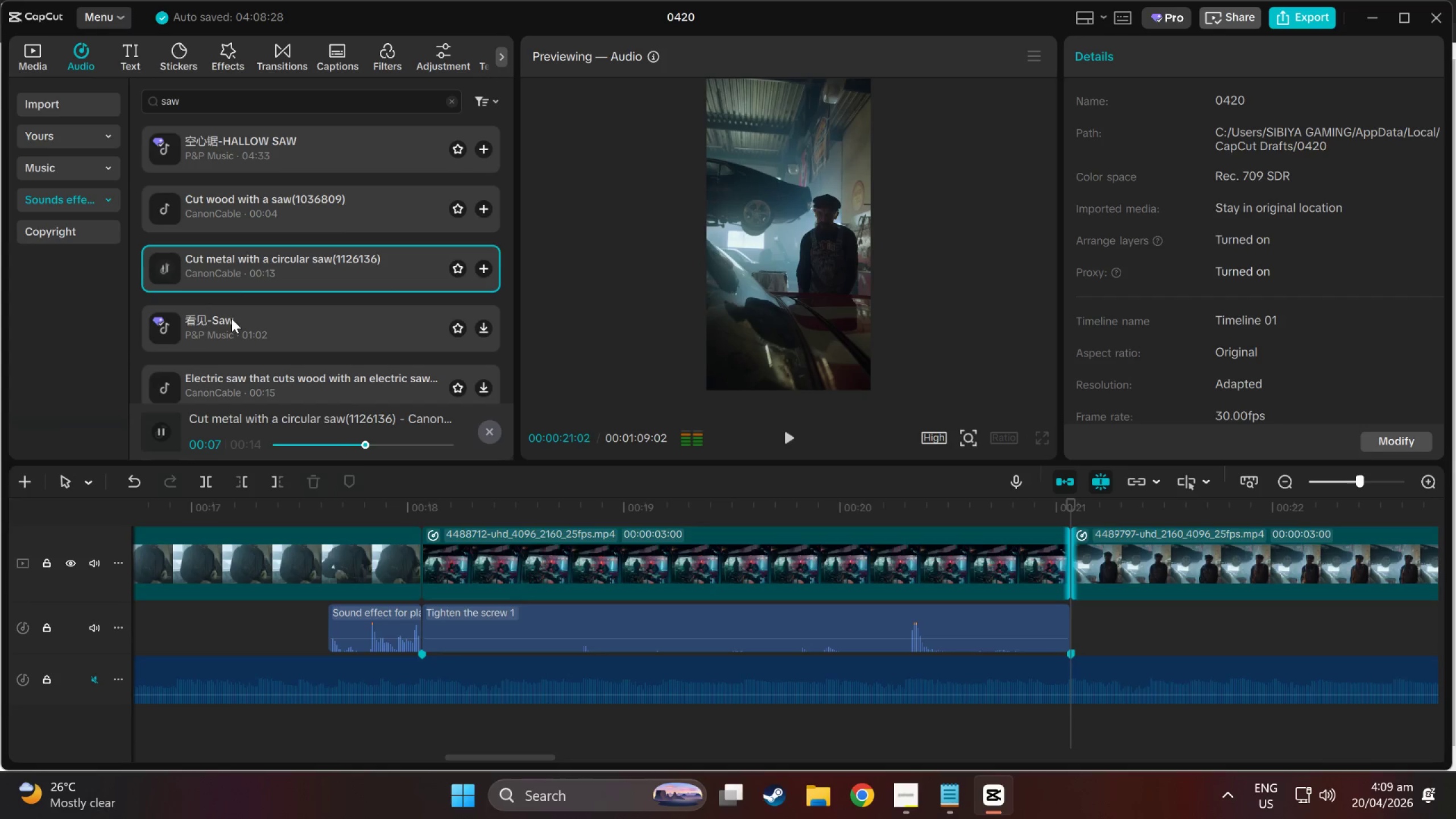 
left_click_drag(start_coordinate=[237, 273], to_coordinate=[1075, 627])
 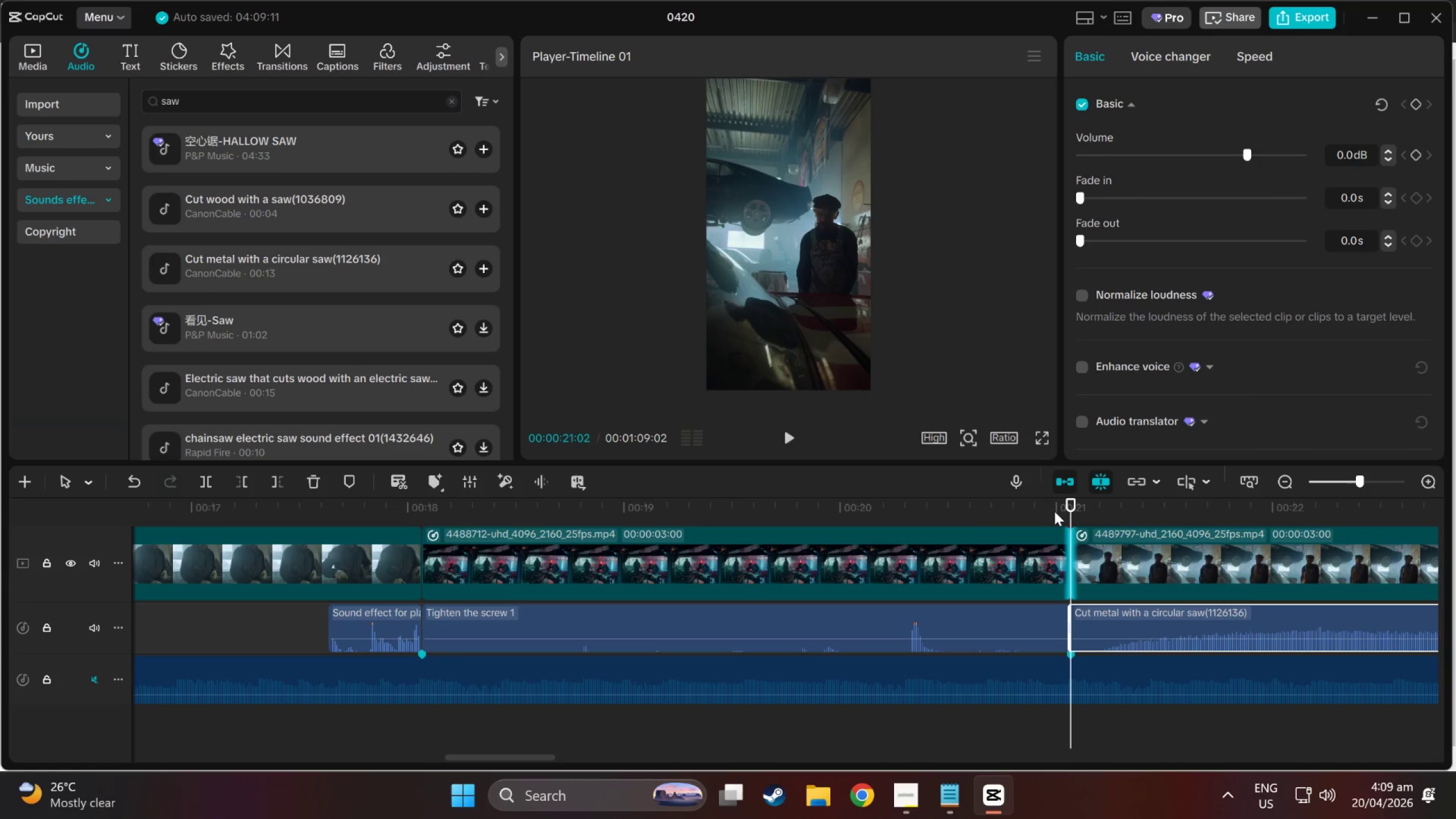 
left_click_drag(start_coordinate=[1069, 513], to_coordinate=[875, 552])
 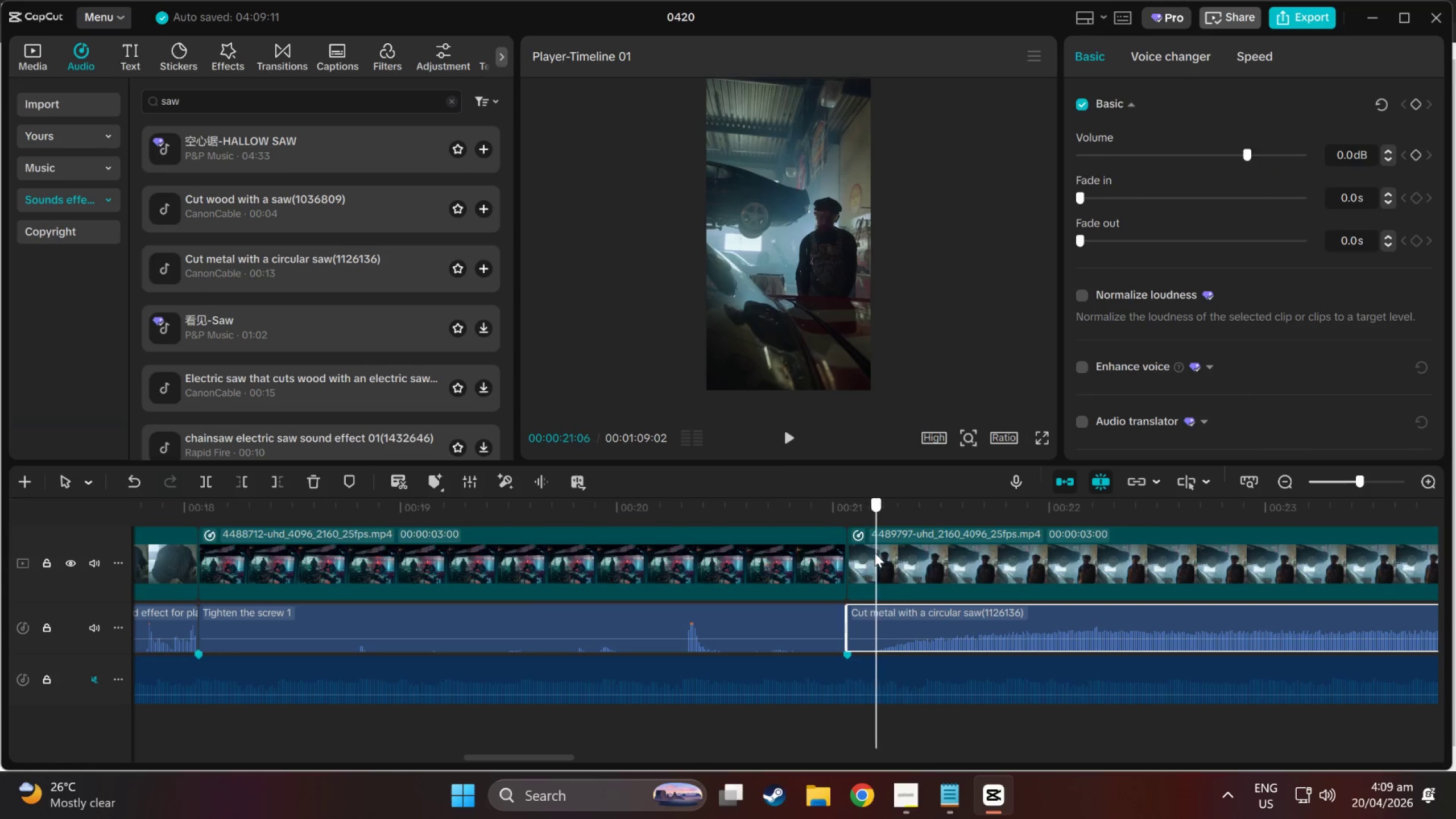 
key(Space)
 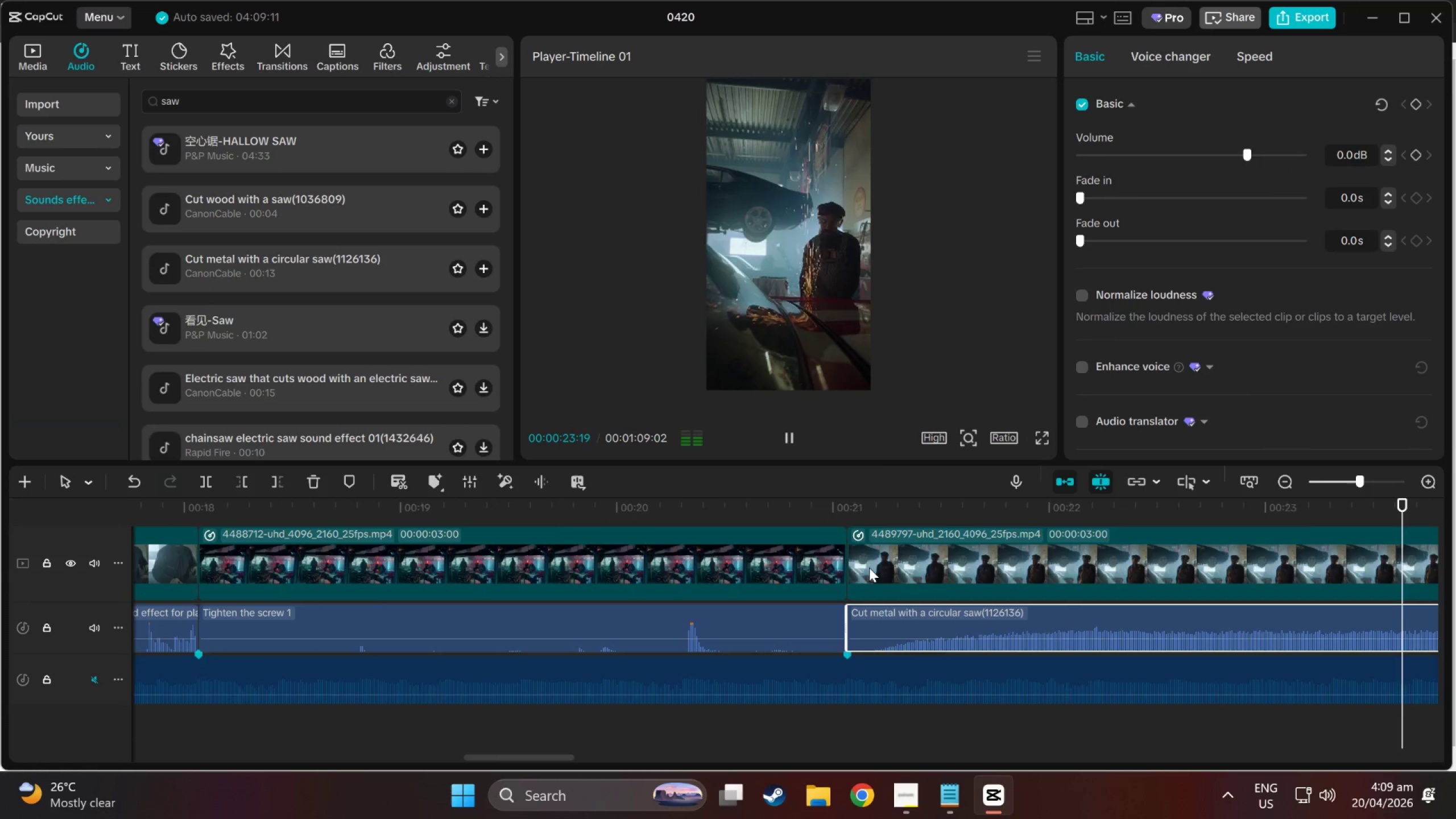 
key(Space)
 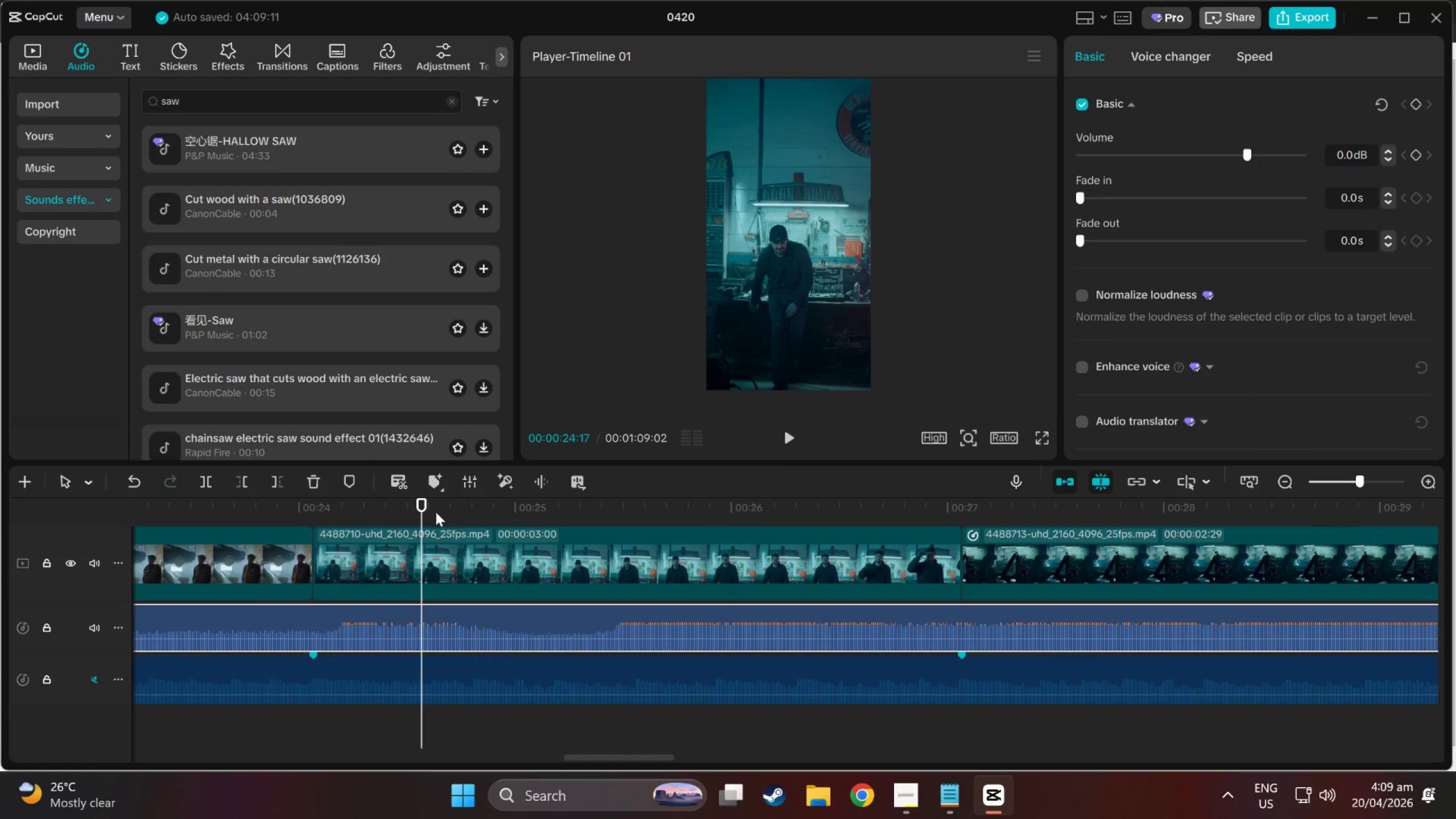 
left_click_drag(start_coordinate=[415, 504], to_coordinate=[340, 503])
 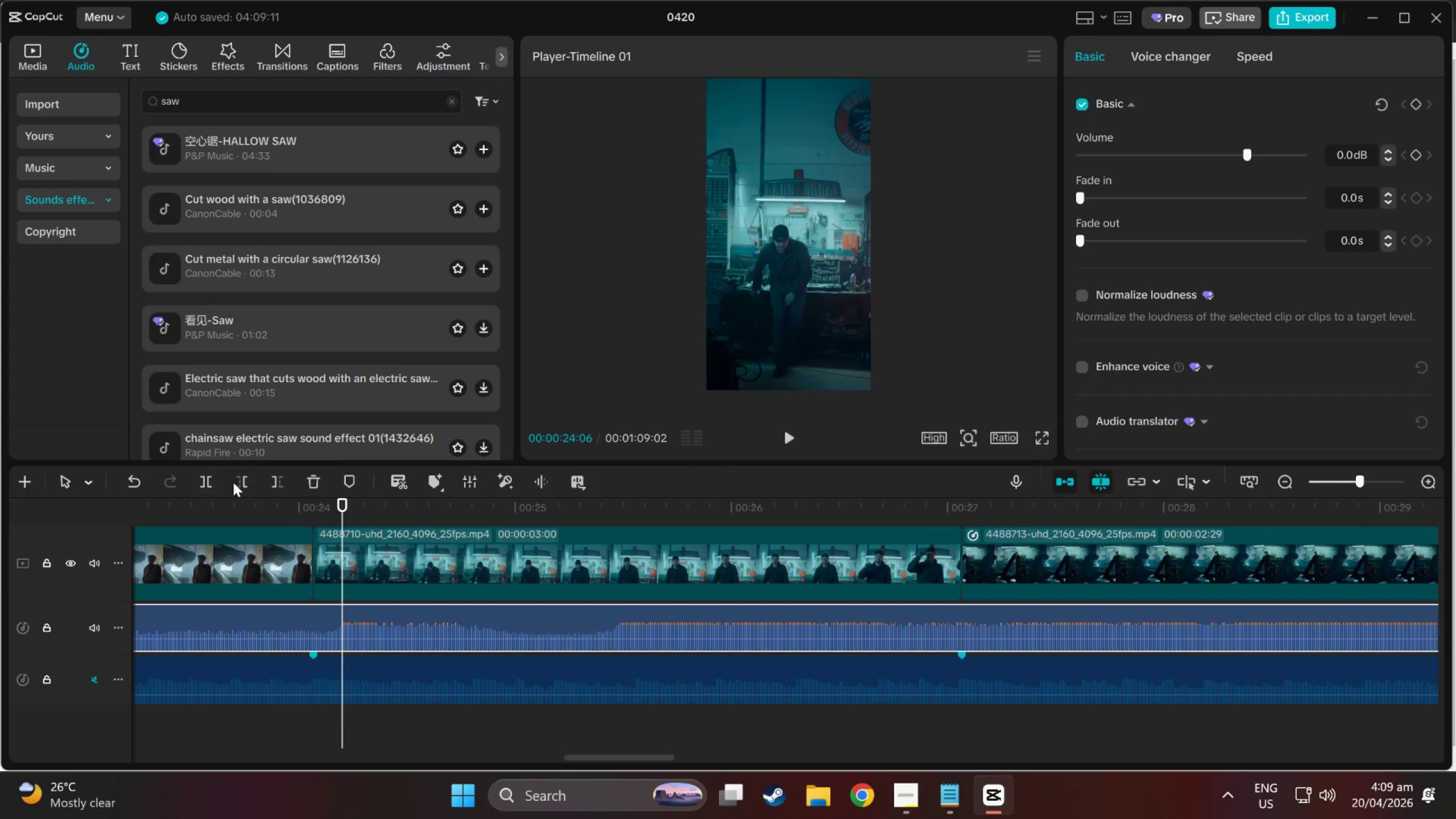 
left_click([235, 482])
 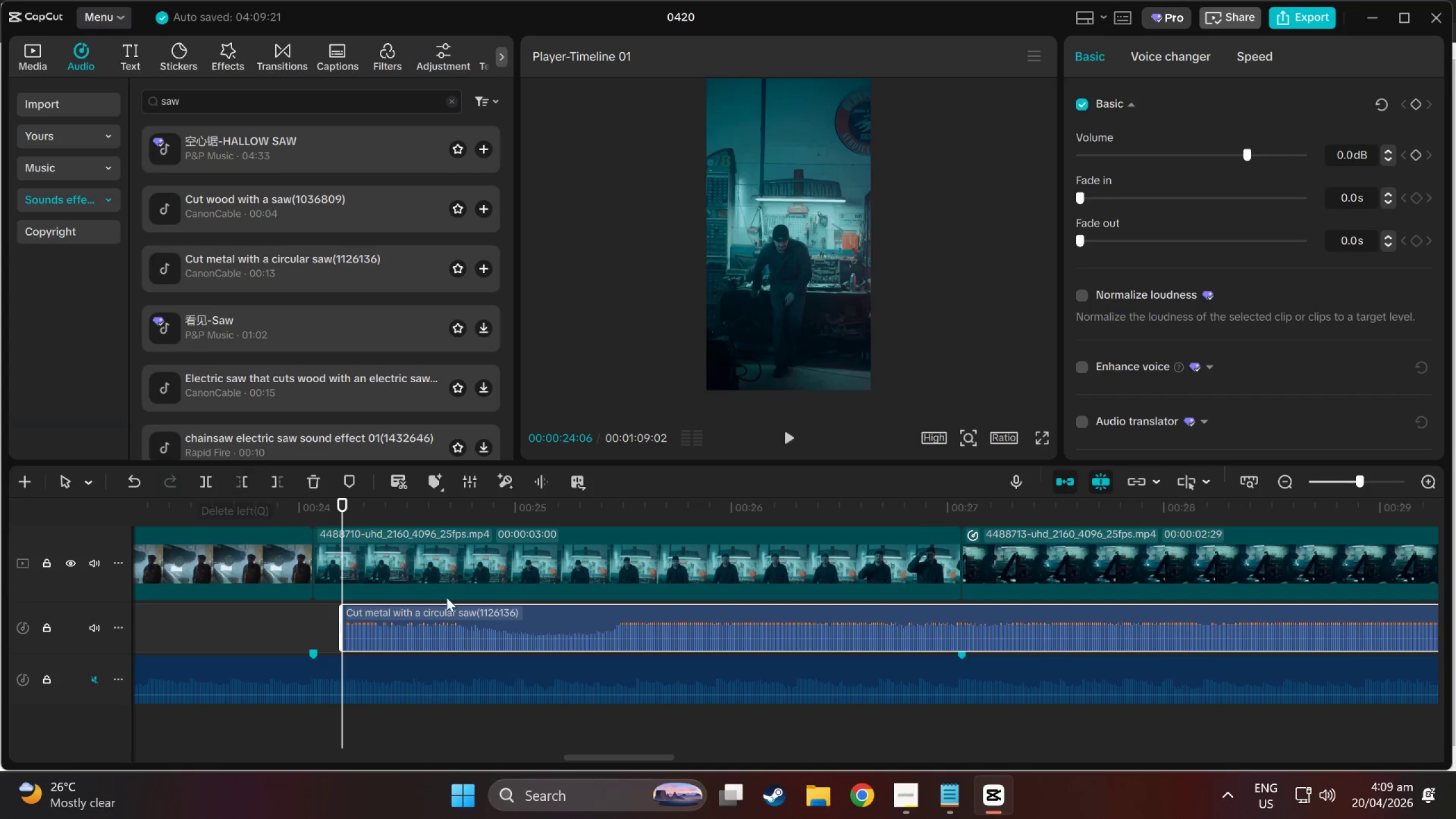 
left_click_drag(start_coordinate=[464, 622], to_coordinate=[639, 633])
 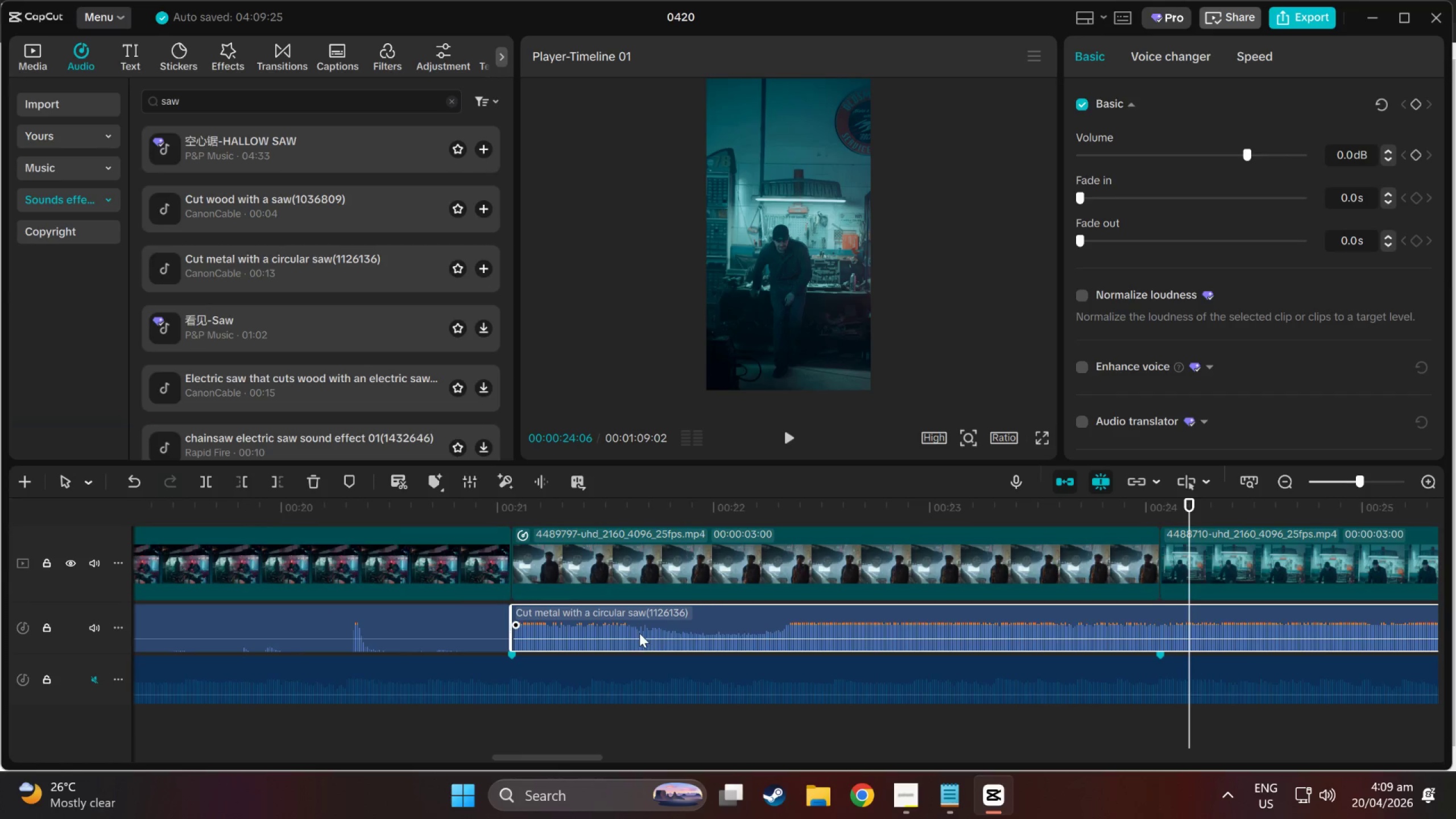 
key(Space)
 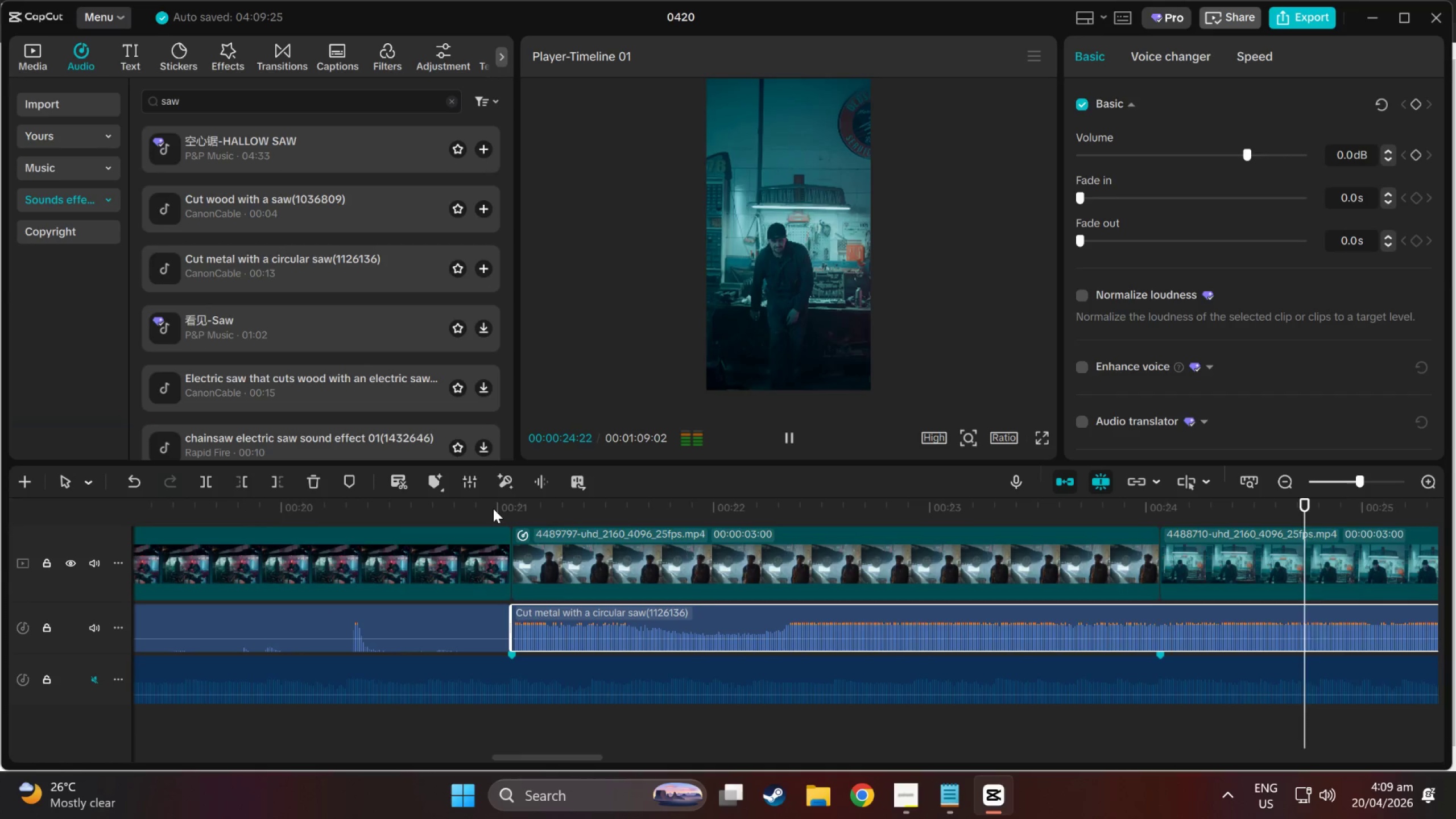 
left_click([493, 509])
 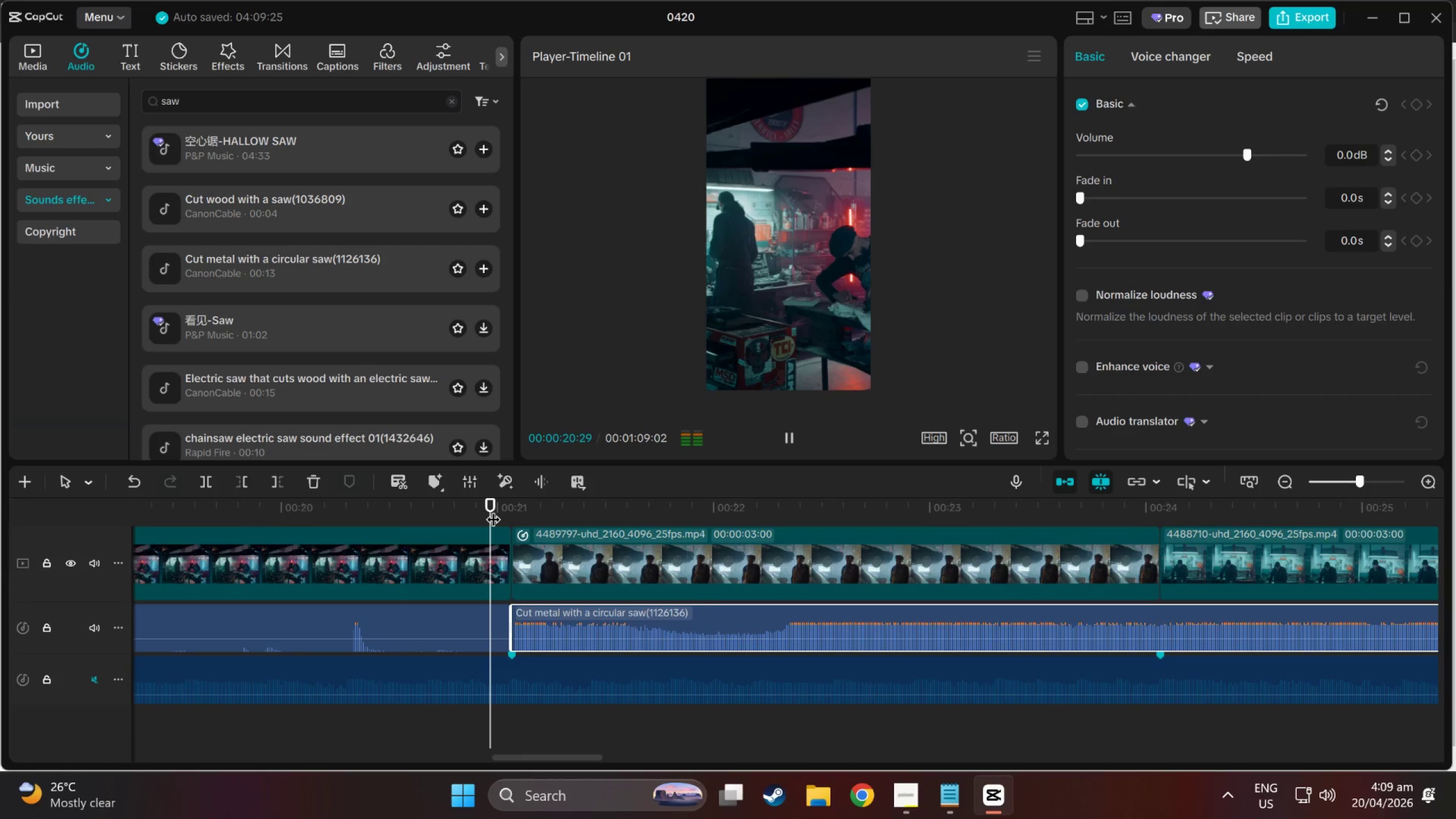 
key(Space)
 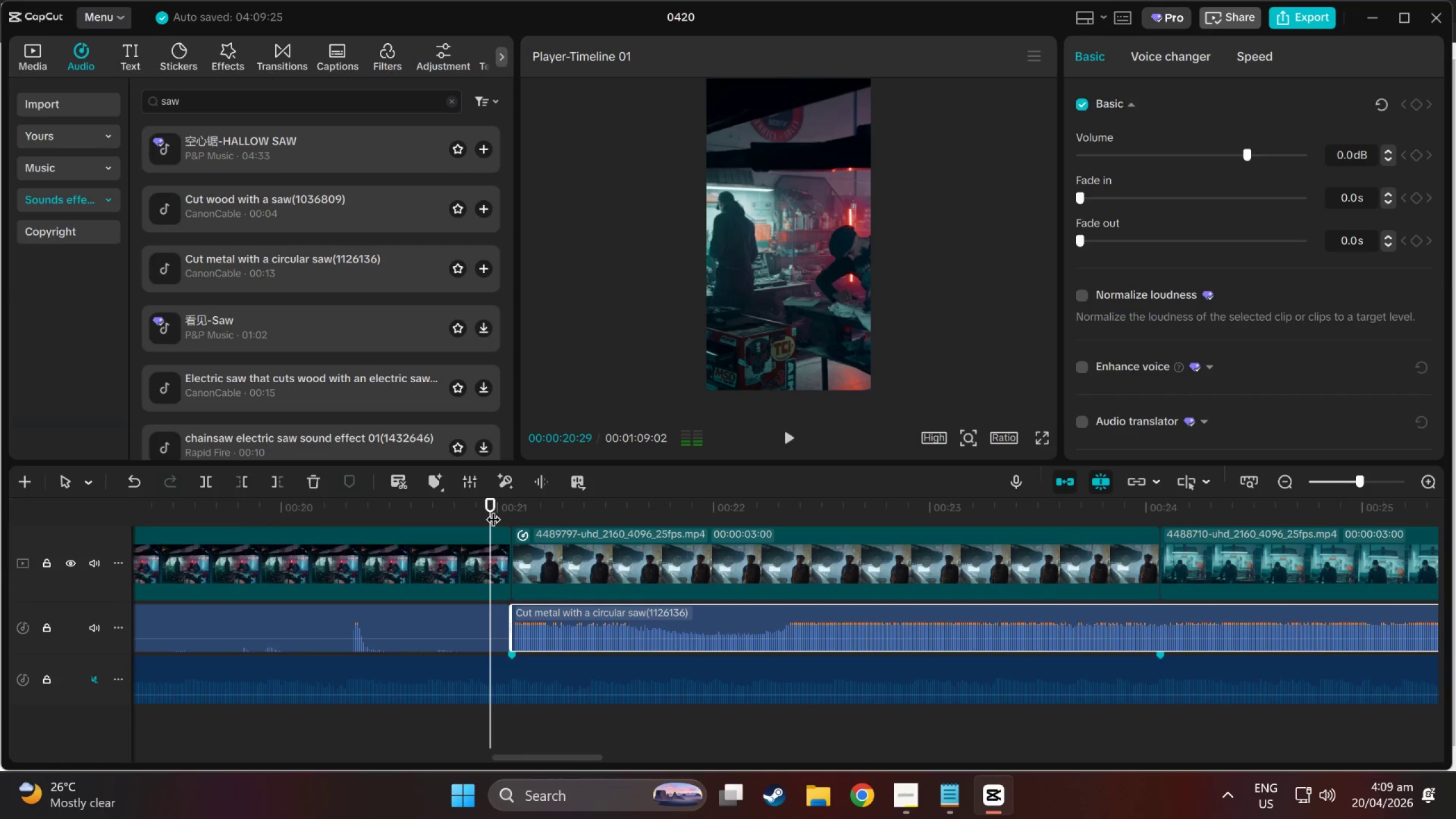 
key(Space)
 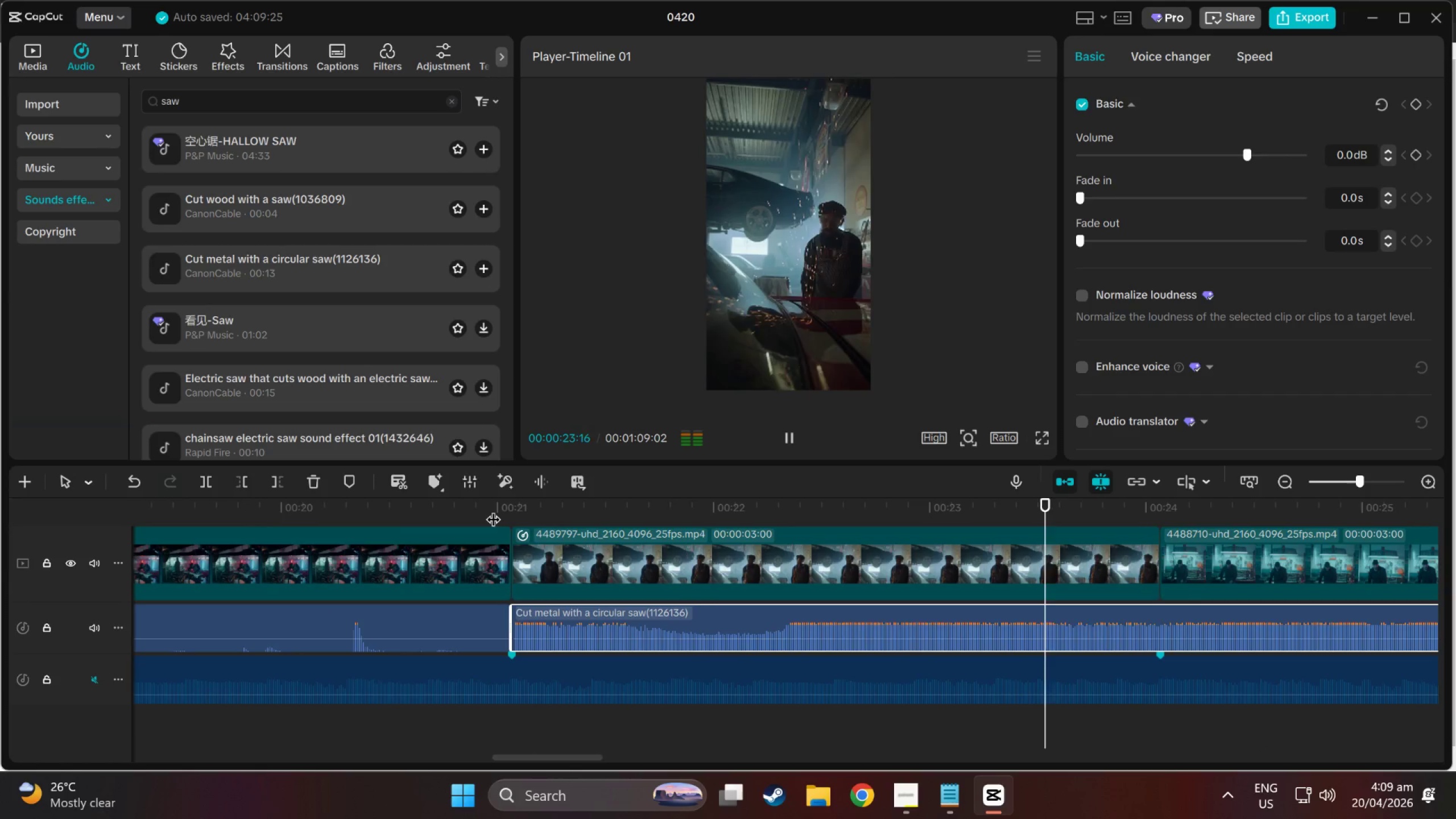 
key(Space)
 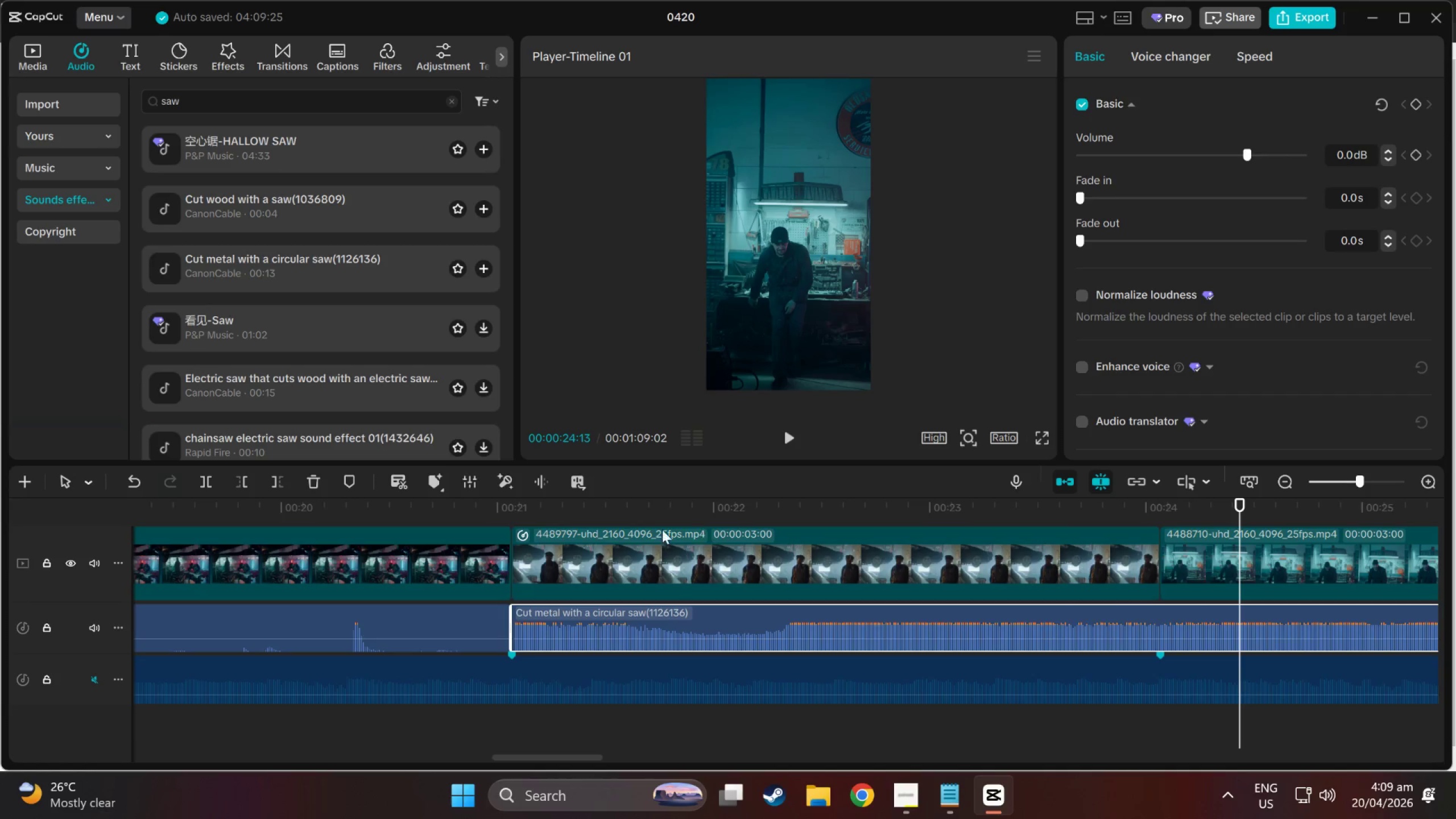 
left_click_drag(start_coordinate=[576, 530], to_coordinate=[512, 522])
 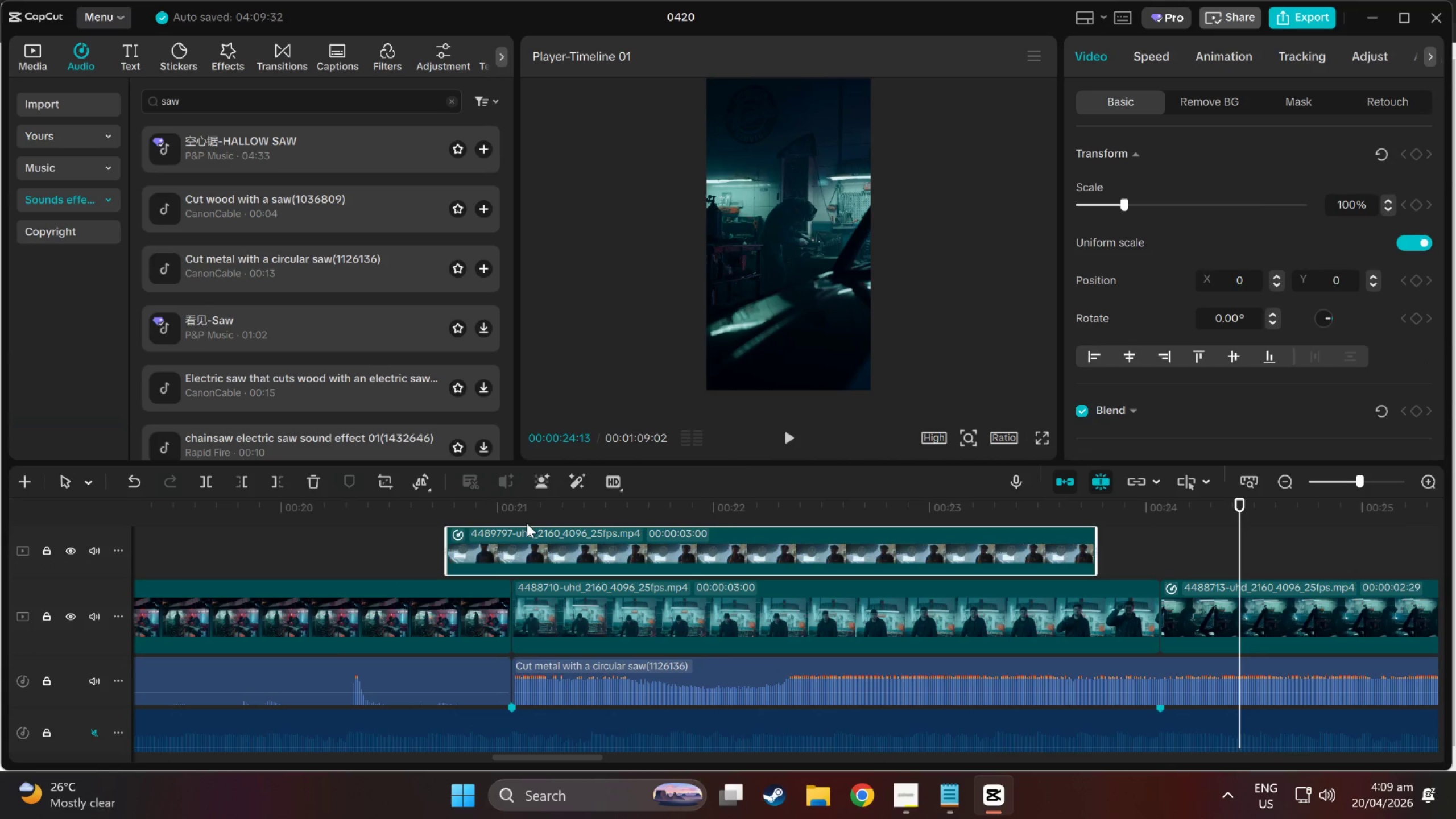 
key(Control+Z)
 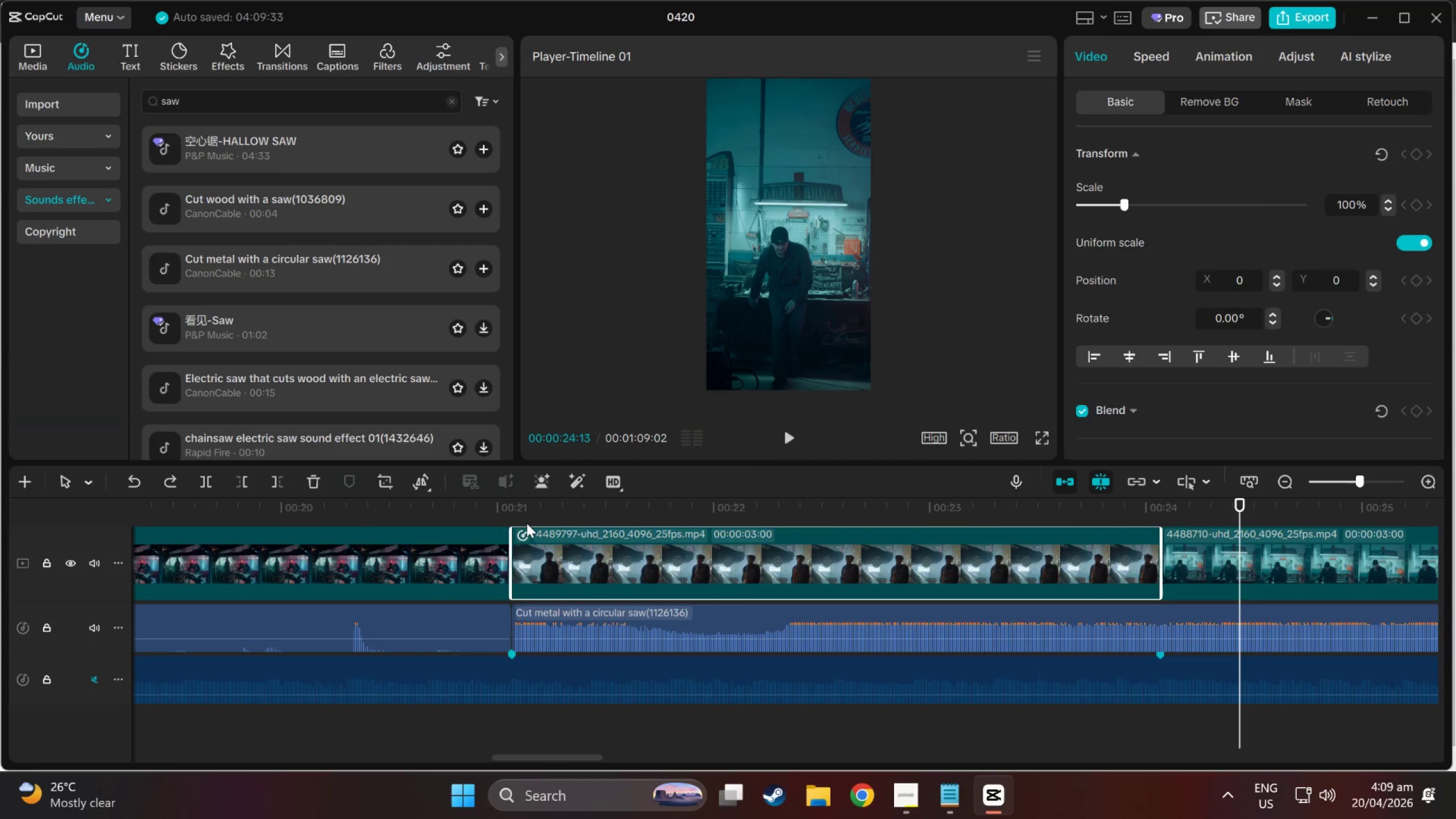 
left_click([526, 523])
 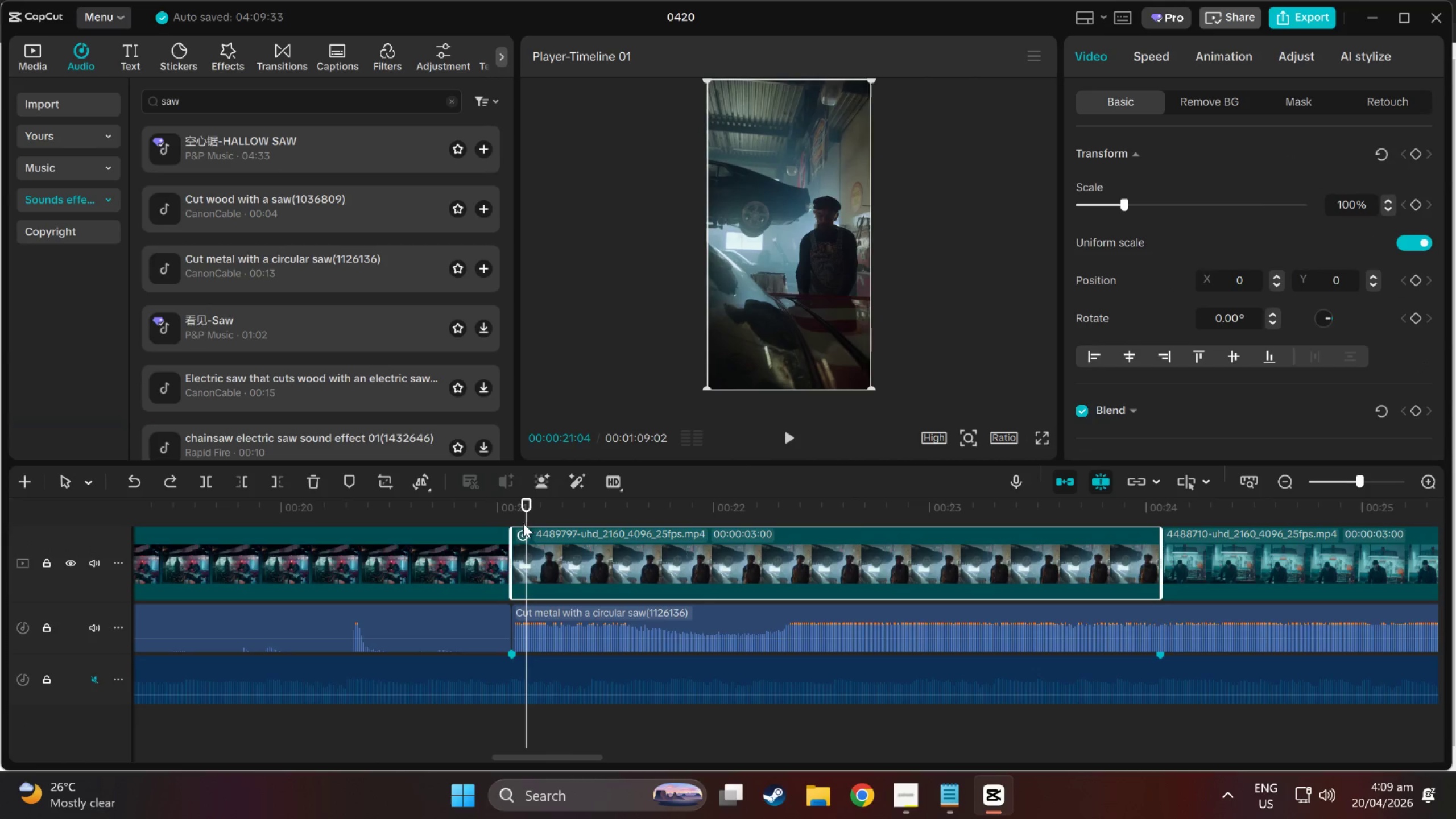 
left_click([515, 520])
 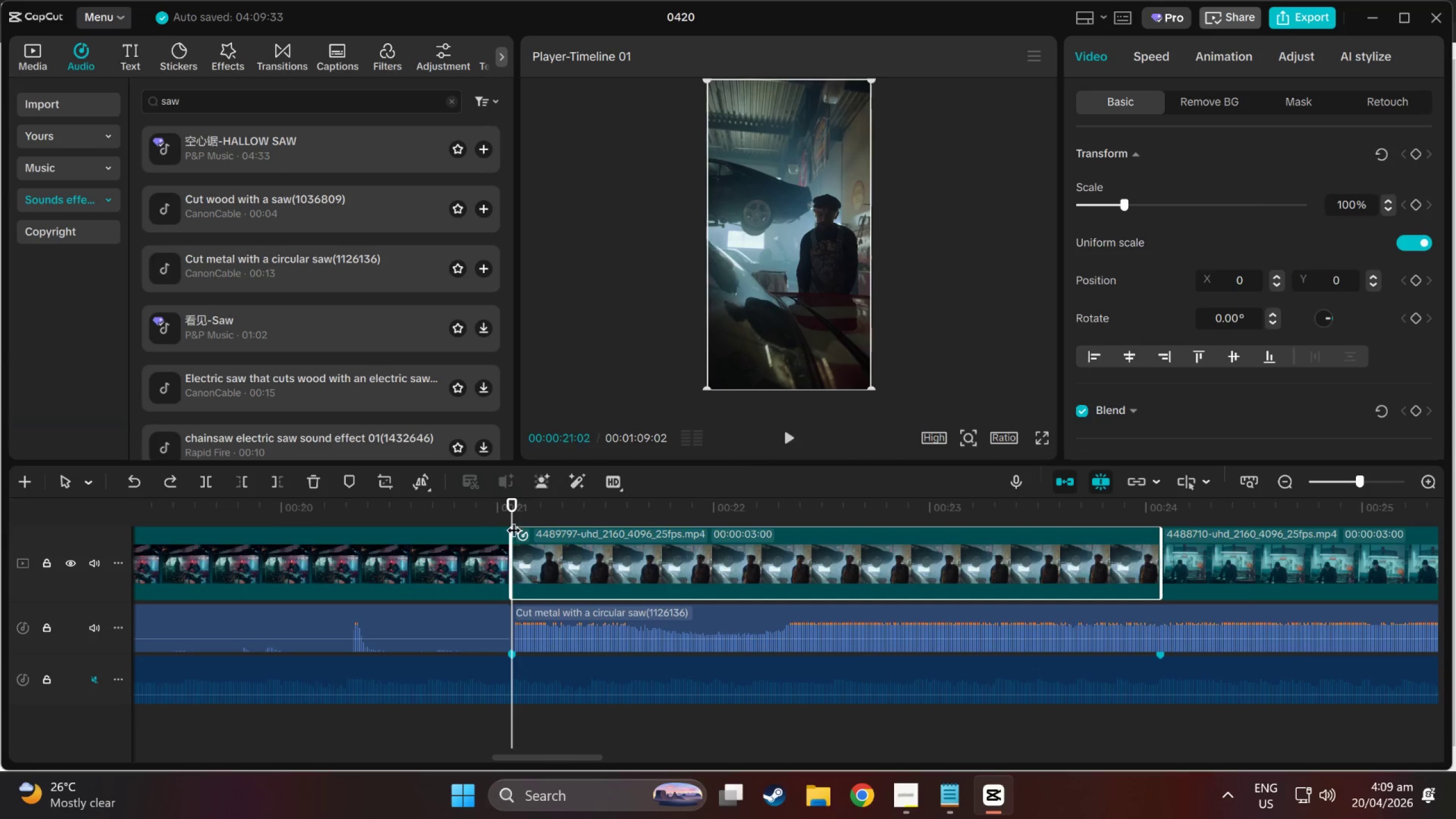 
key(Space)
 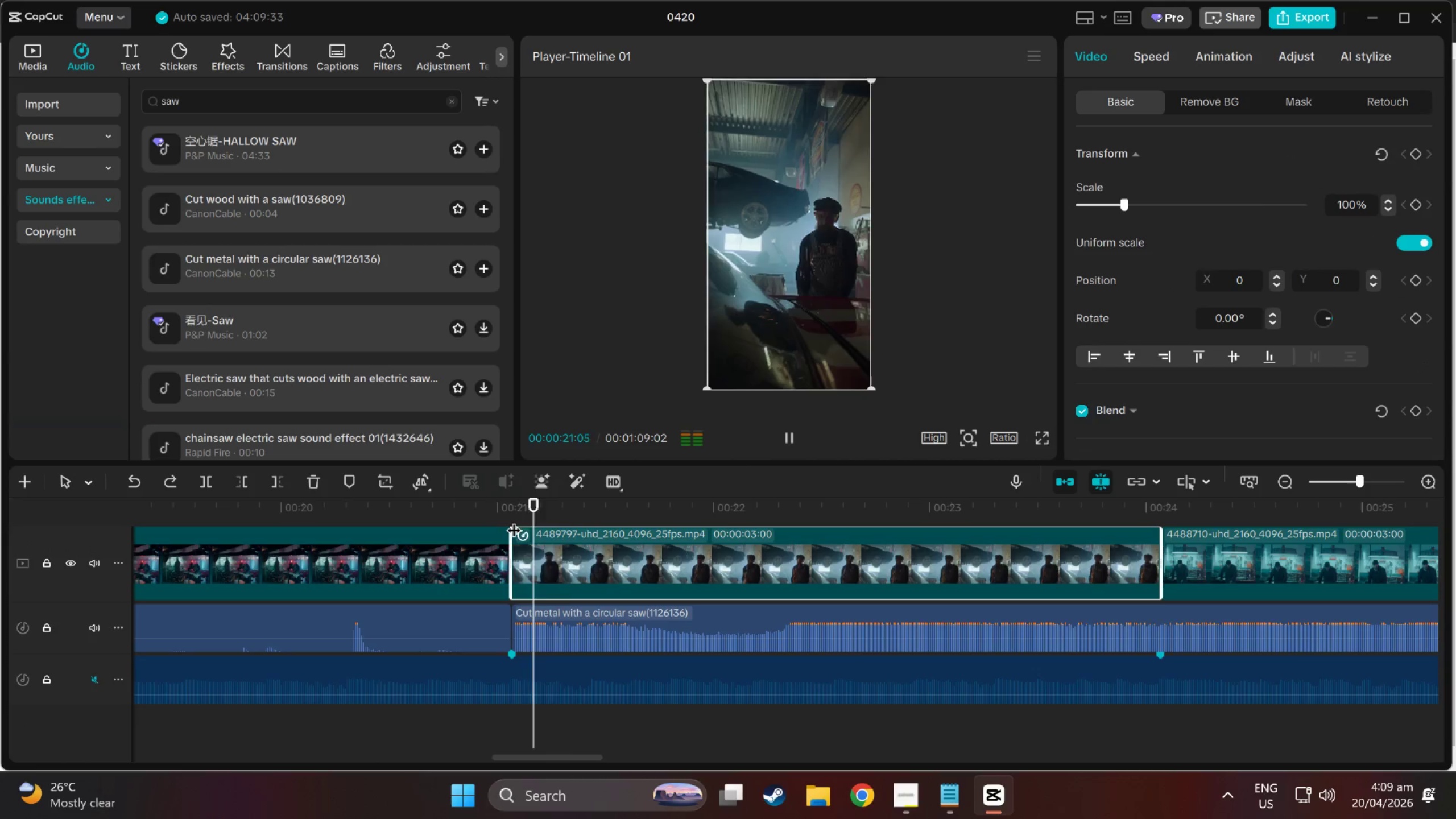 
mouse_move([552, 534])
 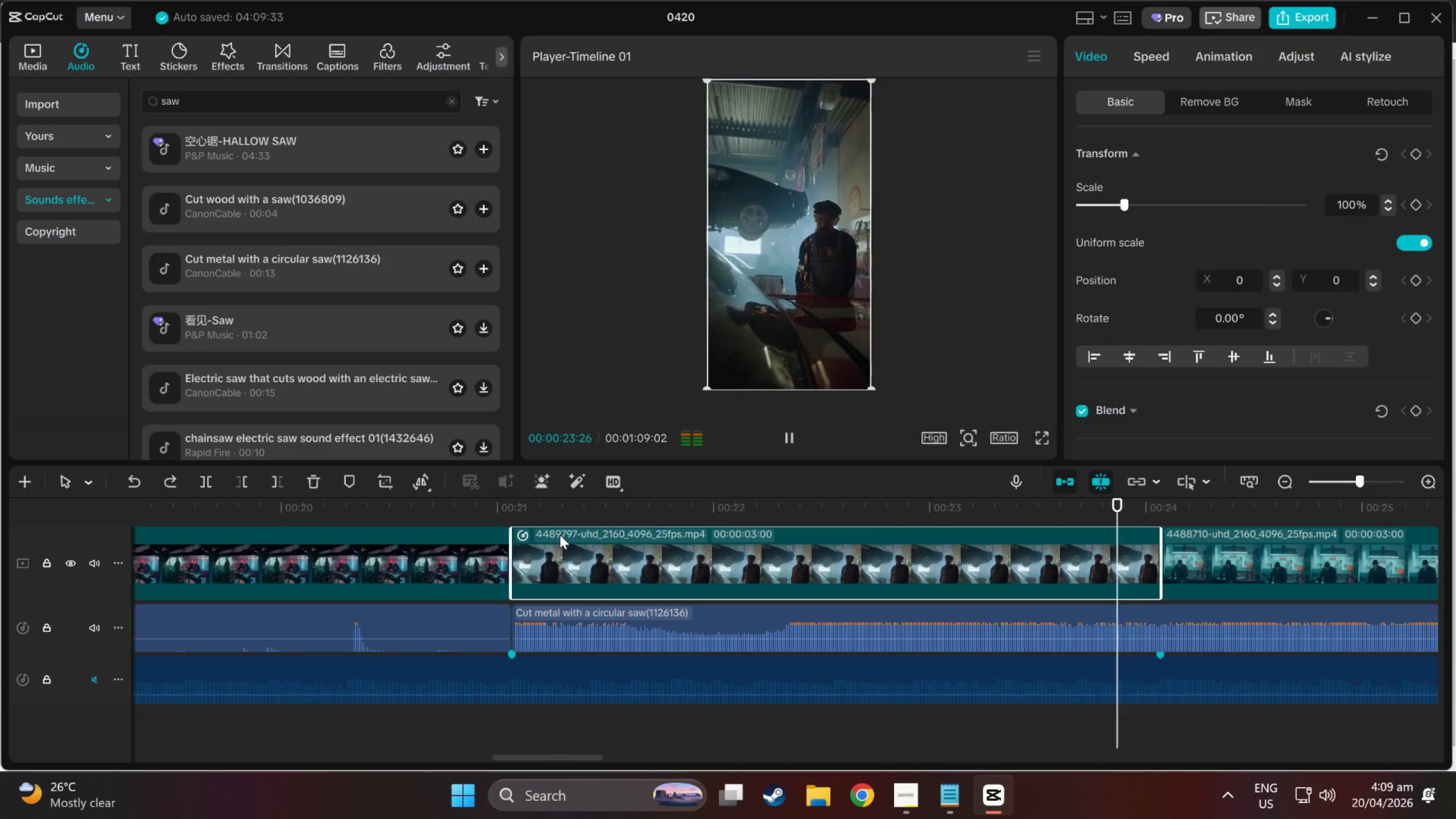 
key(Space)
 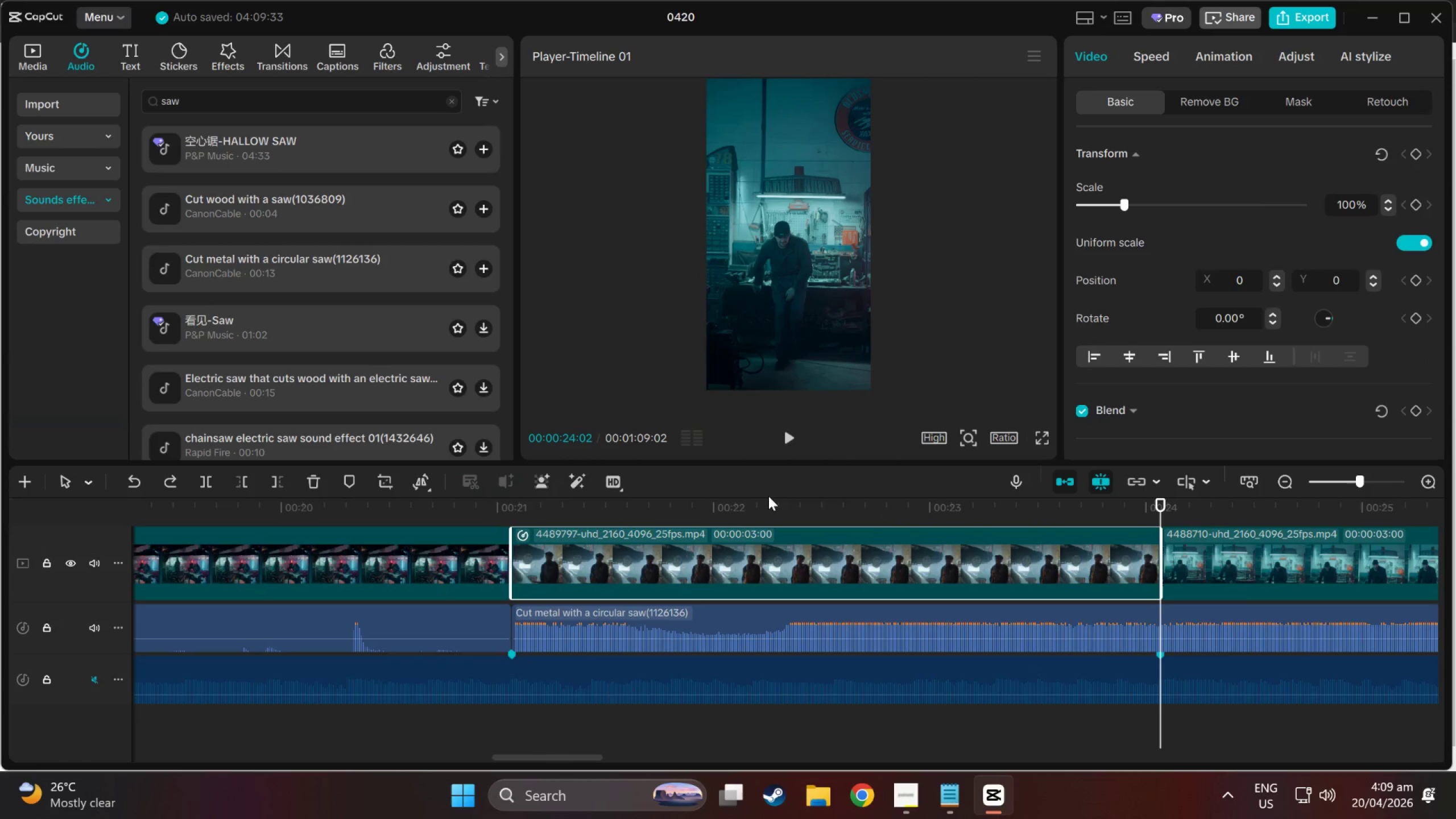 
double_click([783, 503])
 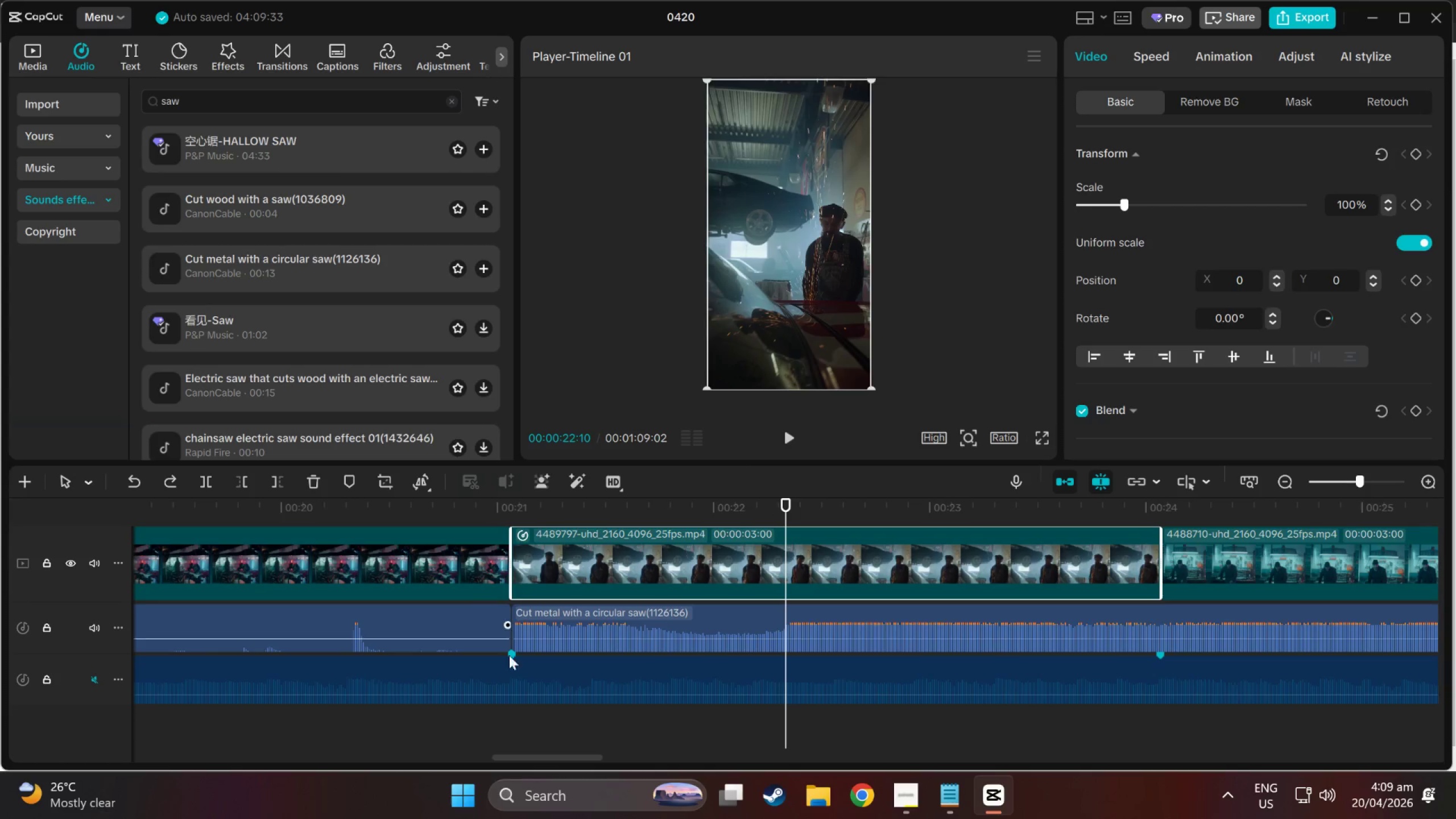 
left_click([701, 635])
 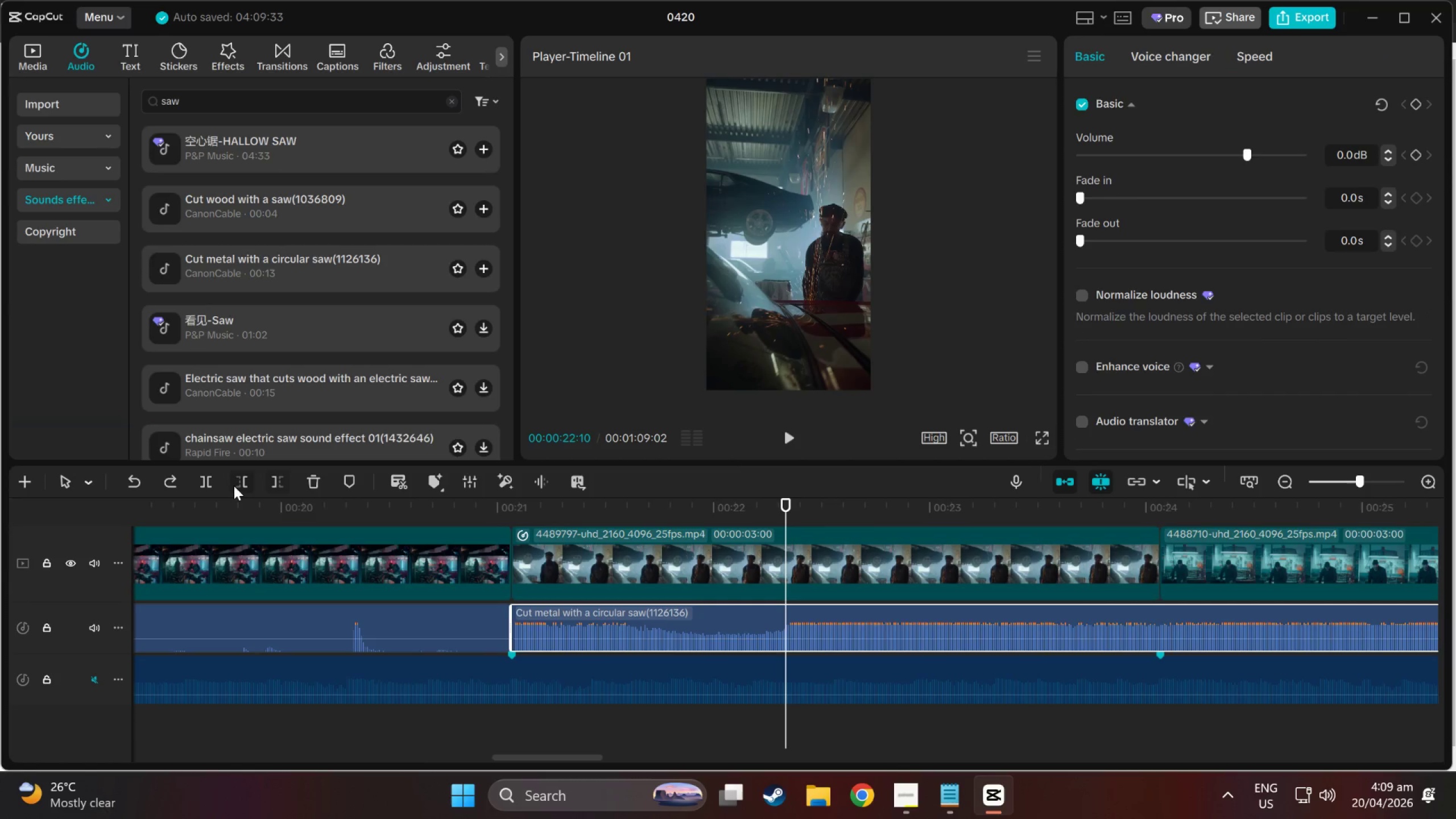 
left_click([243, 481])
 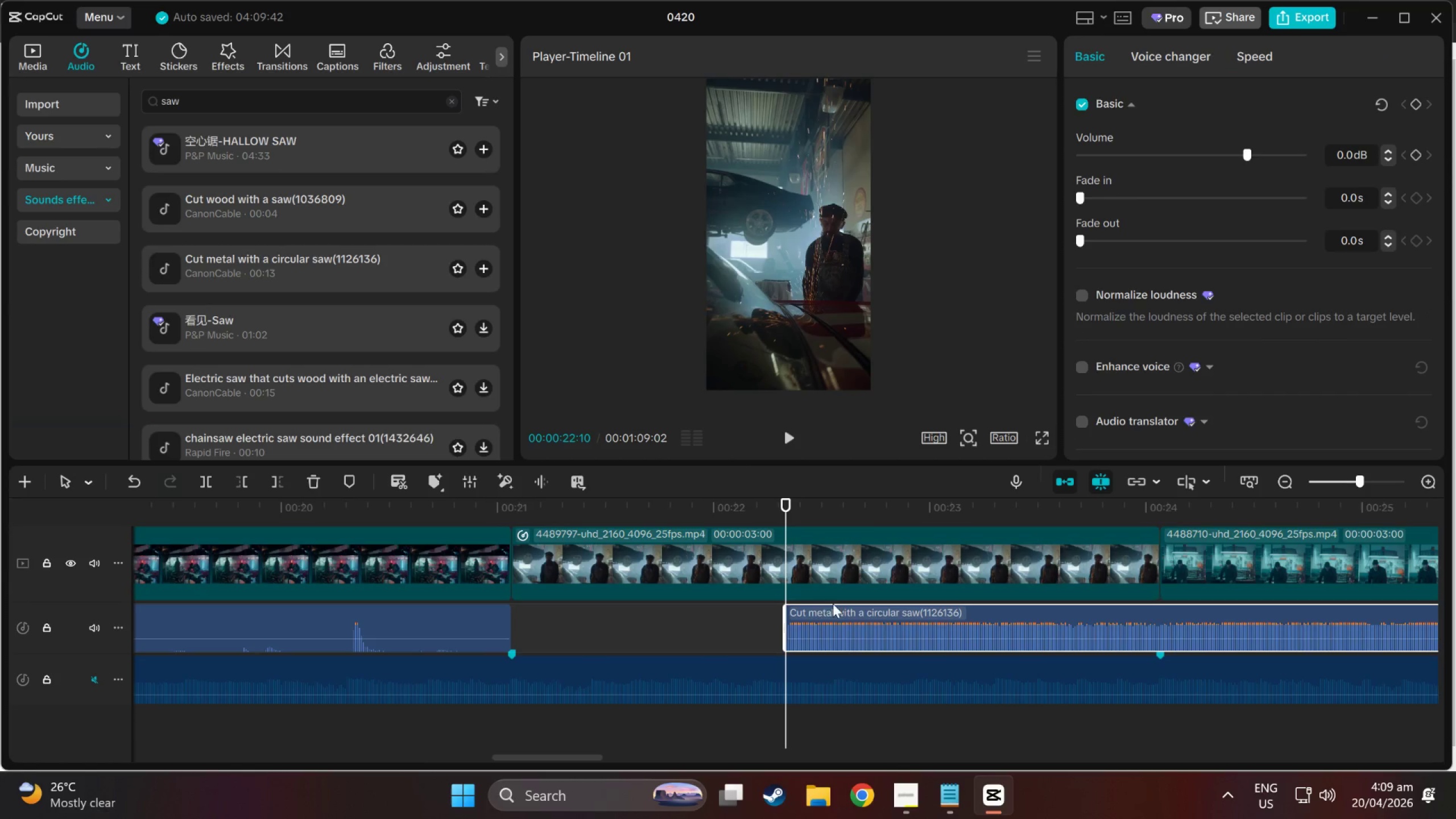 
left_click_drag(start_coordinate=[849, 615], to_coordinate=[578, 614])
 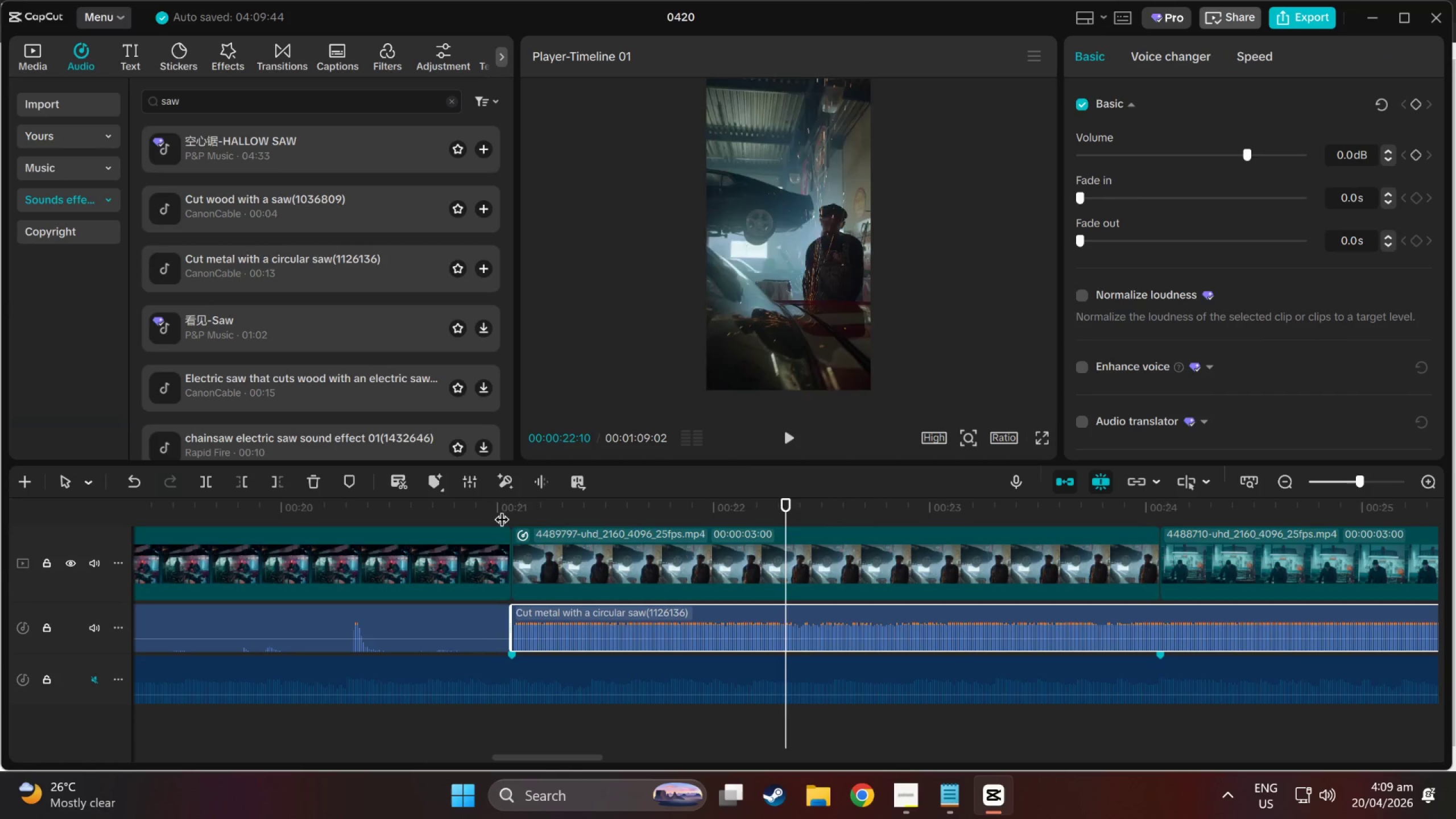 
key(Space)
 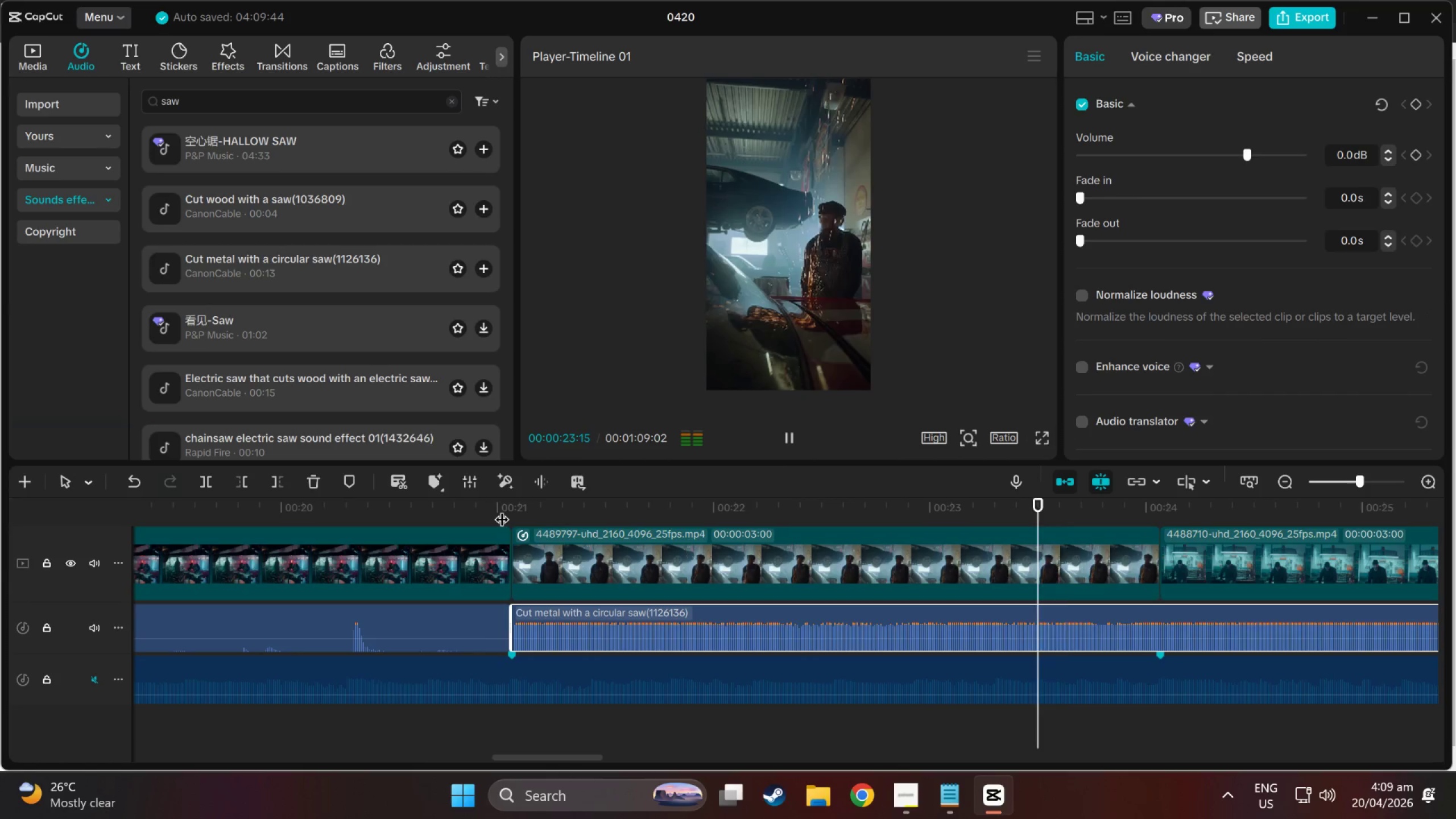 
key(Space)
 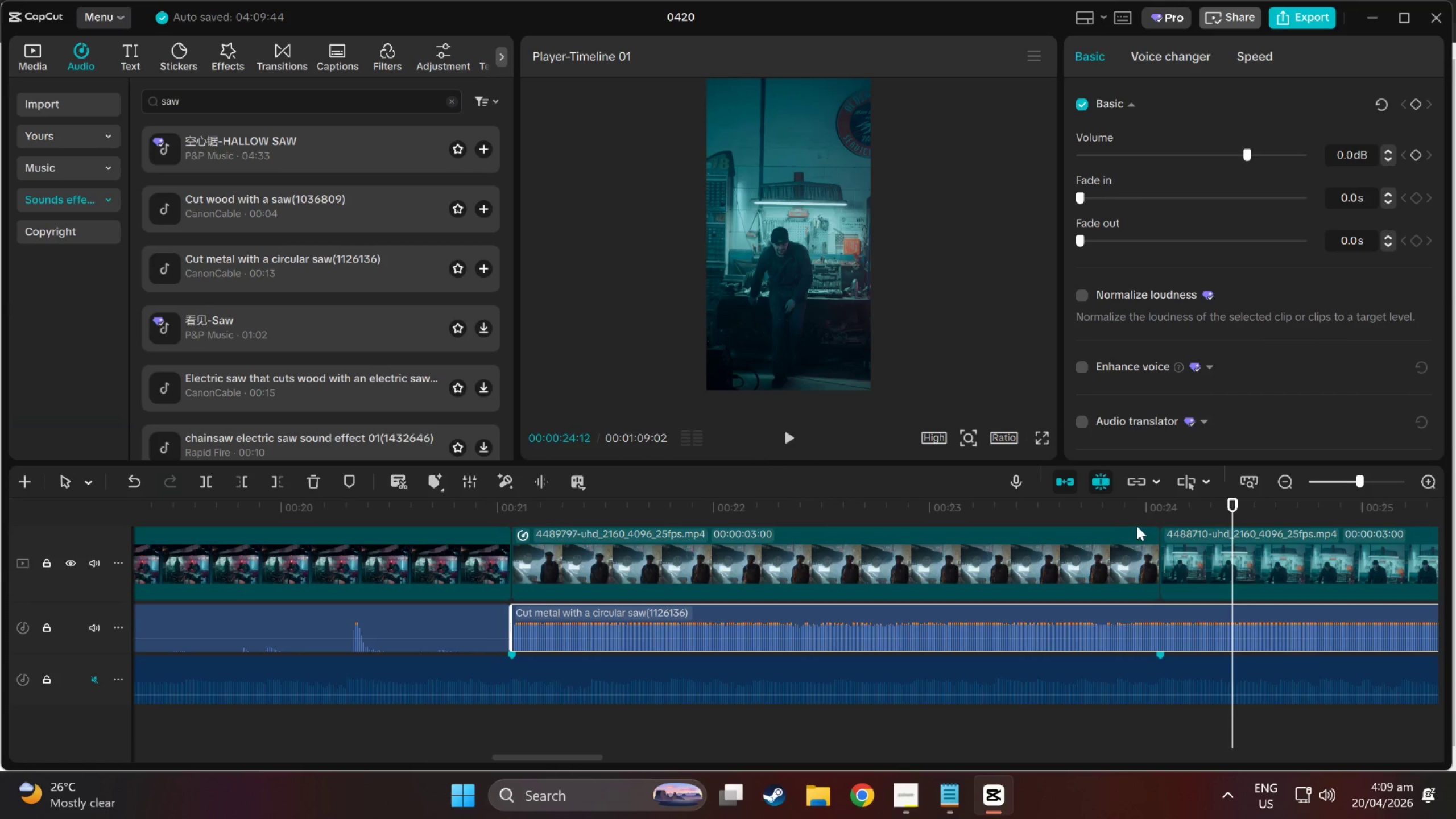 
left_click([1157, 513])
 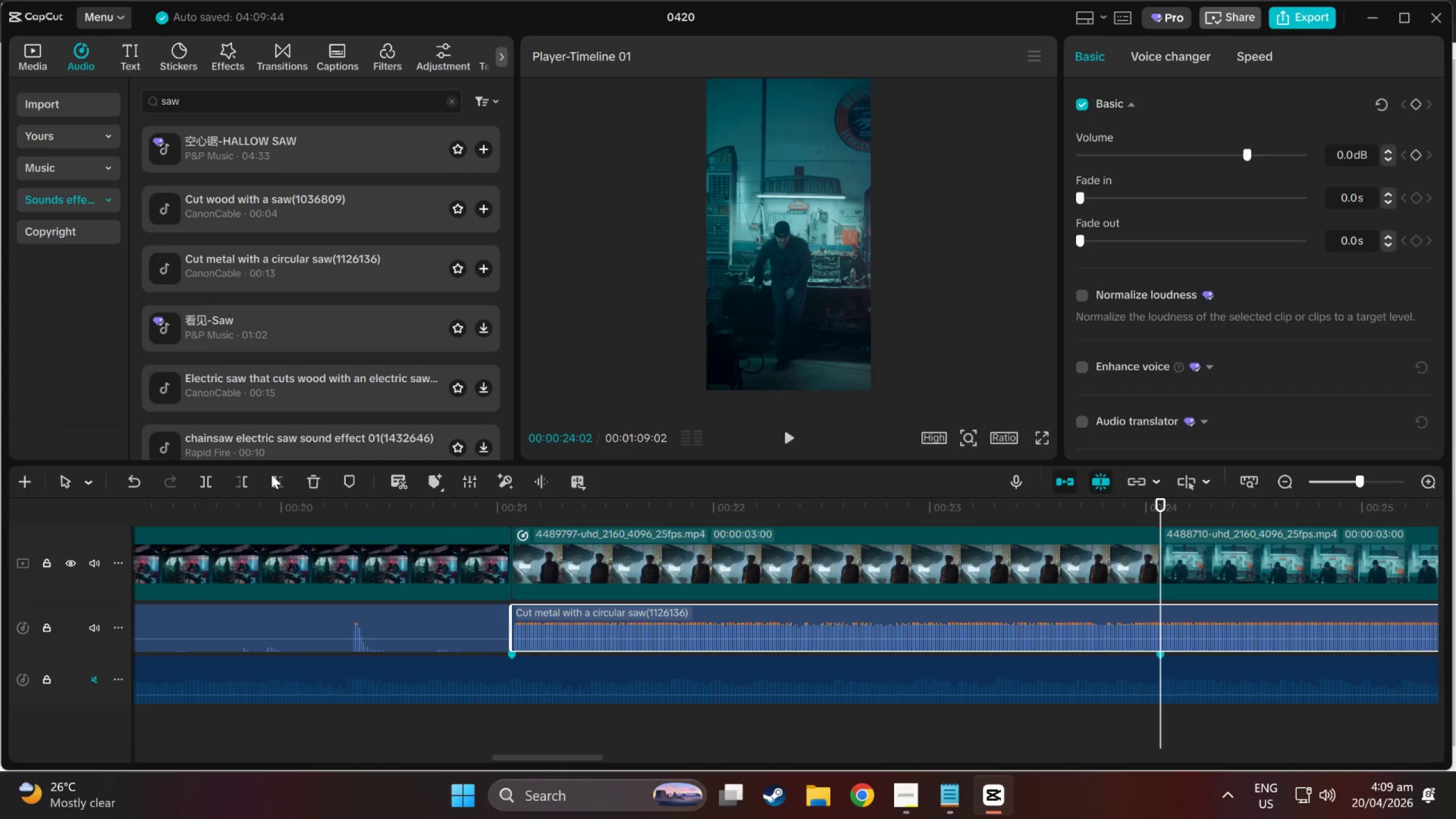 
left_click([278, 487])
 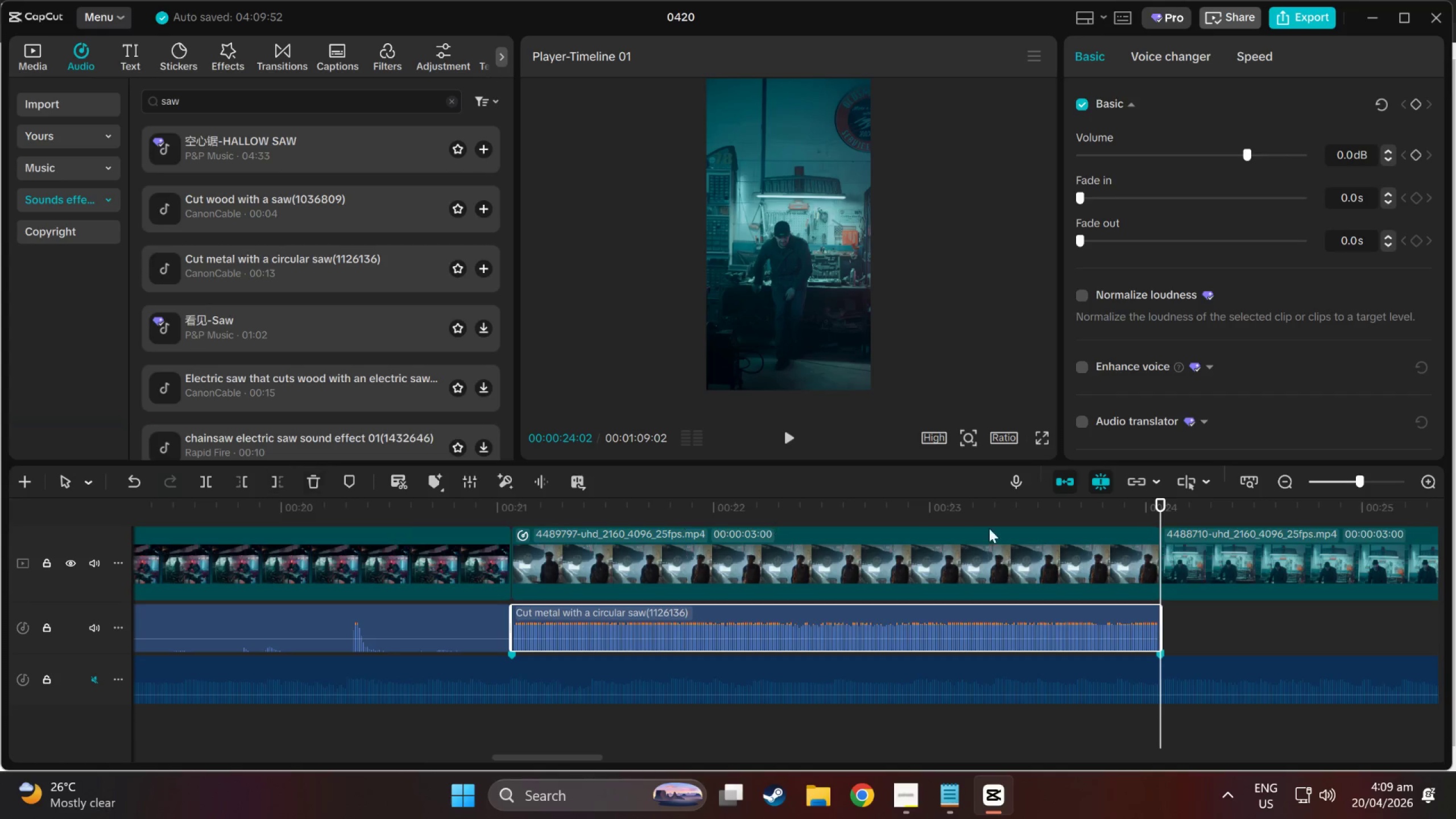 
key(Space)
 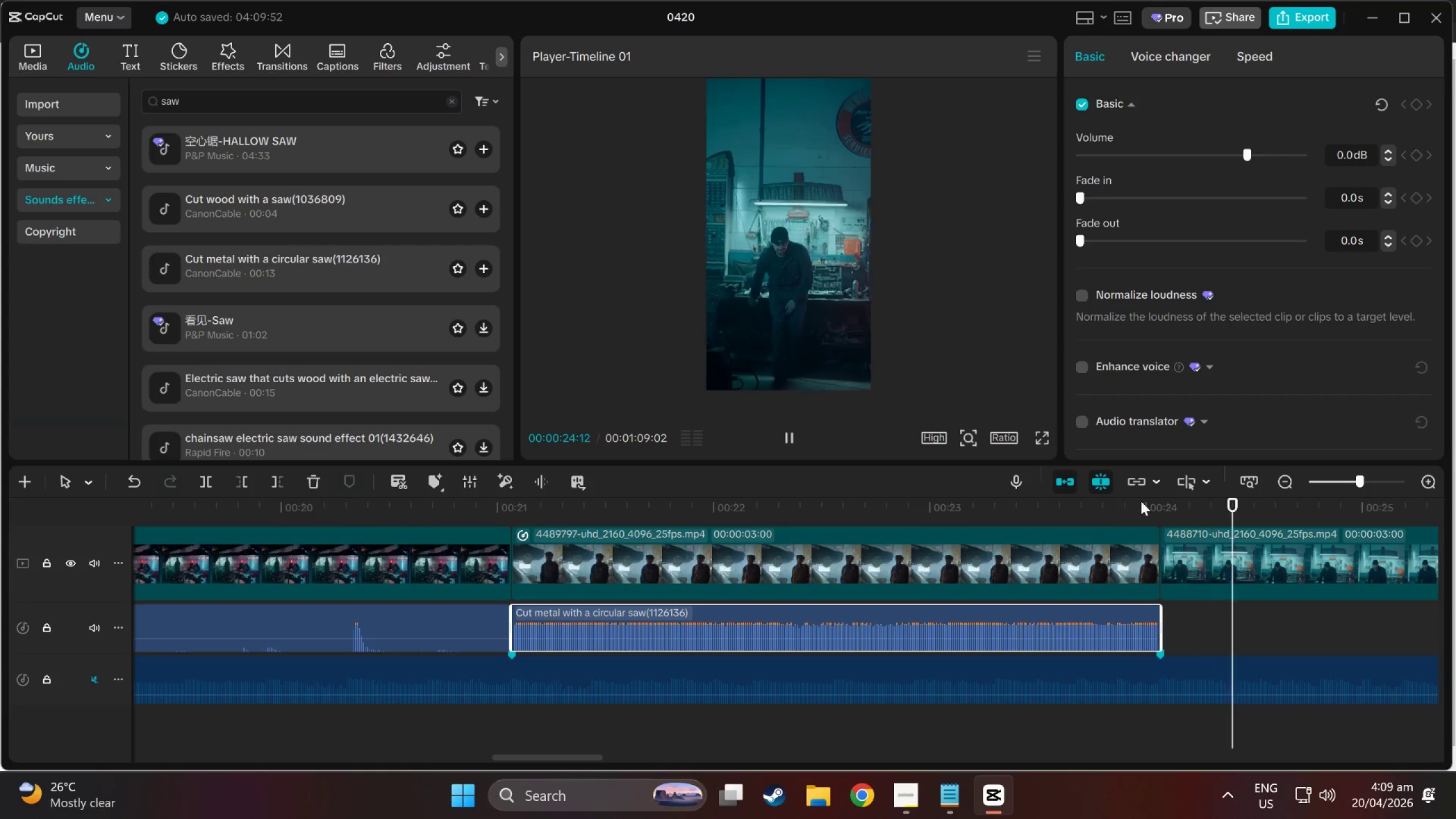 
key(Space)
 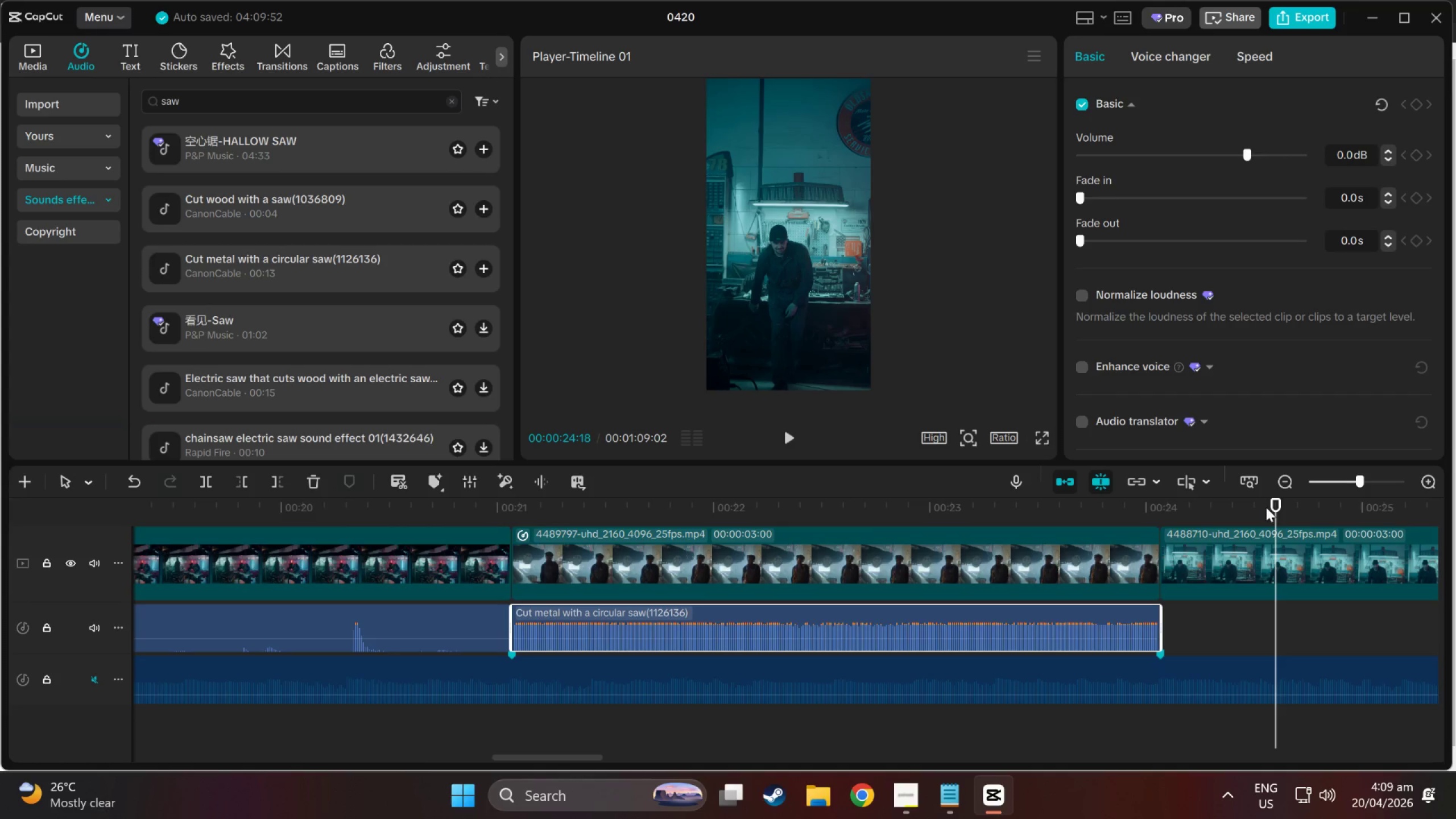 
left_click_drag(start_coordinate=[1277, 509], to_coordinate=[381, 508])
 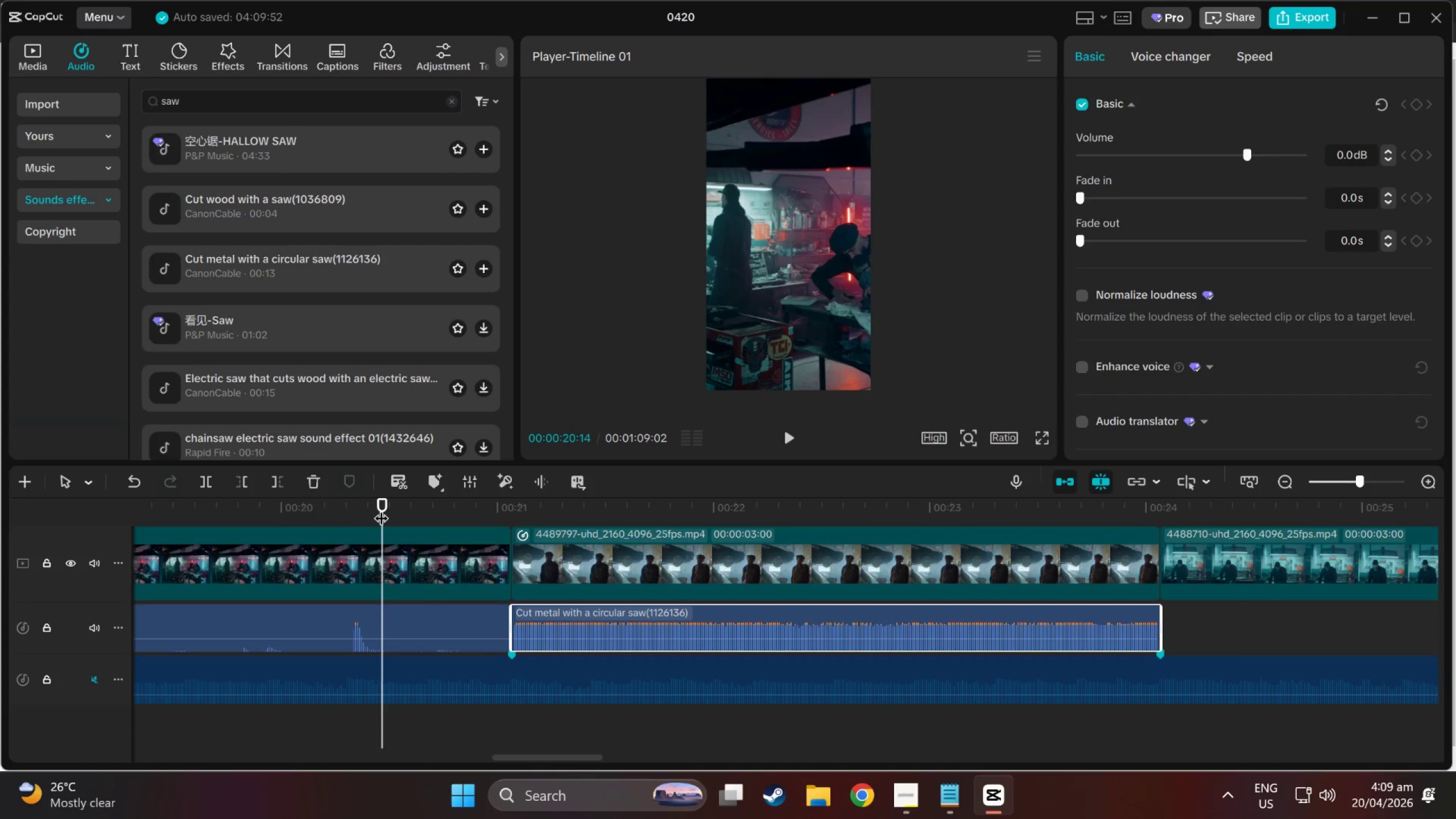 
key(Space)
 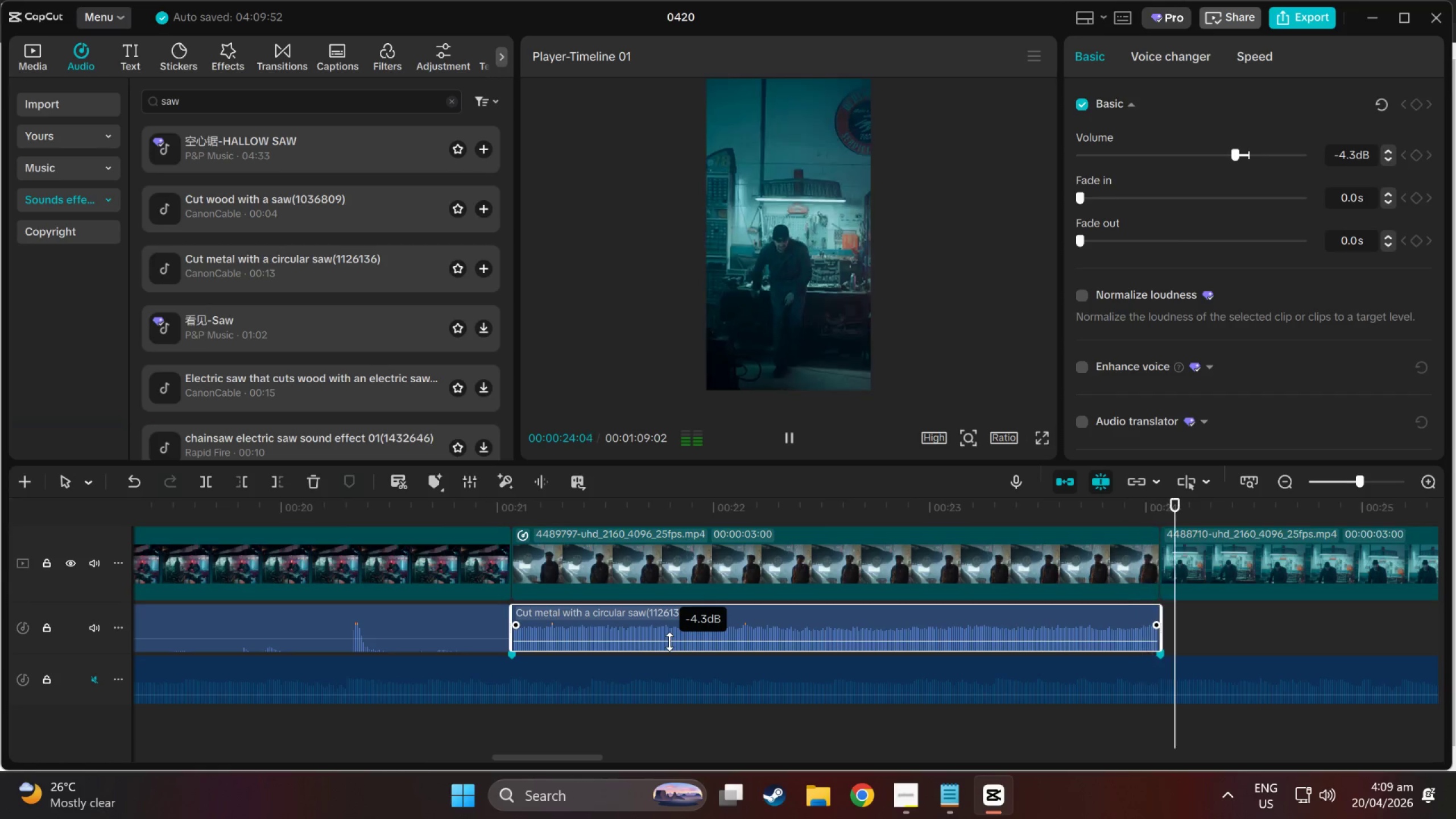 
left_click([509, 508])
 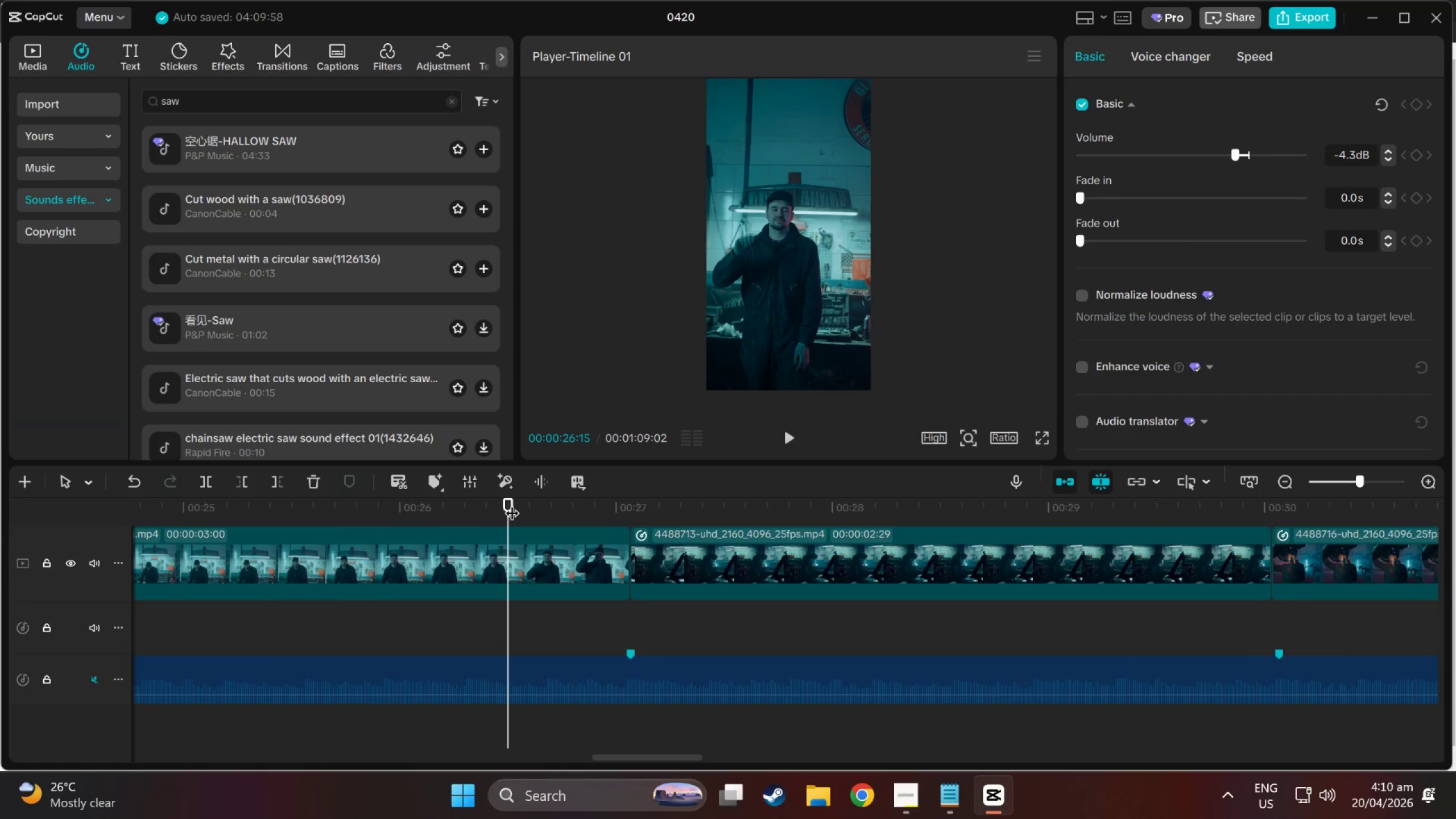 
left_click_drag(start_coordinate=[516, 503], to_coordinate=[630, 502])
 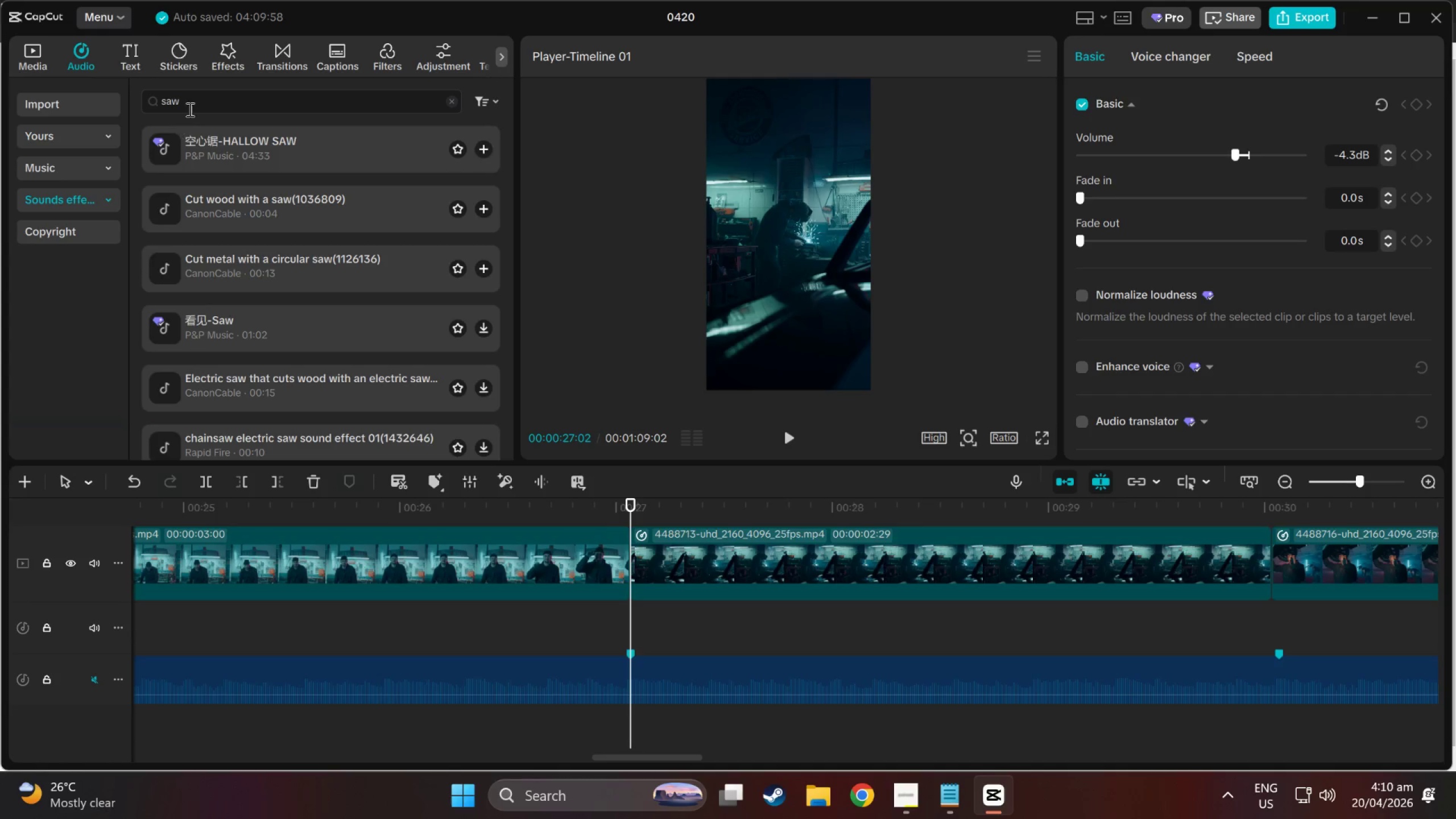 
left_click_drag(start_coordinate=[190, 107], to_coordinate=[87, 94])
 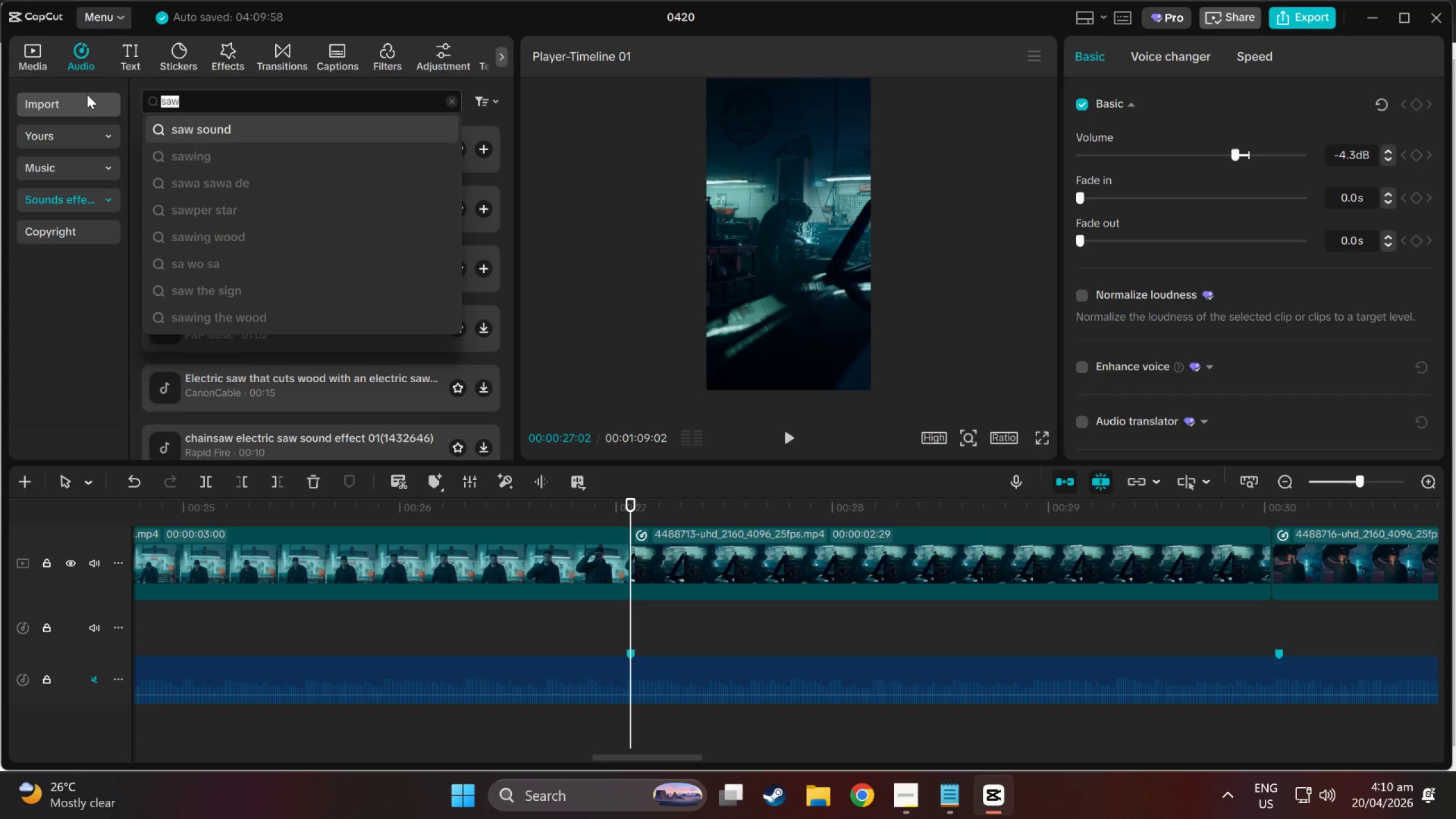 
key(Backspace)
type(weld)
 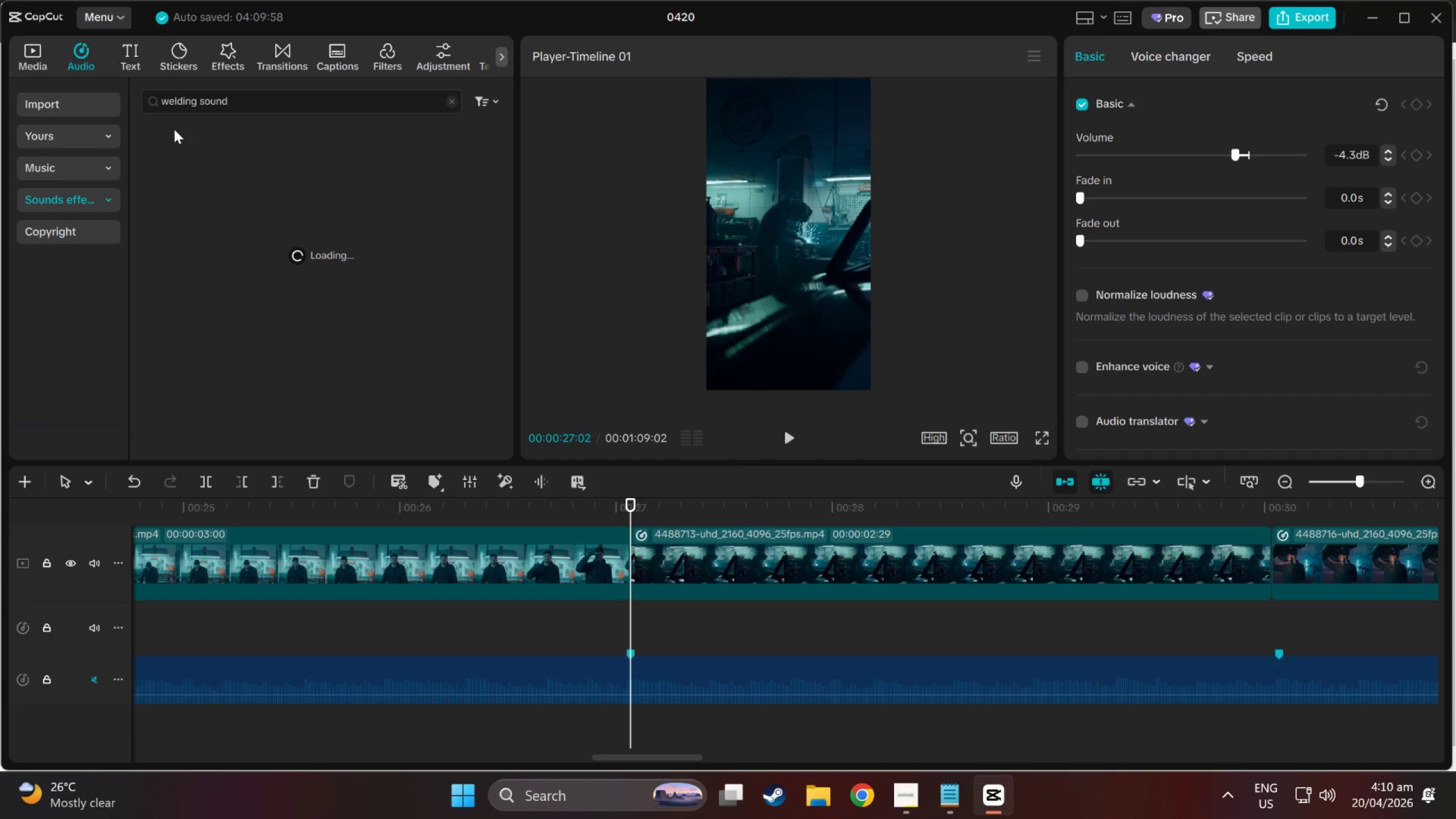 
left_click([218, 161])
 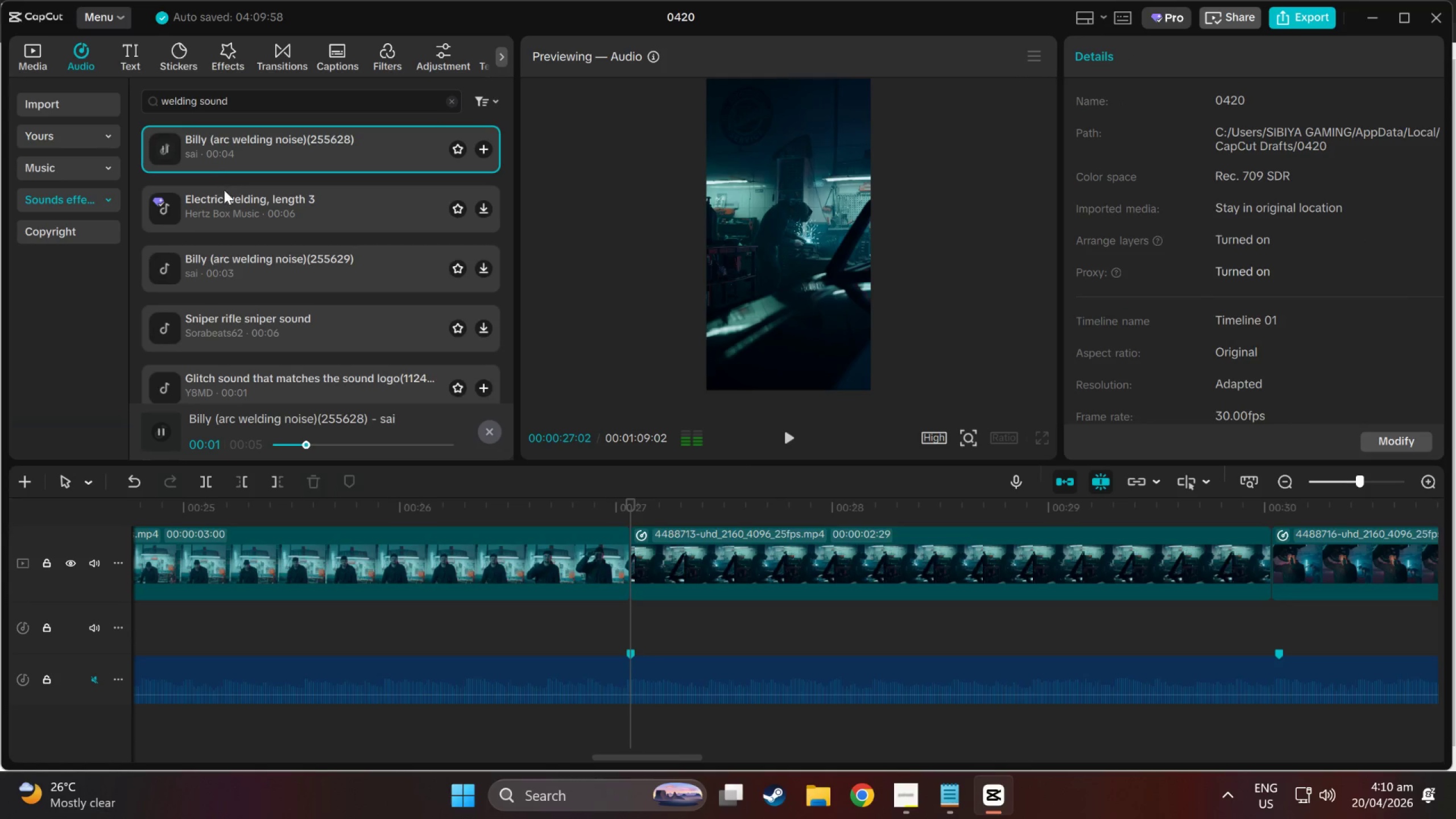 
left_click([226, 196])
 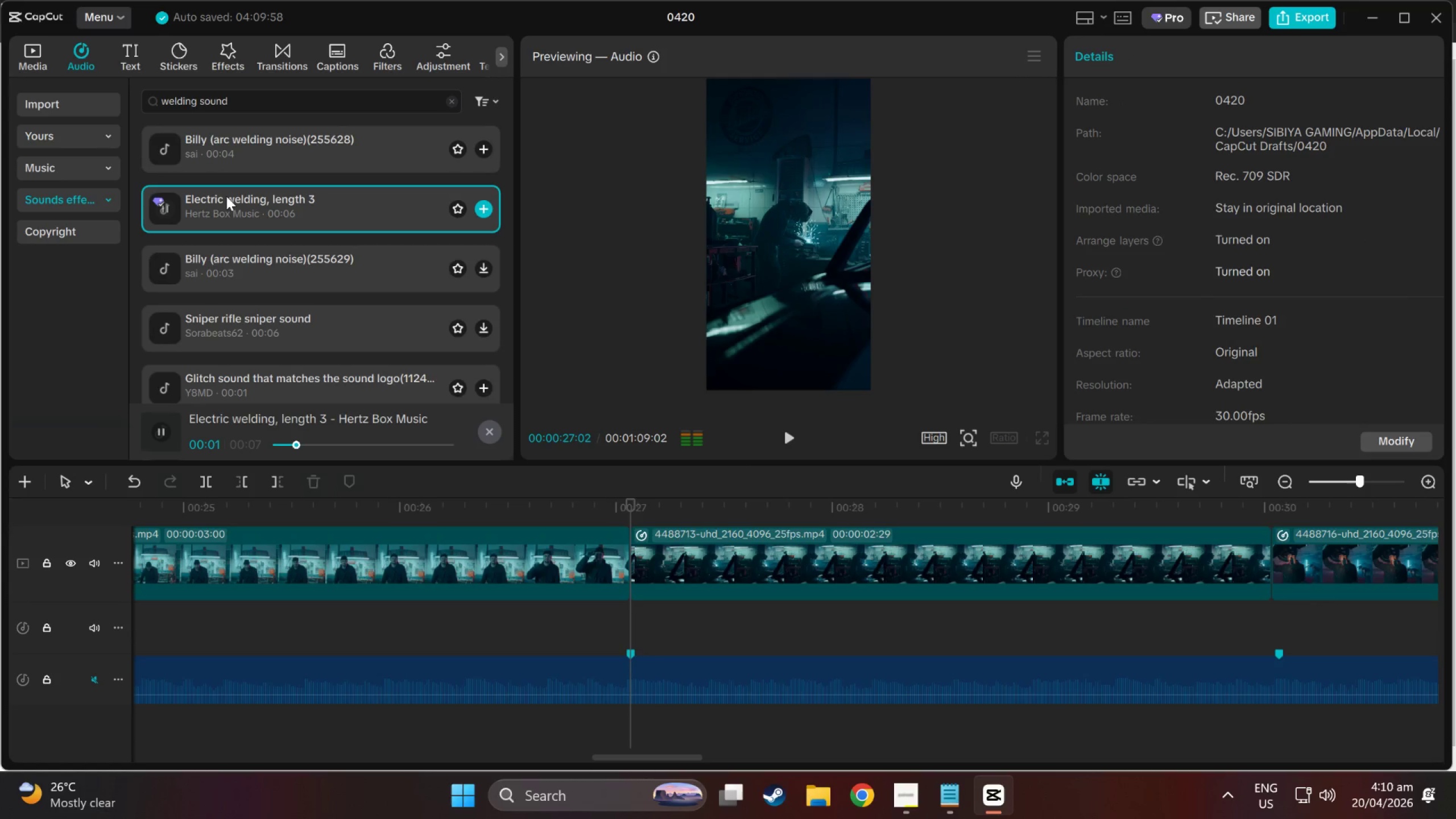 
left_click([241, 260])
 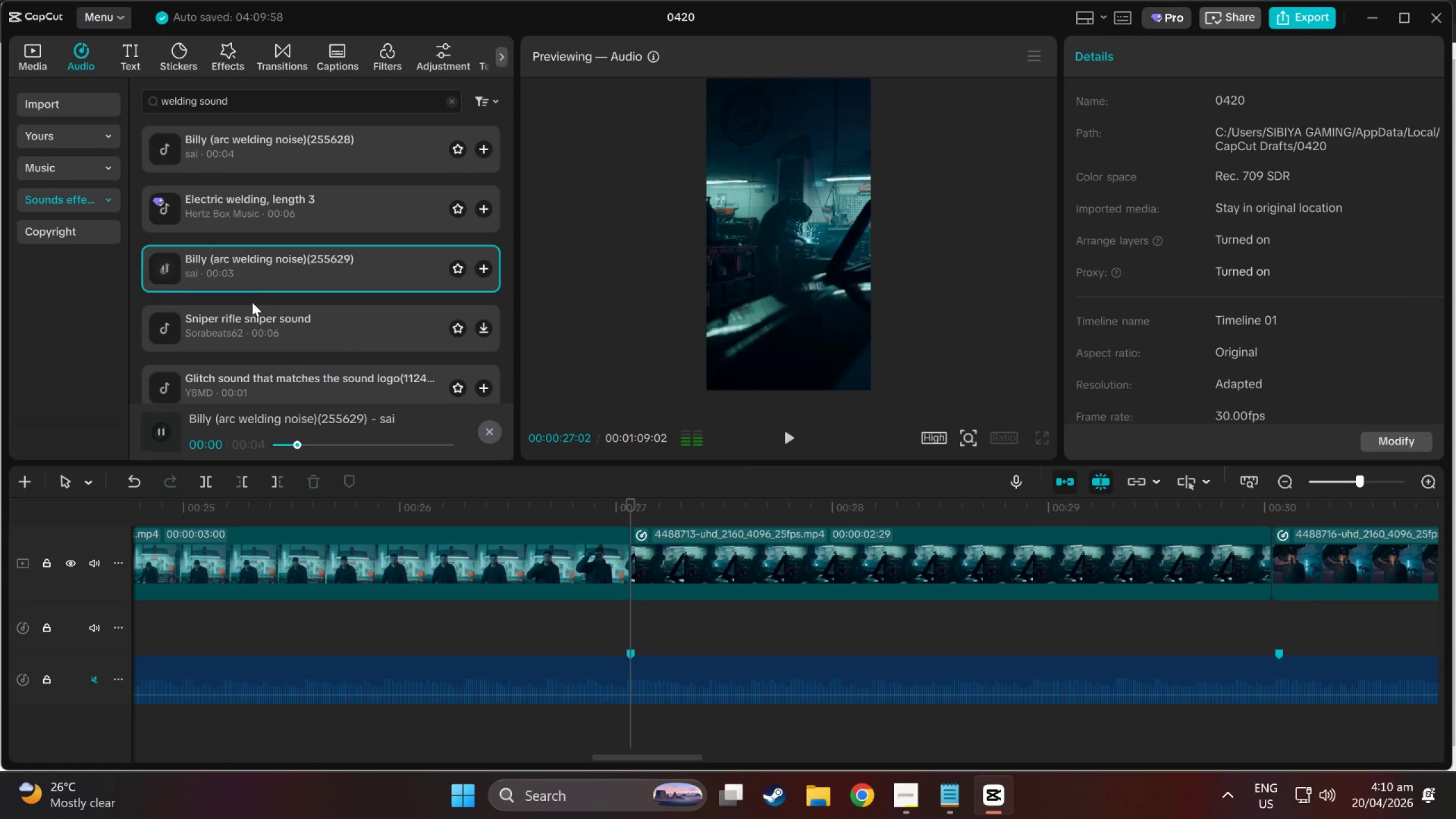 
left_click([251, 322])
 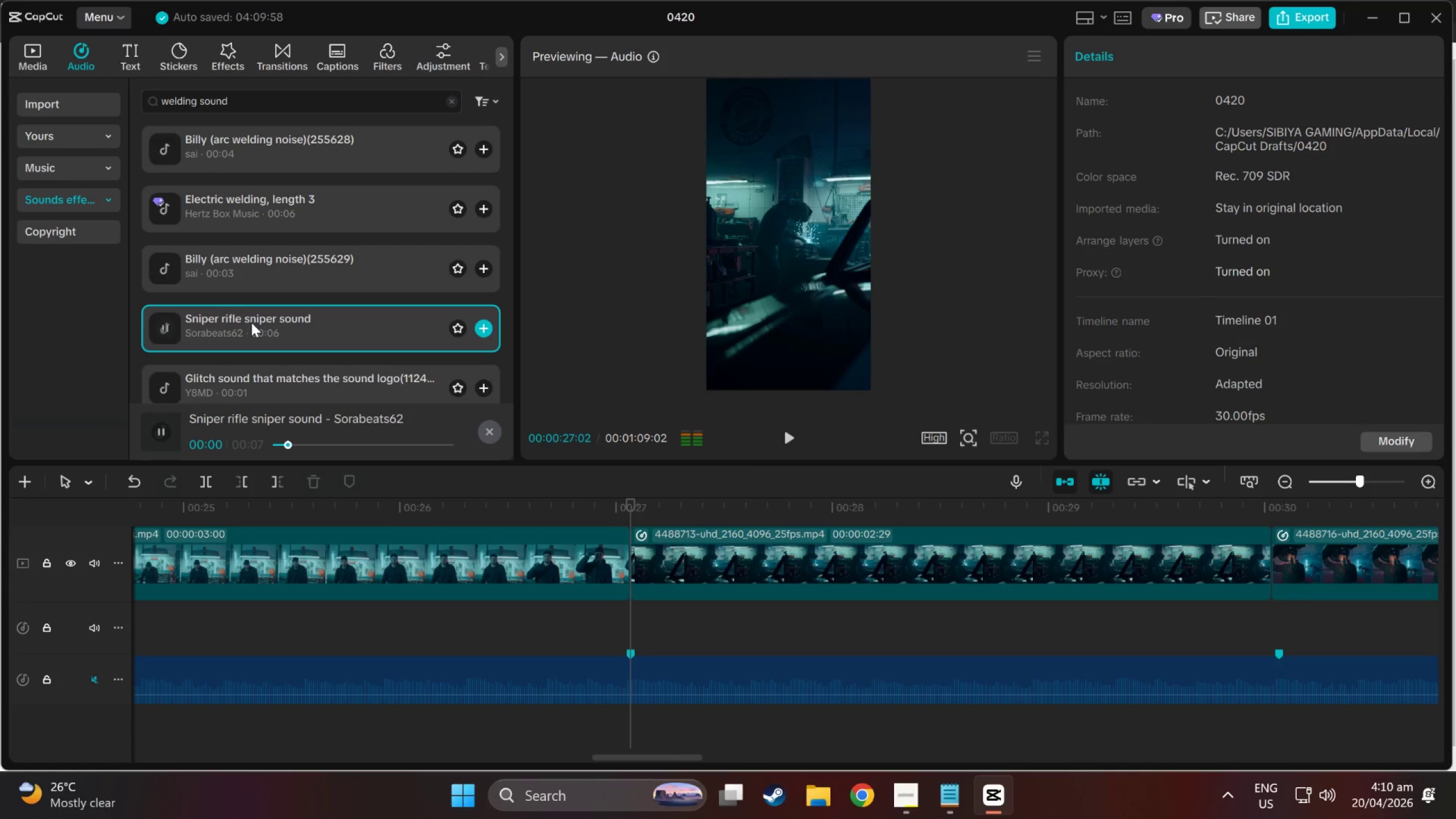 
left_click([255, 378])
 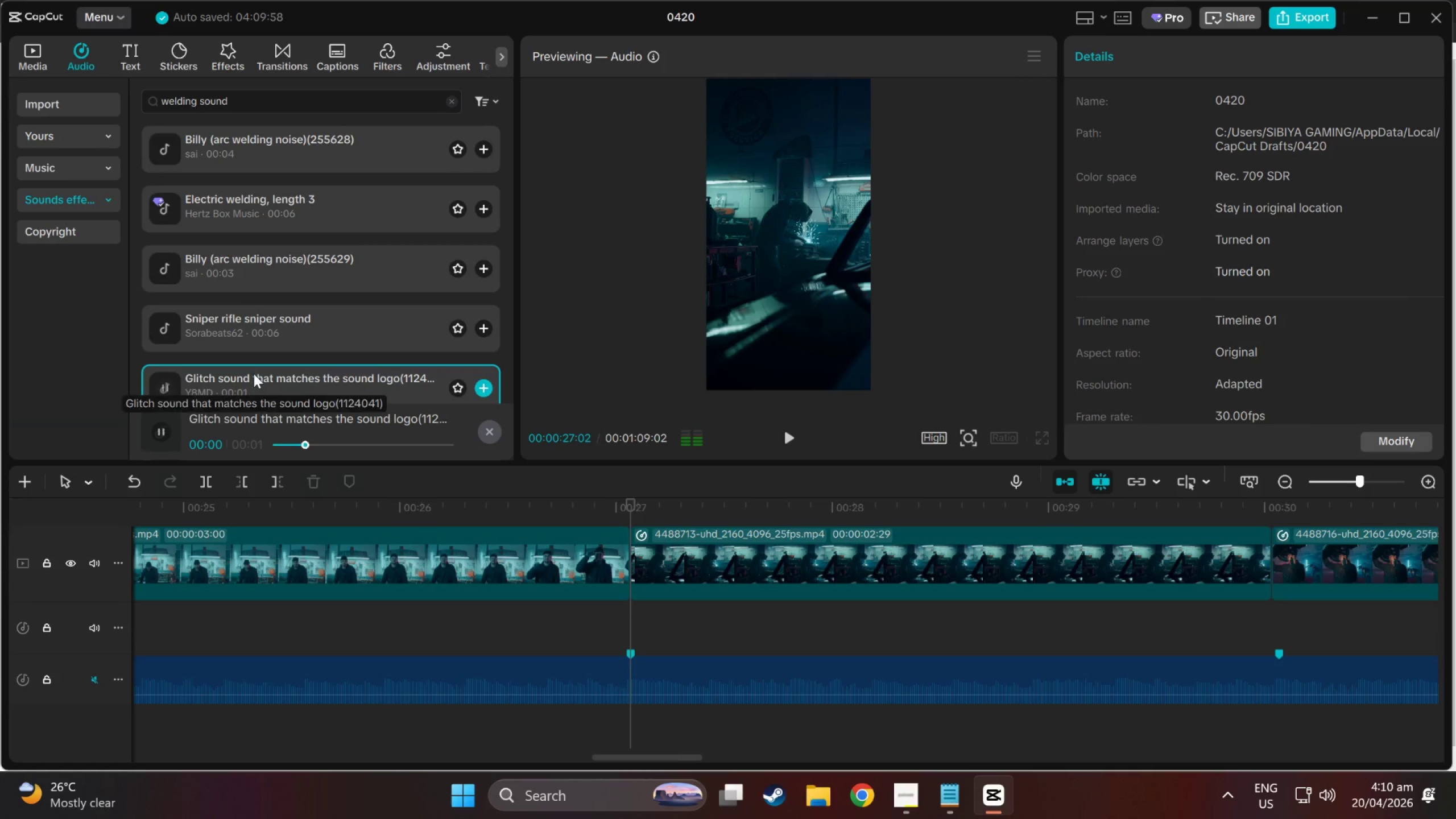 
scroll: coordinate [254, 366], scroll_direction: down, amount: 2.0
 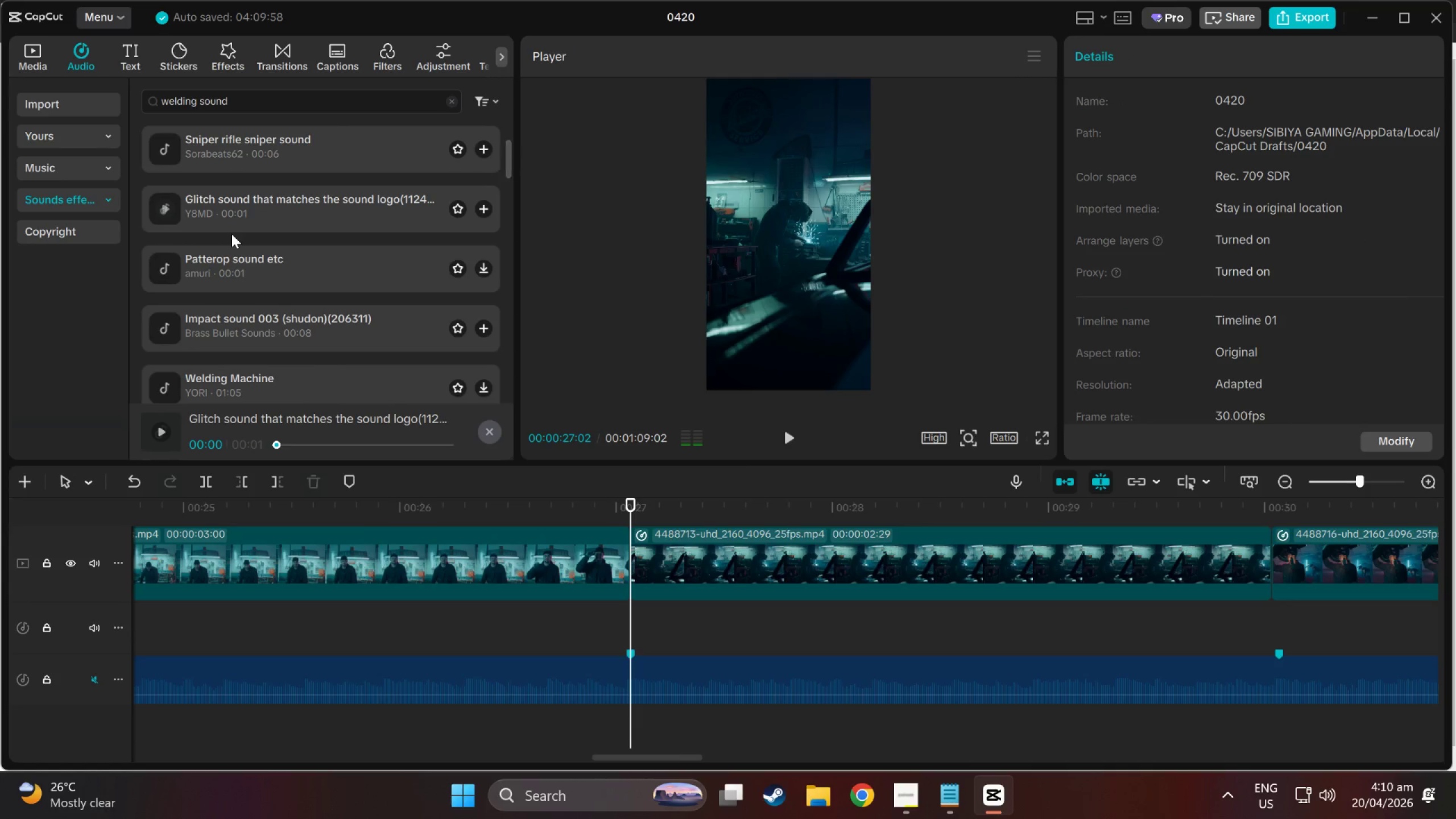 
double_click([240, 255])
 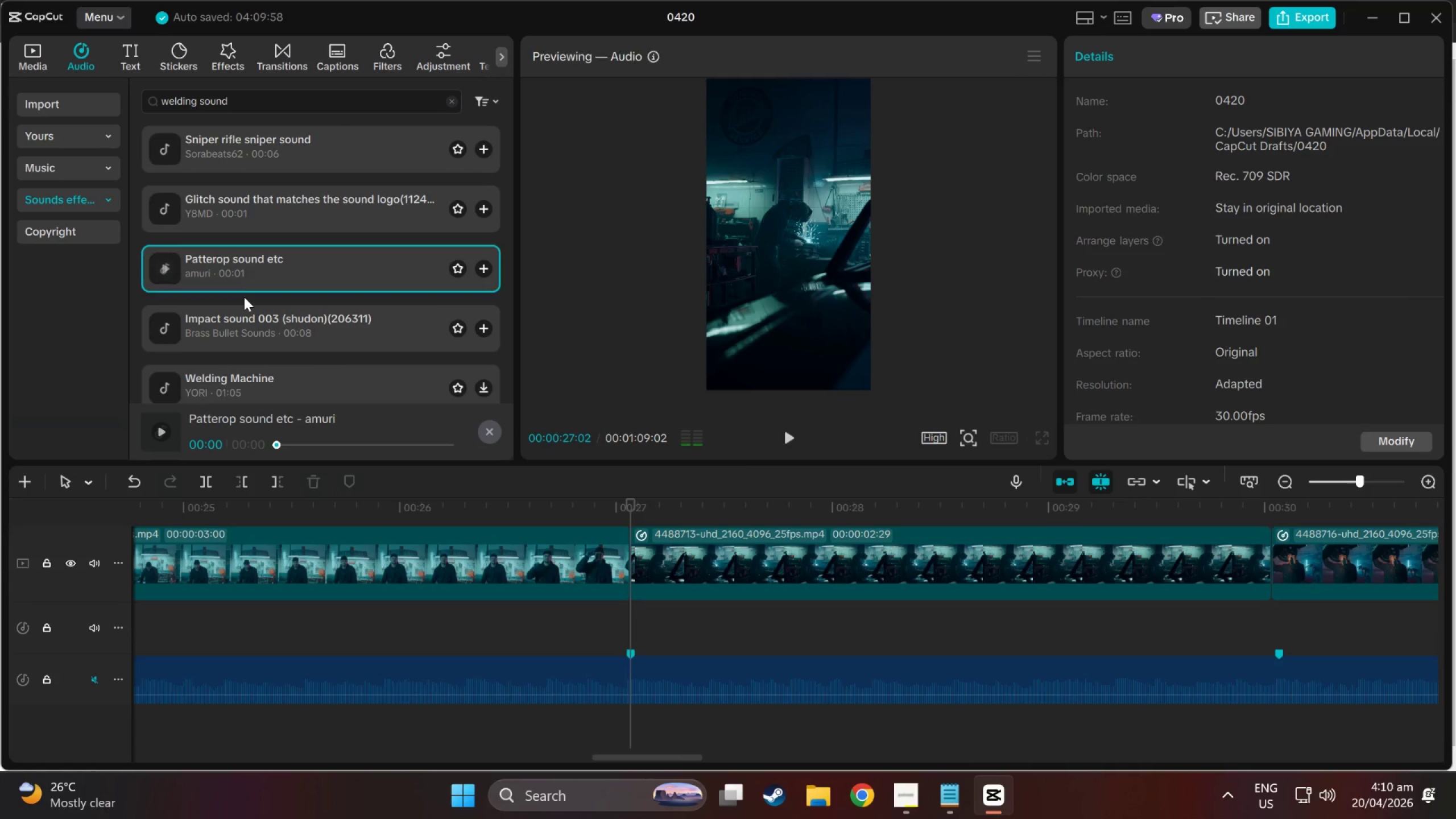 
double_click([250, 321])
 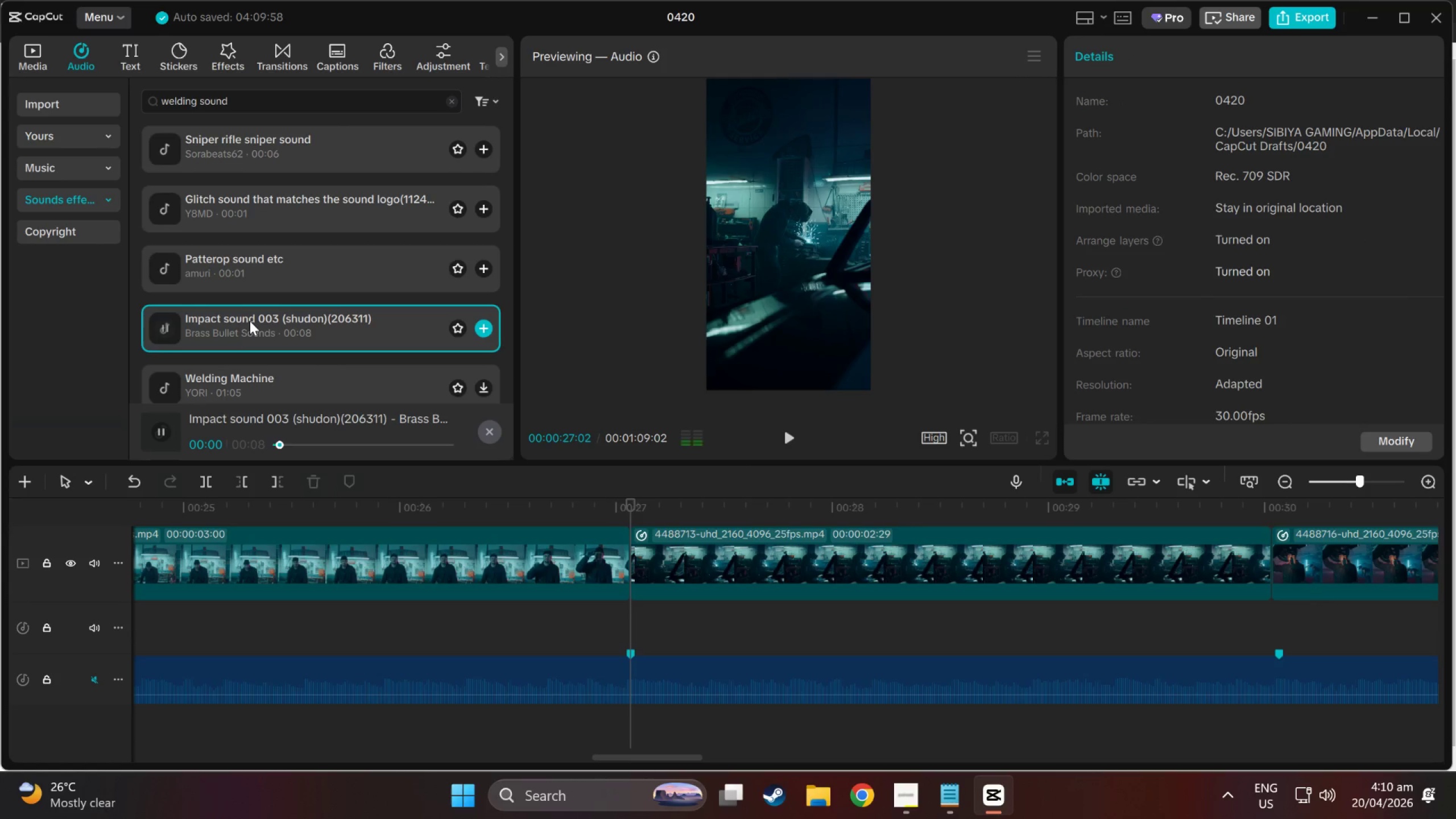 
left_click([245, 297])
 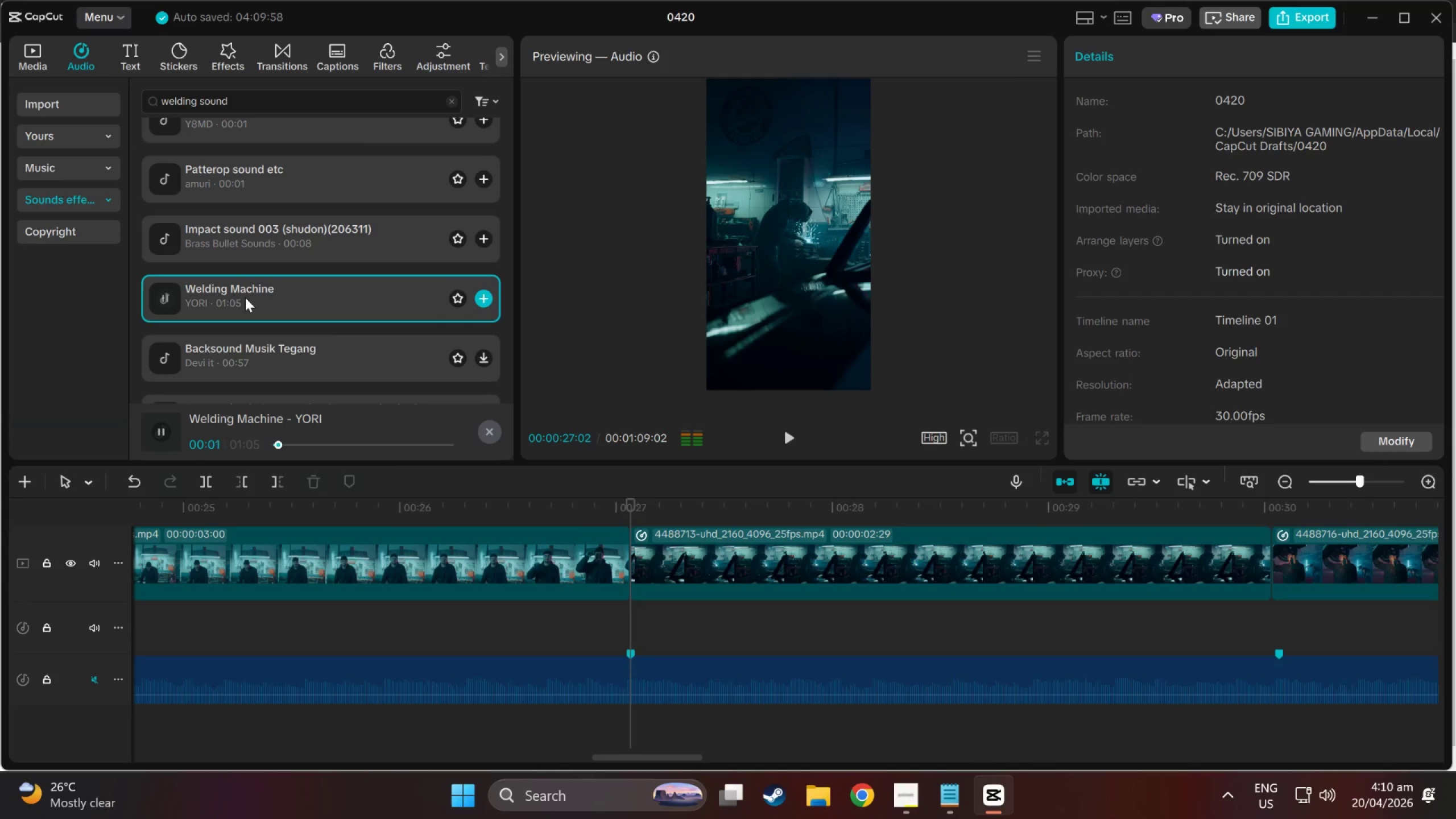 
scroll: coordinate [250, 321], scroll_direction: down, amount: 1.0
 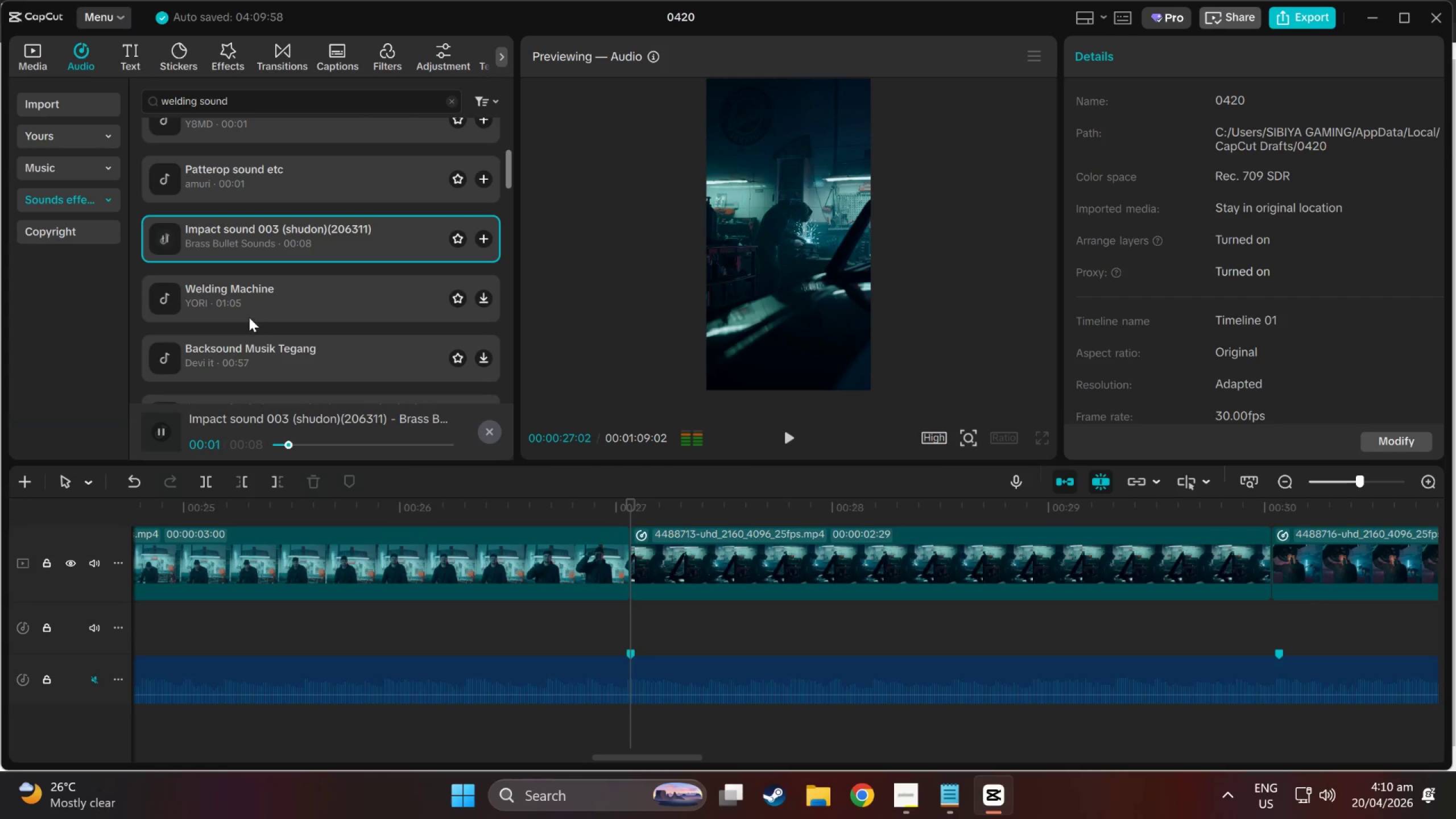 
left_click([254, 338])
 